 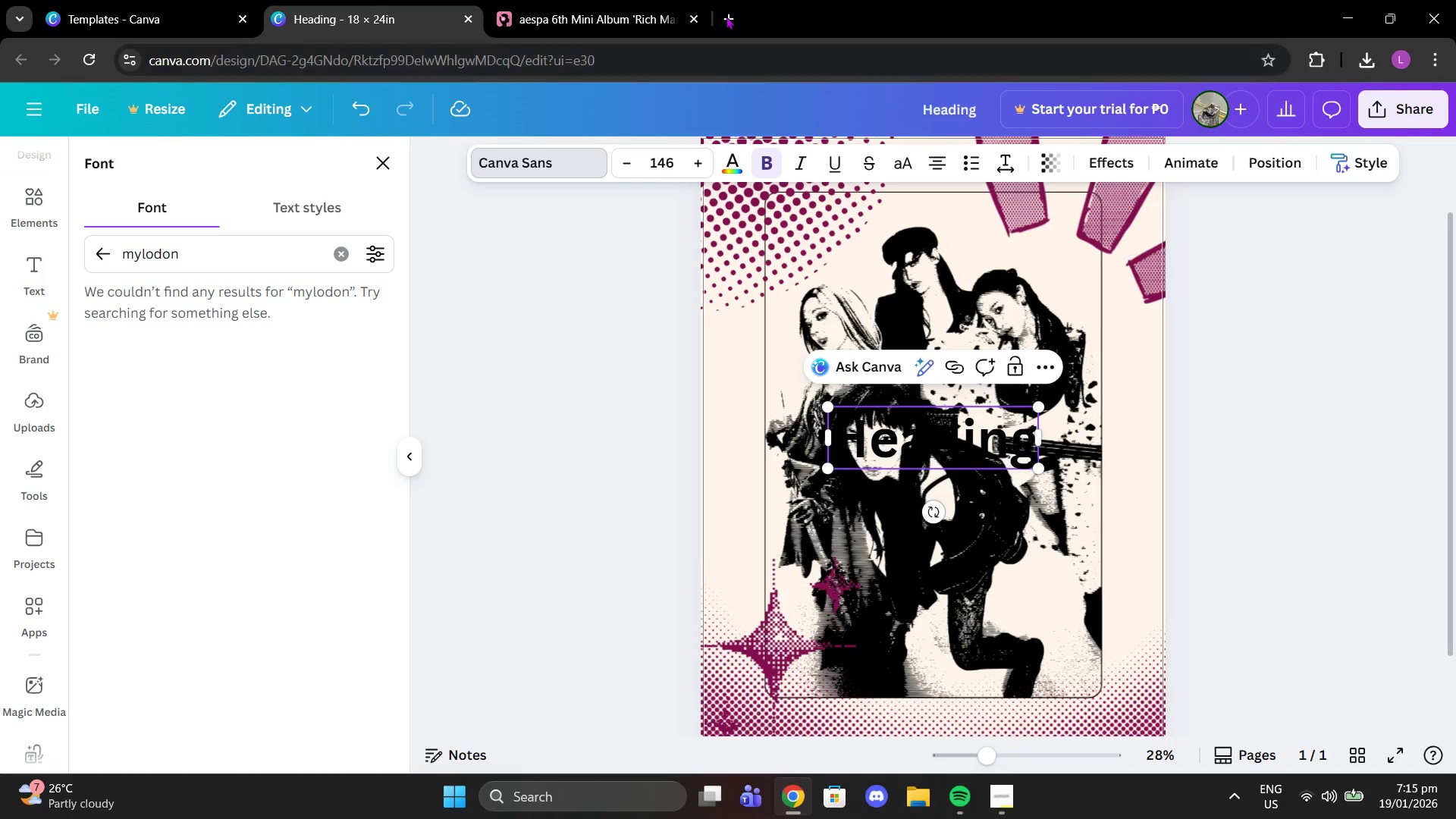 
left_click([733, 12])
 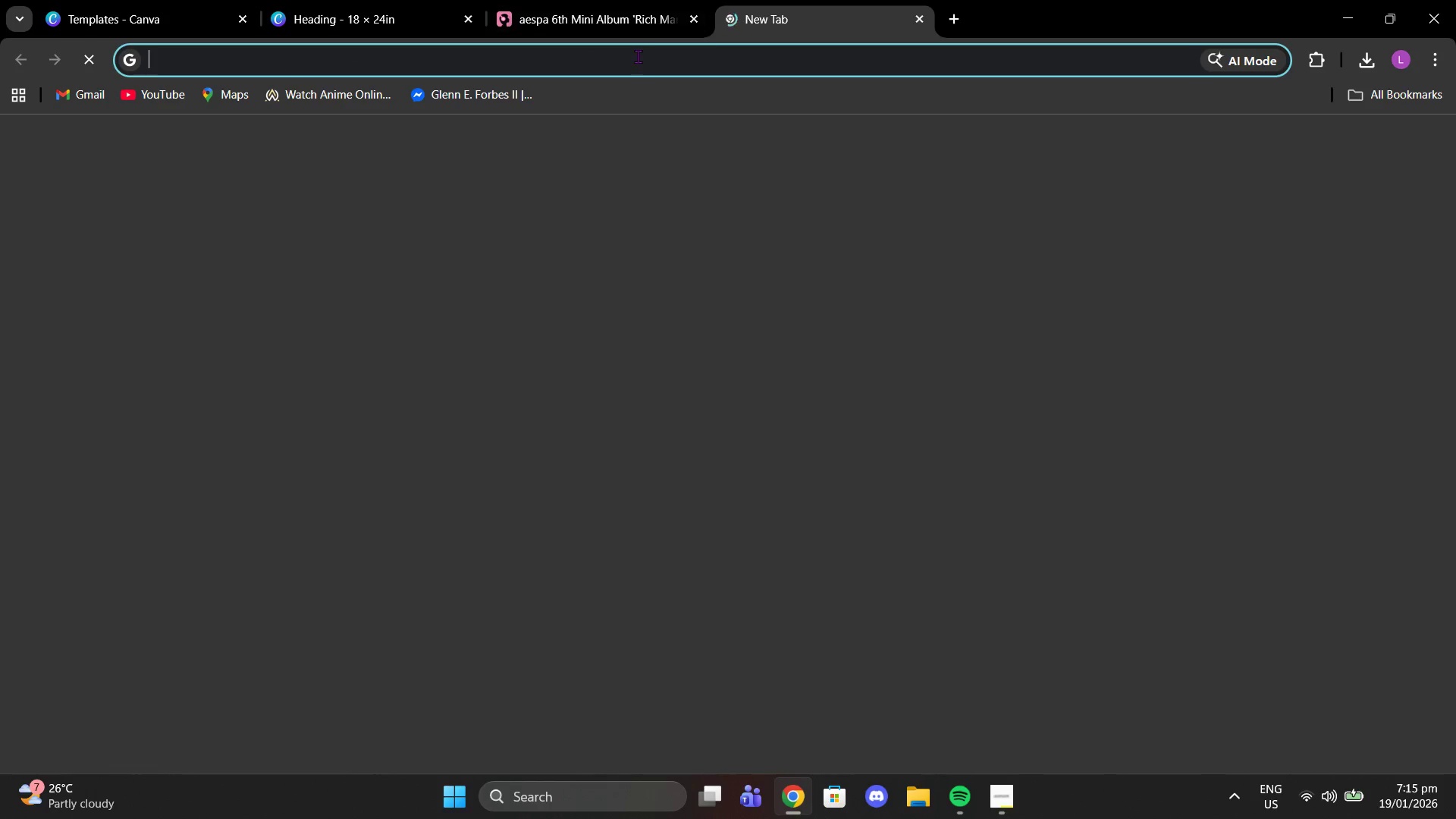 
left_click([638, 56])
 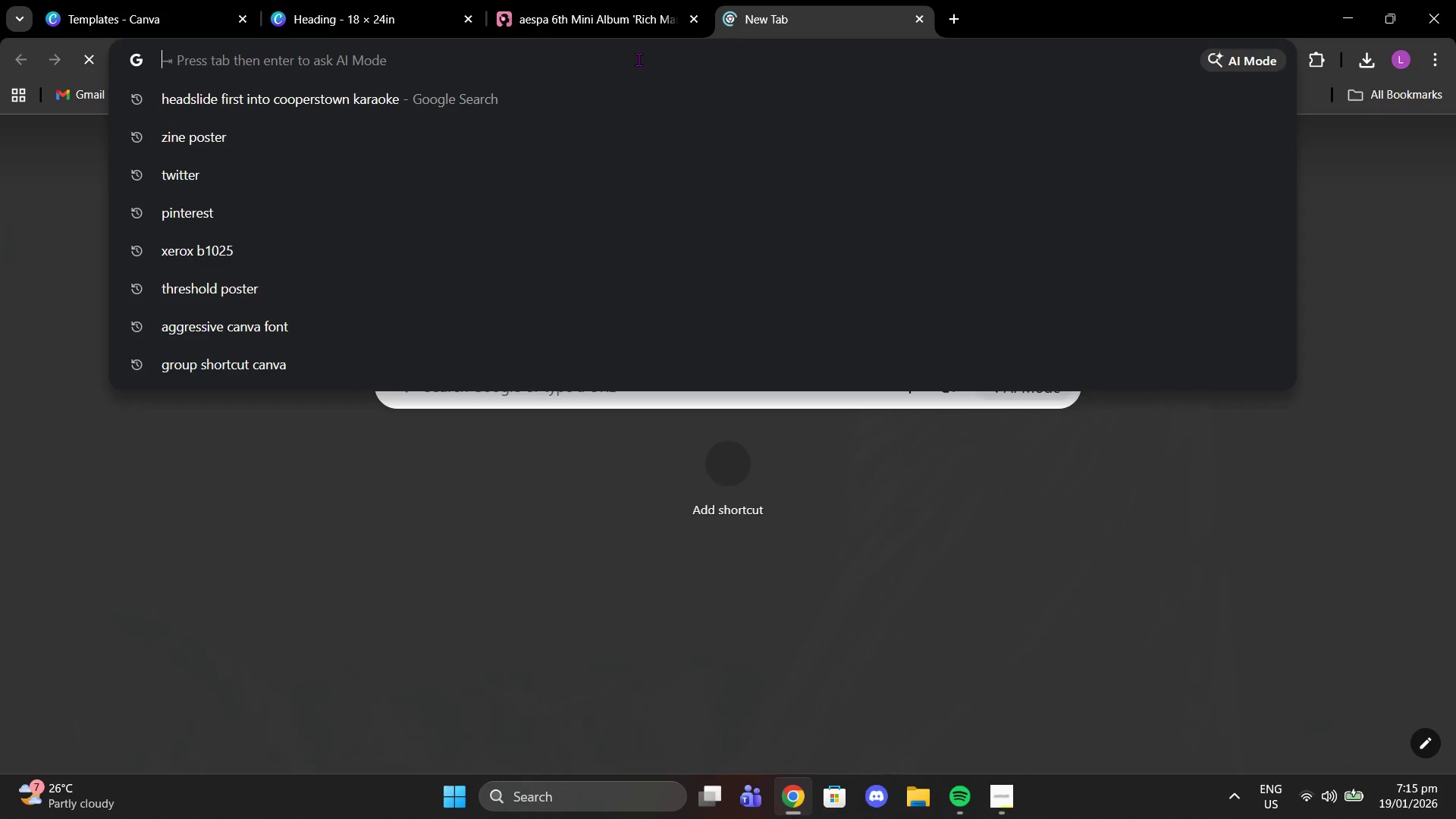 
type(aespa similar fonts in canva)
 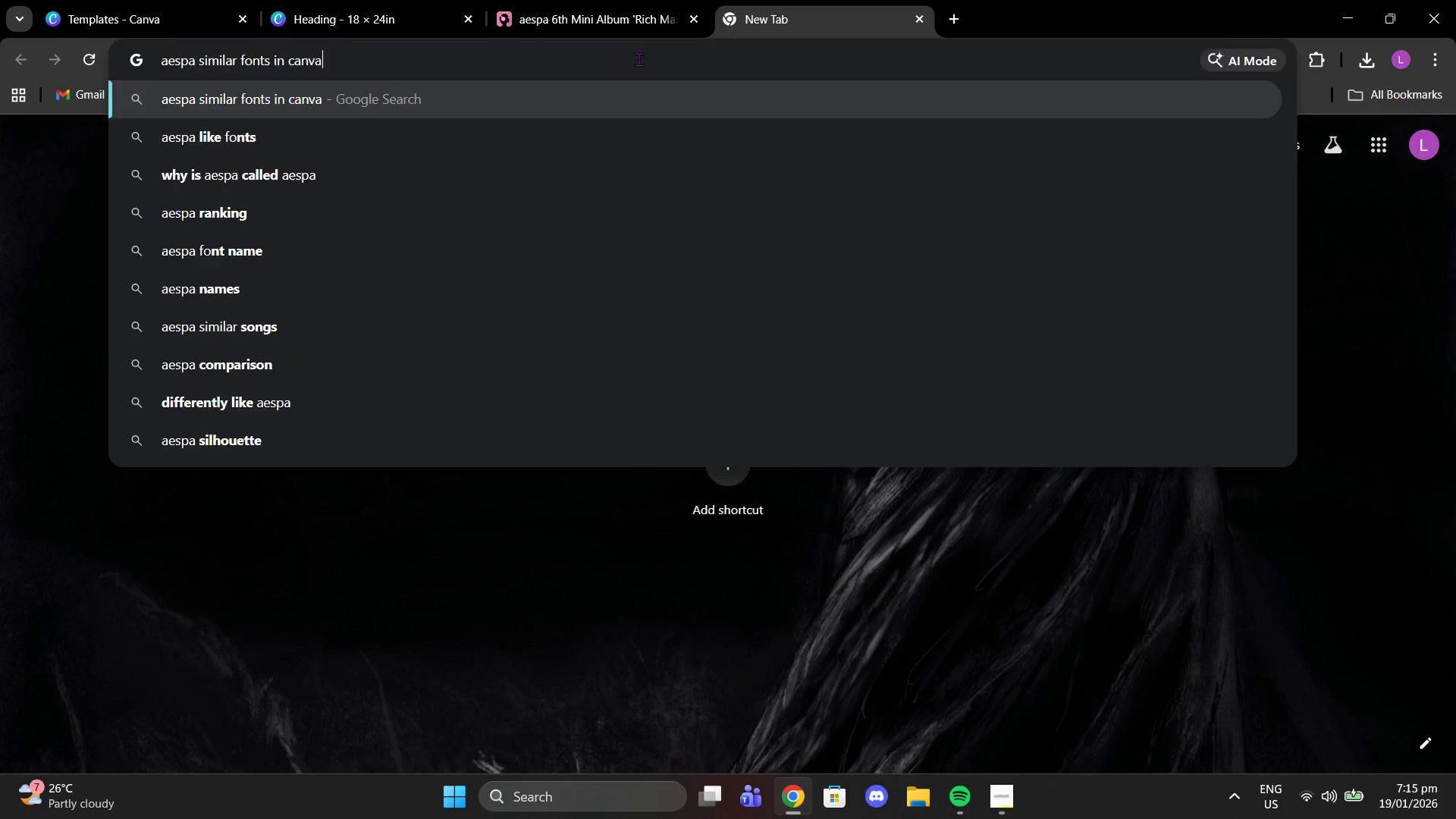 
key(Enter)
 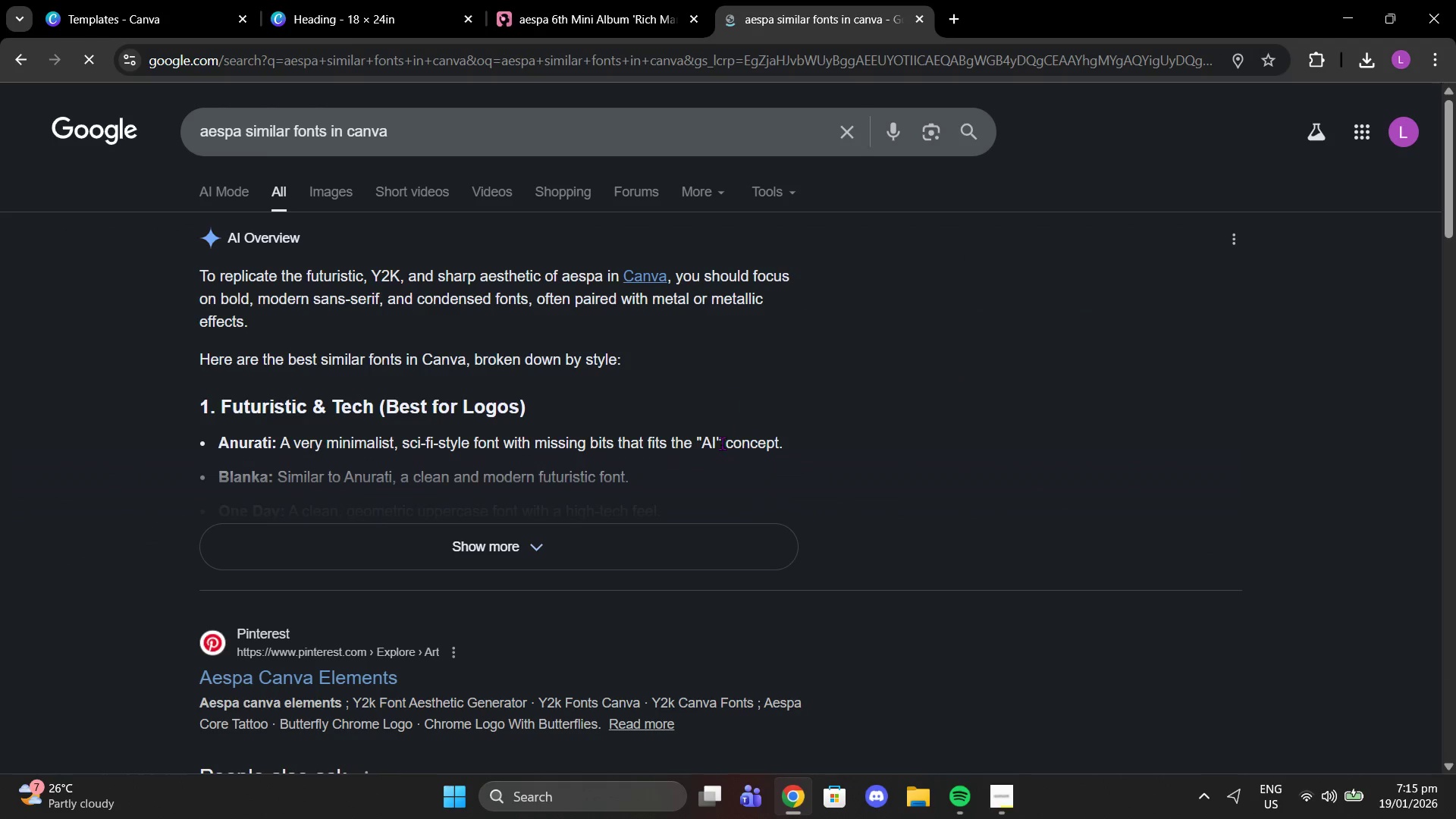 
left_click([500, 544])
 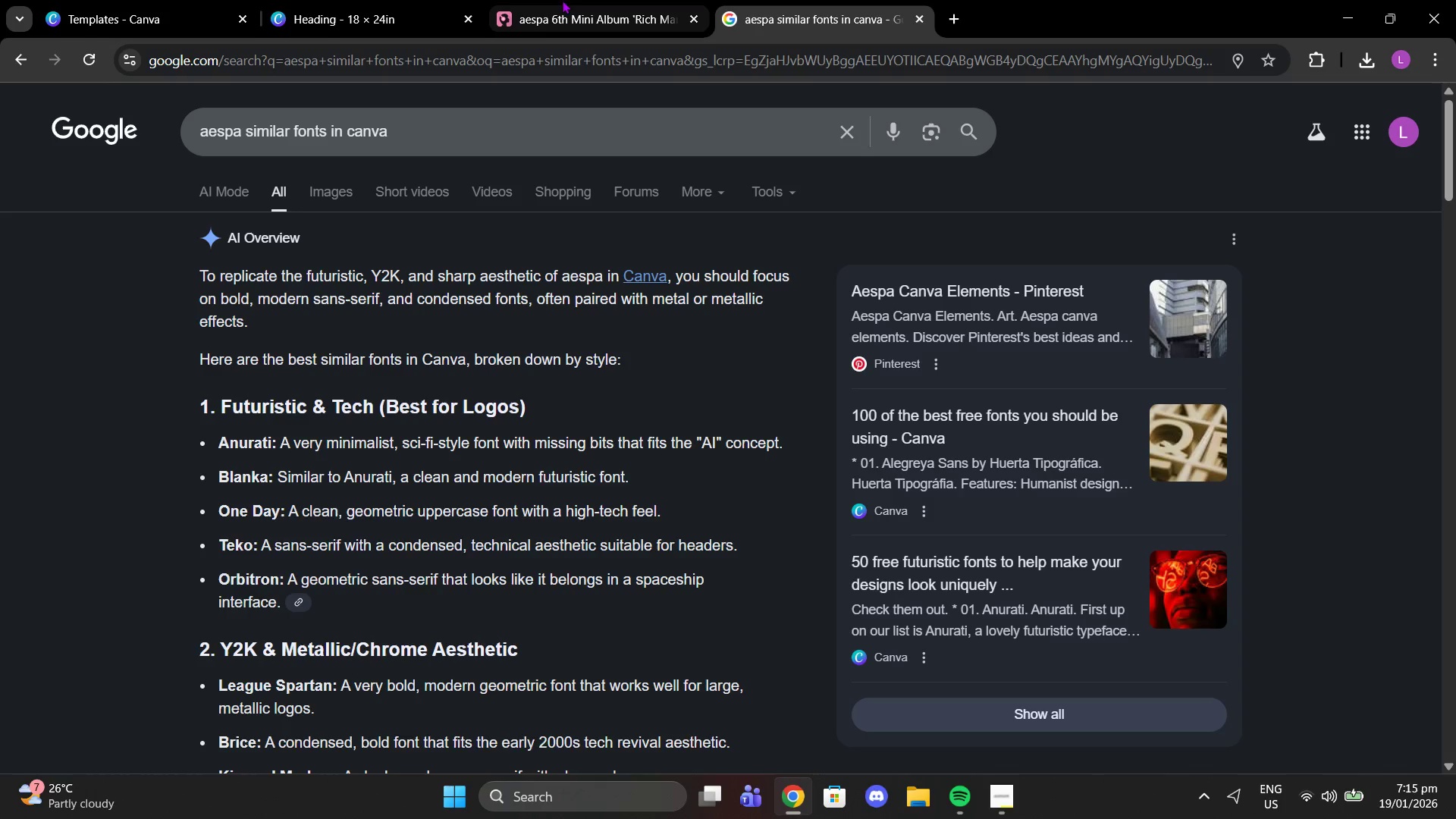 
left_click([595, 0])
 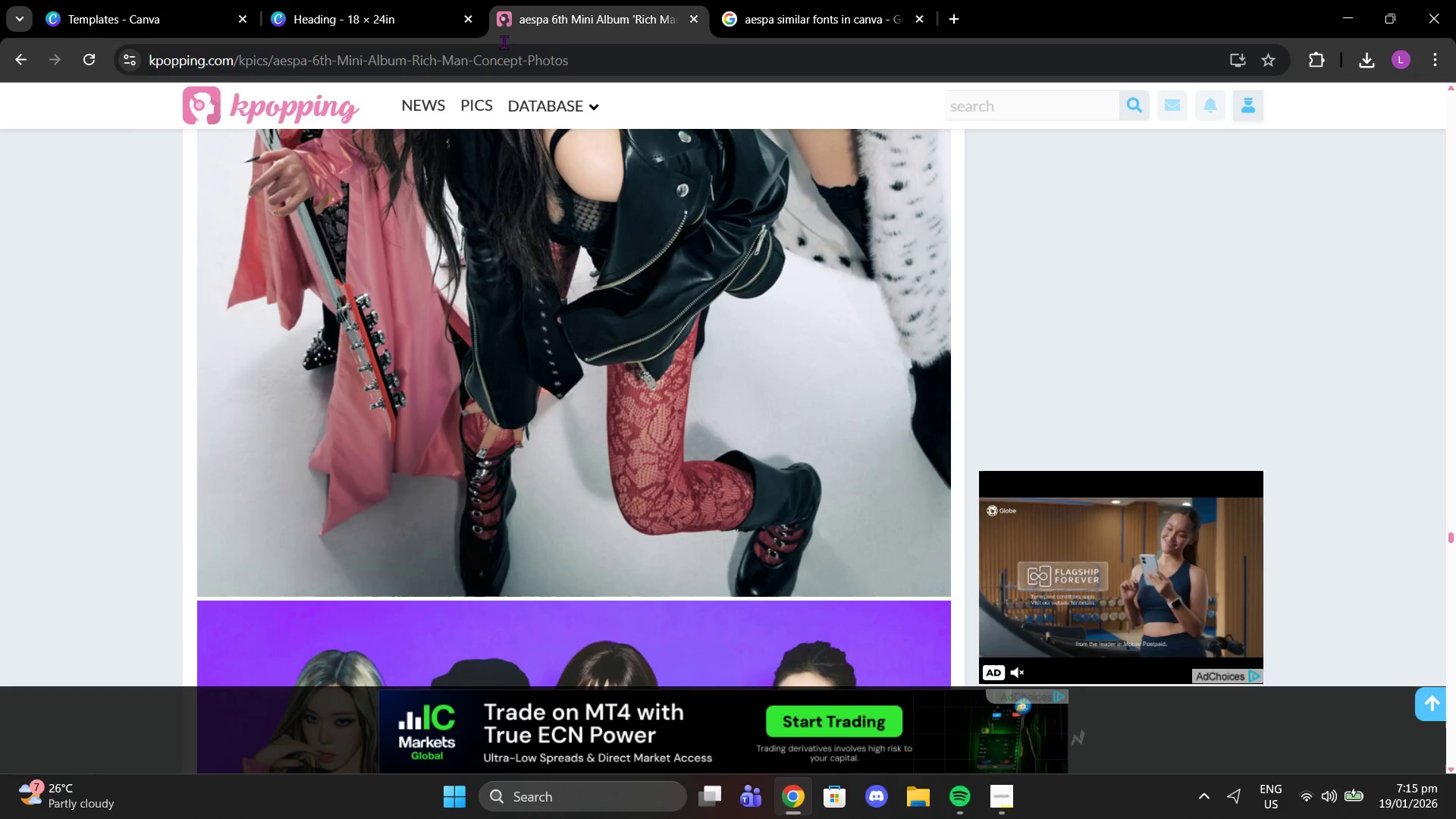 
left_click([420, 0])
 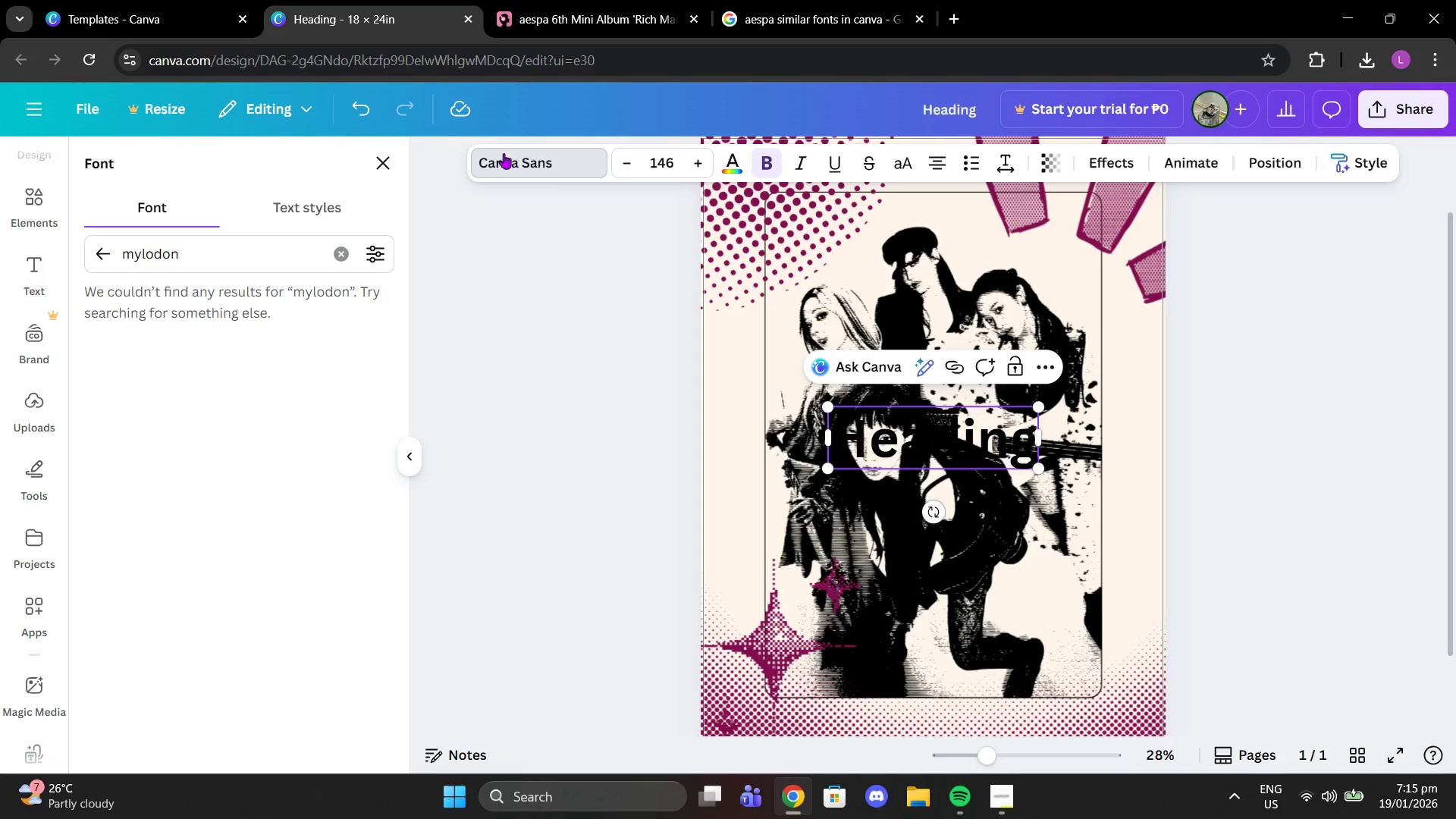 
left_click([504, 151])
 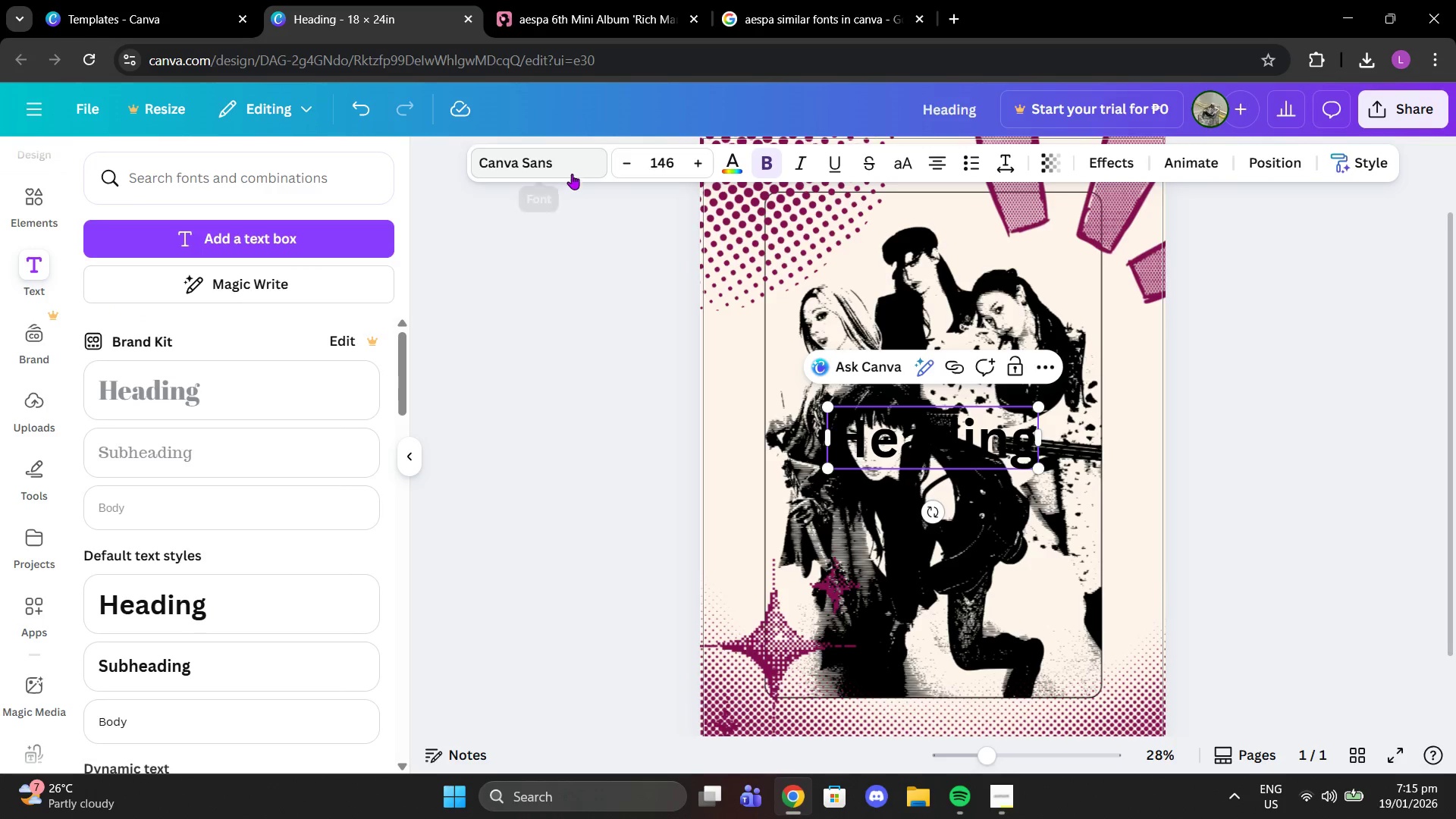 
double_click([569, 172])
 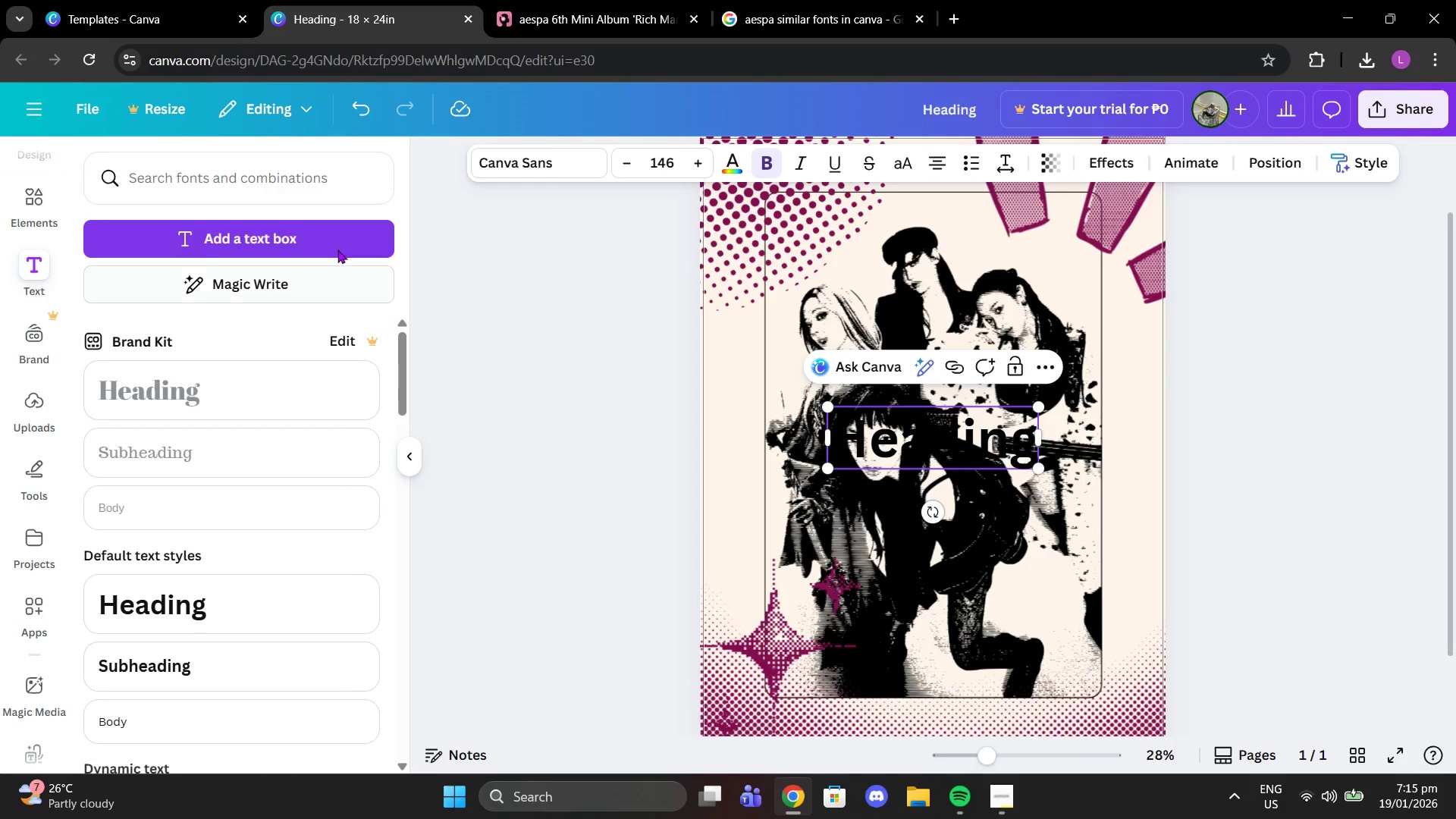 
left_click([297, 184])
 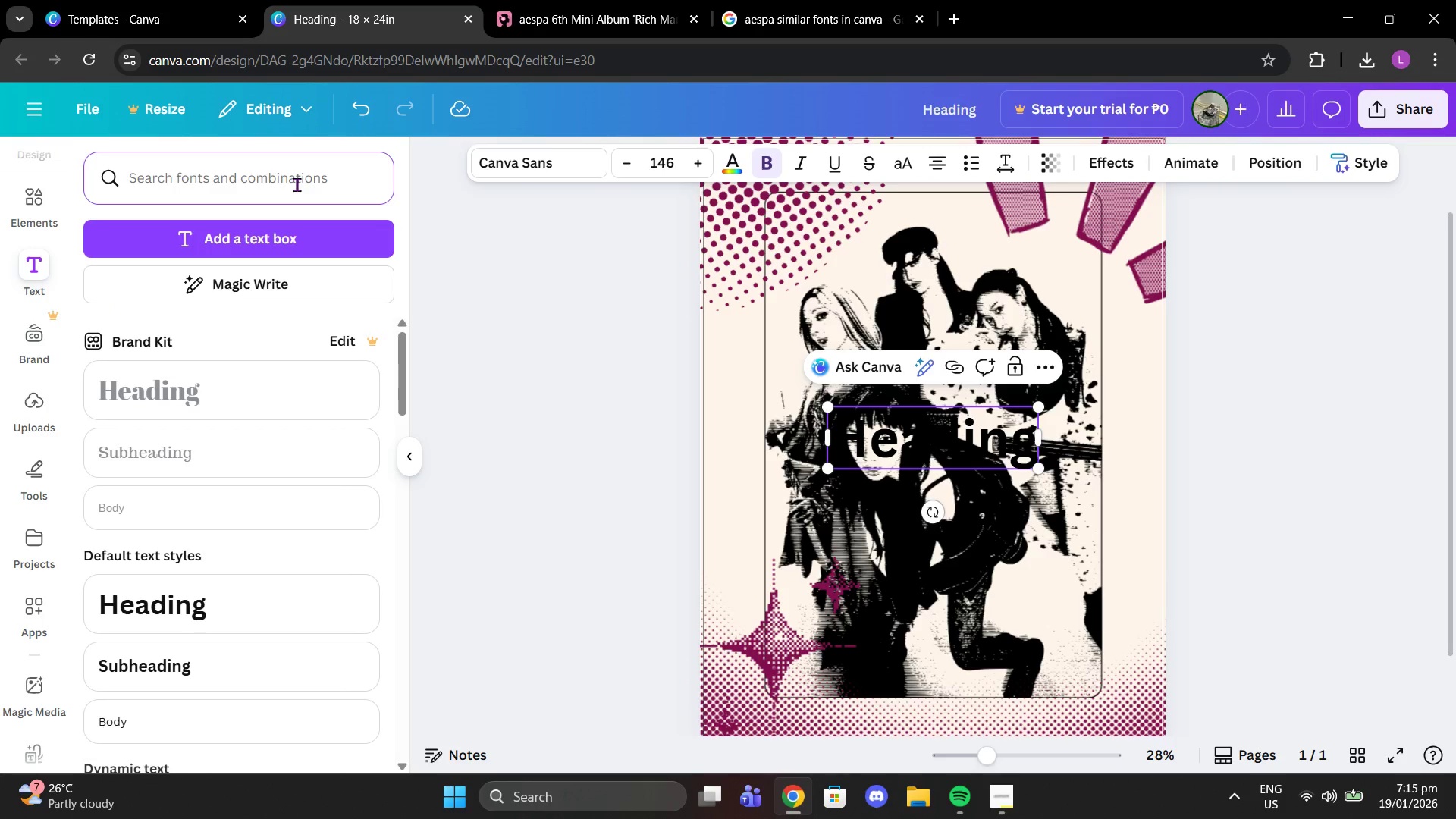 
scroll: coordinate [346, 232], scroll_direction: up, amount: 2.0
 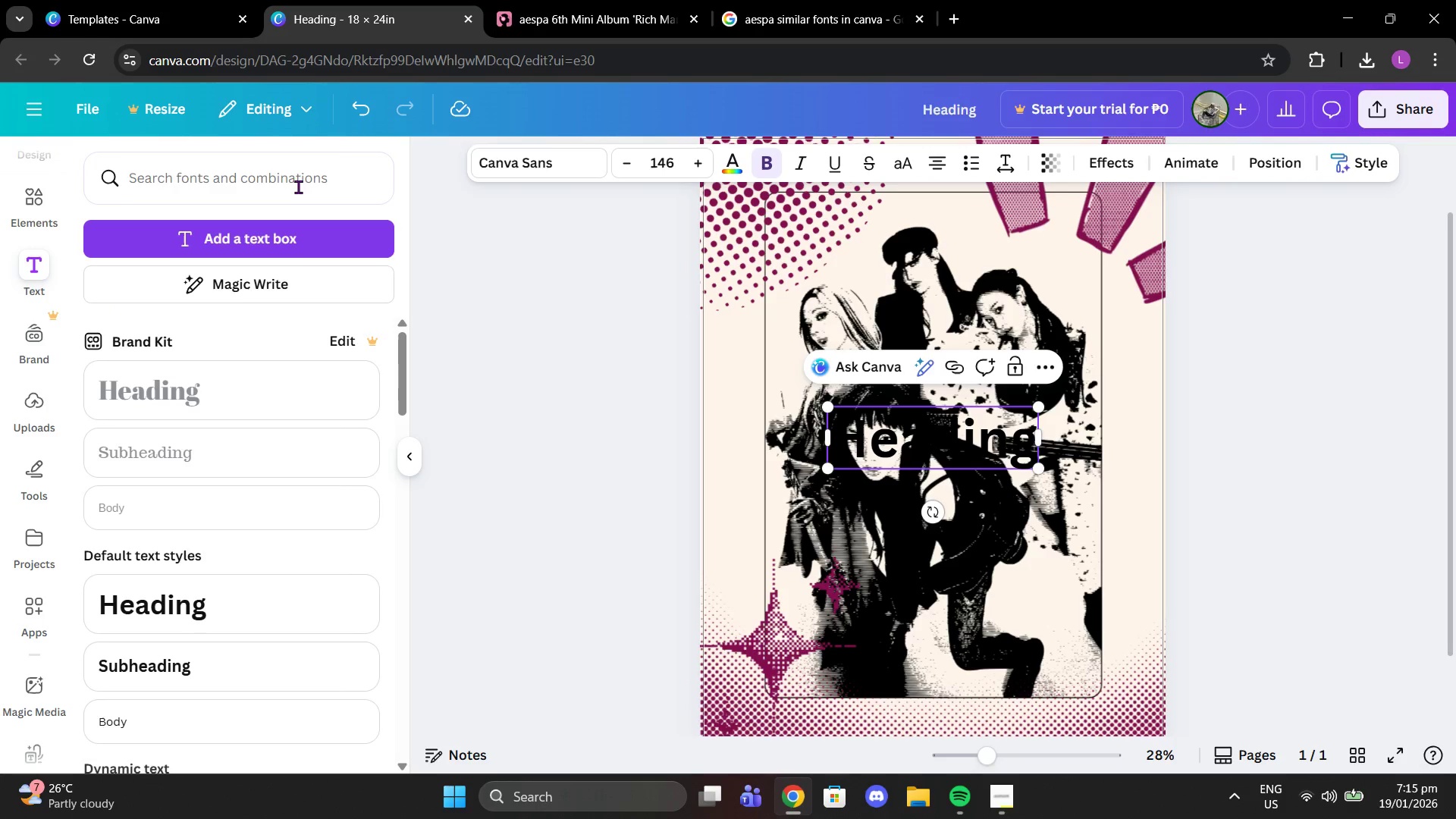 
type(anutari)
 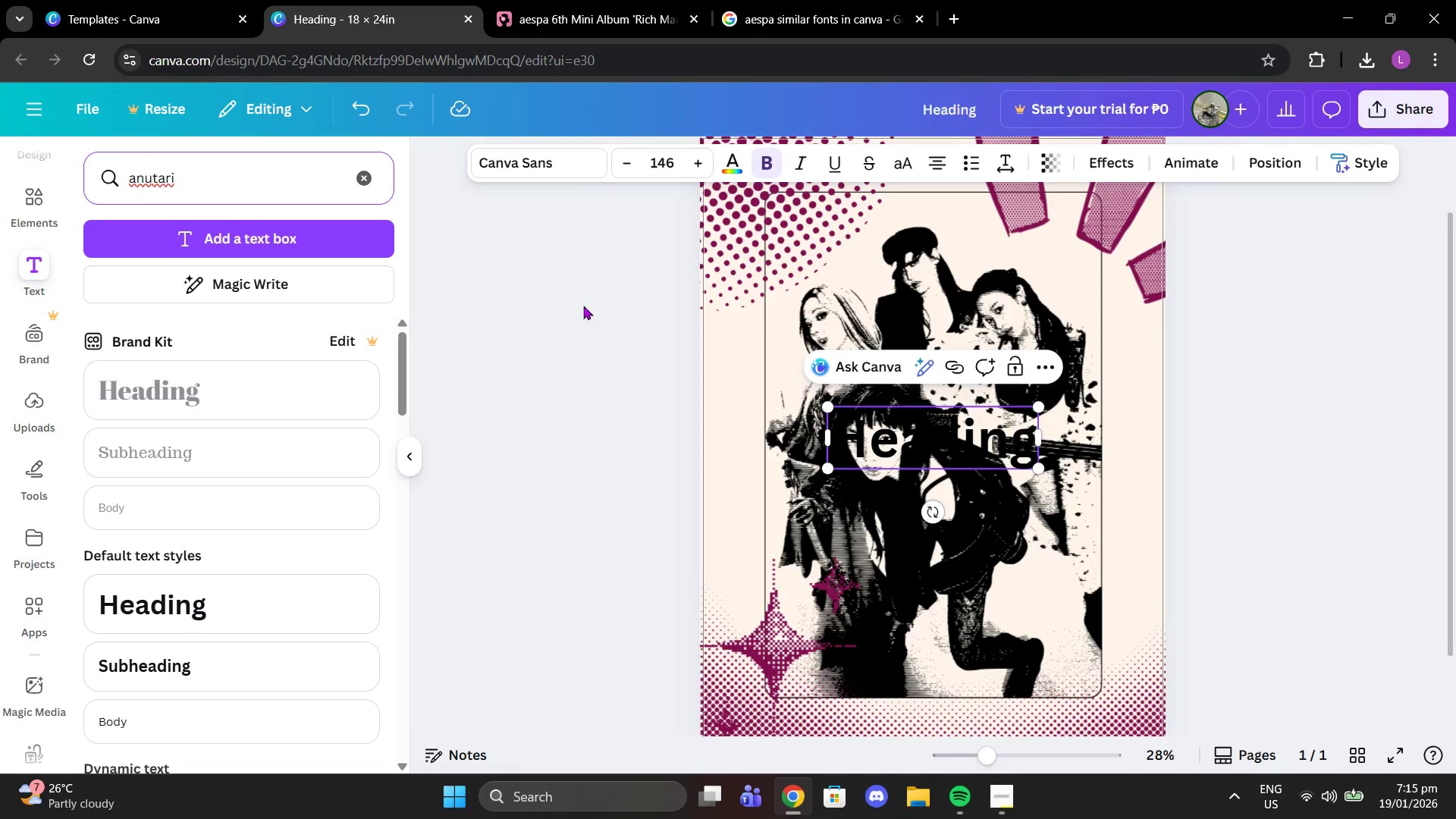 
double_click([563, 153])
 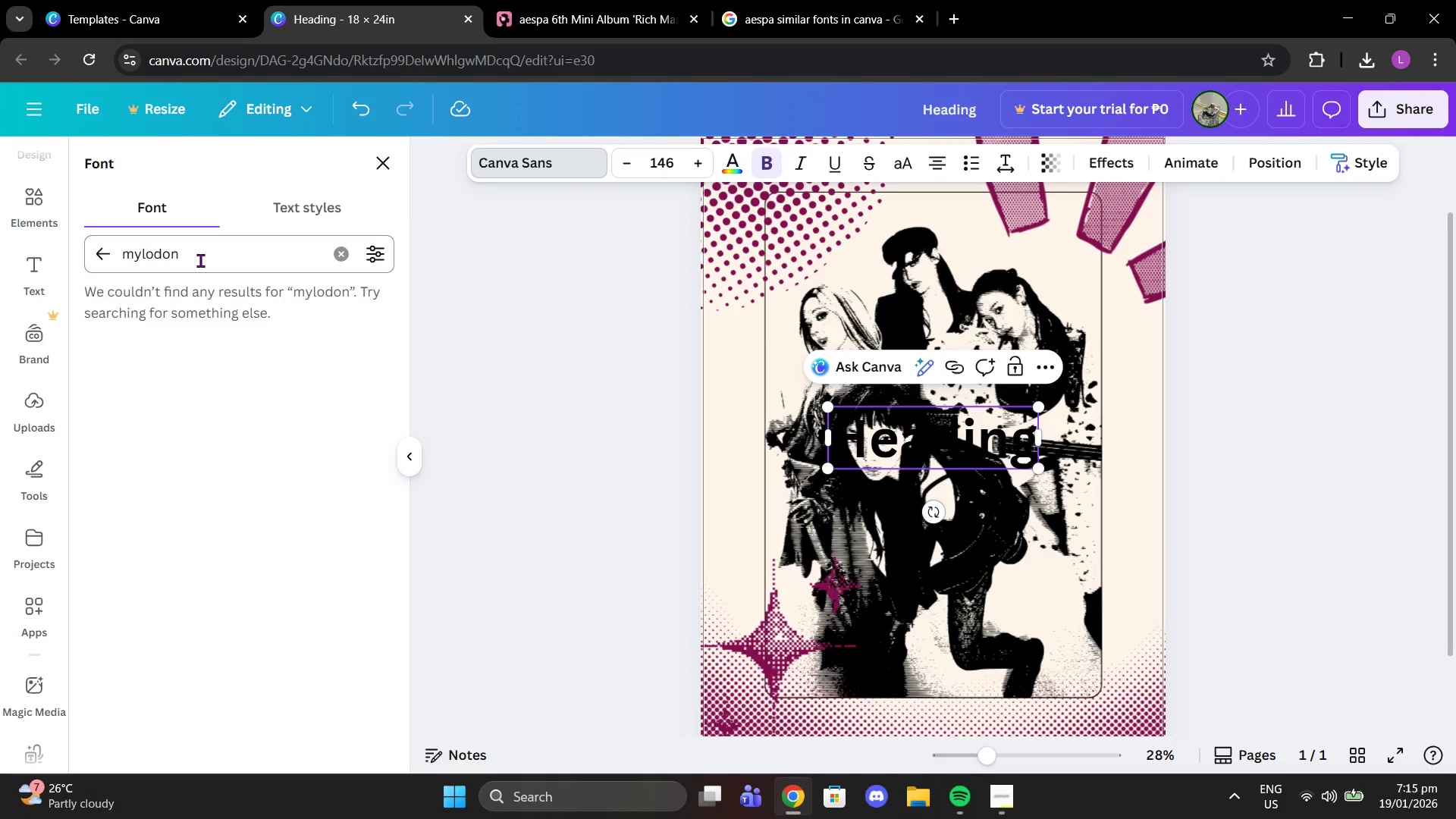 
left_click_drag(start_coordinate=[217, 257], to_coordinate=[72, 283])
 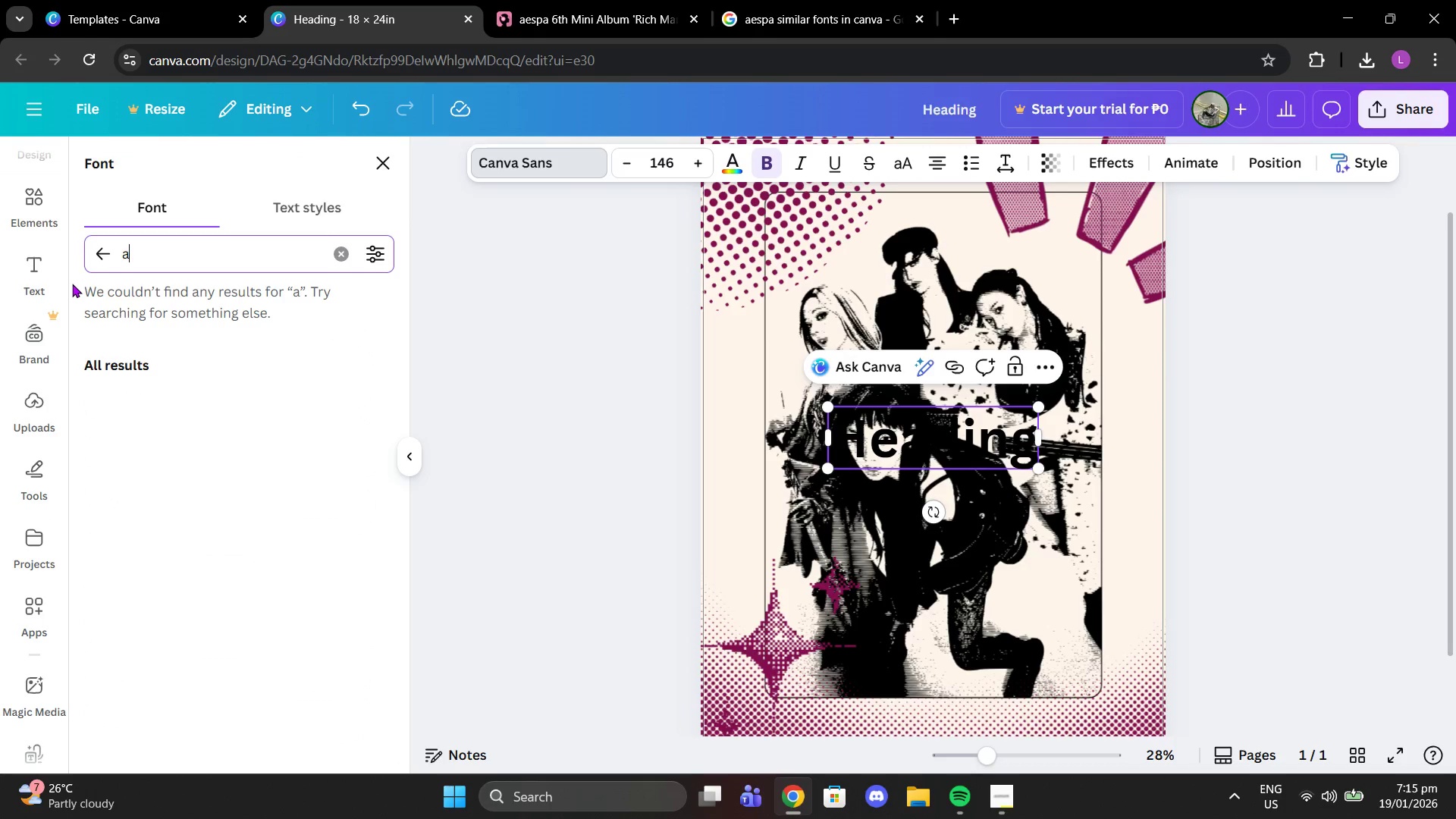 
type(anutari)
 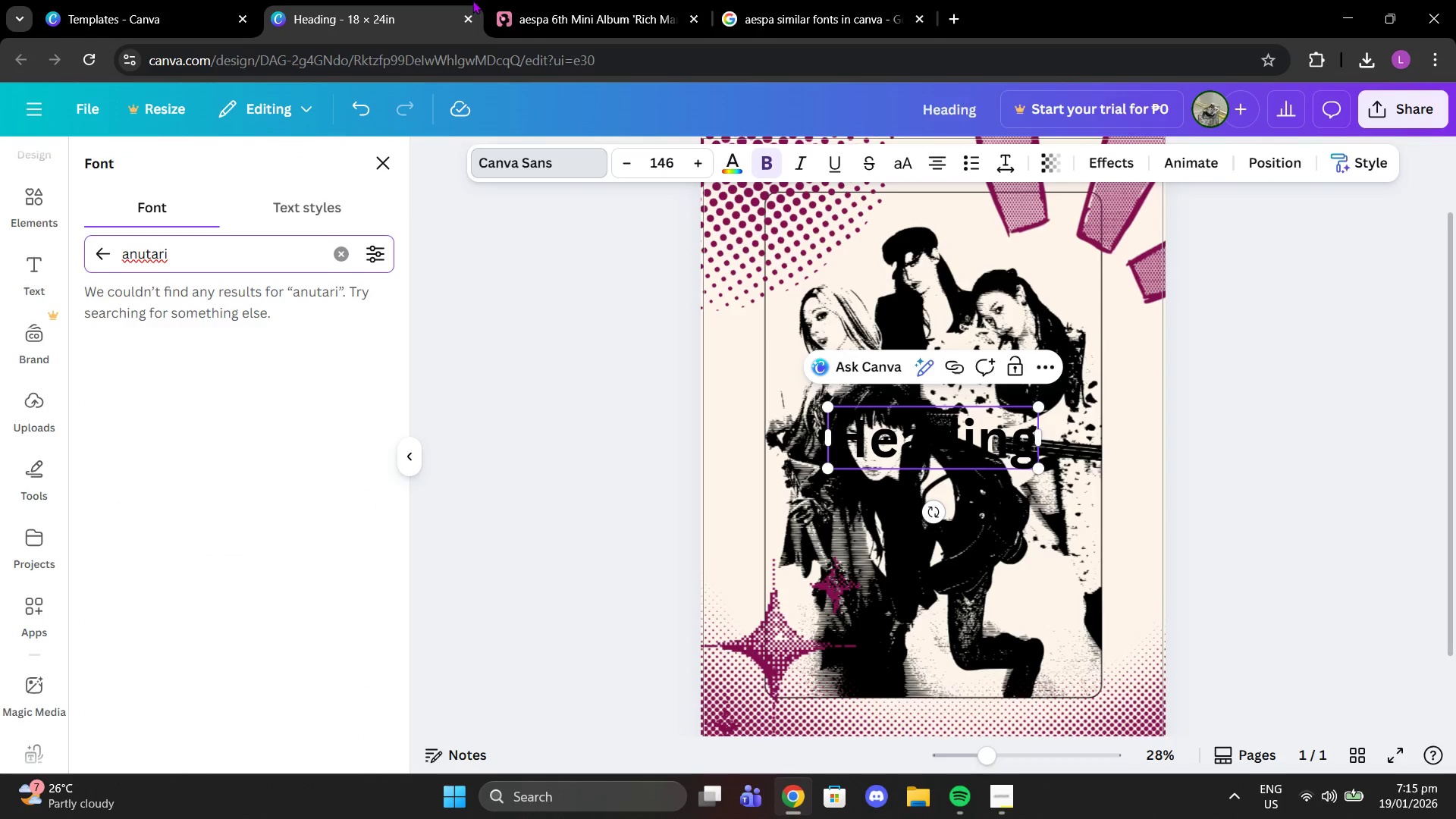 
left_click([717, 0])
 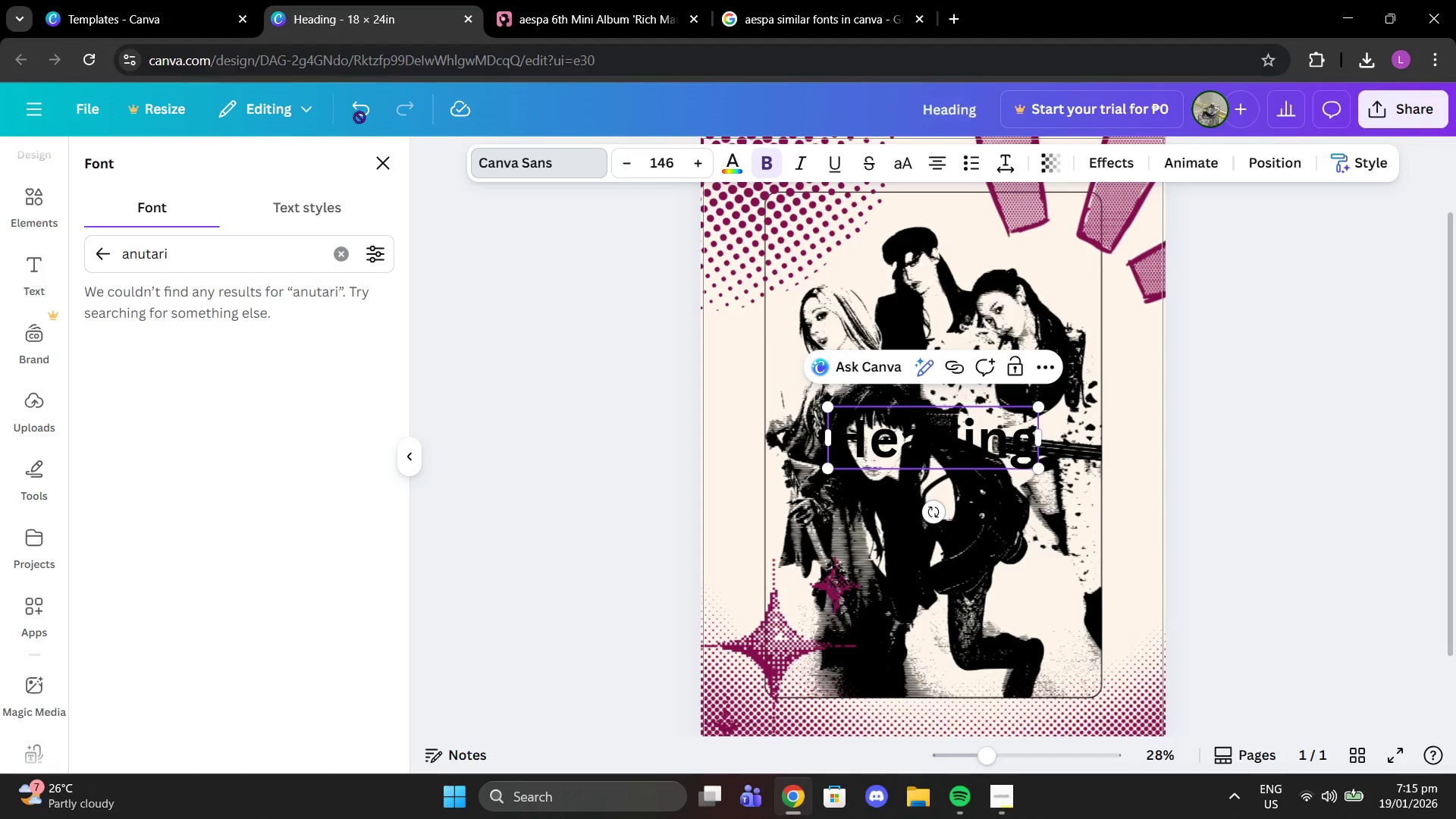 
left_click([184, 258])
 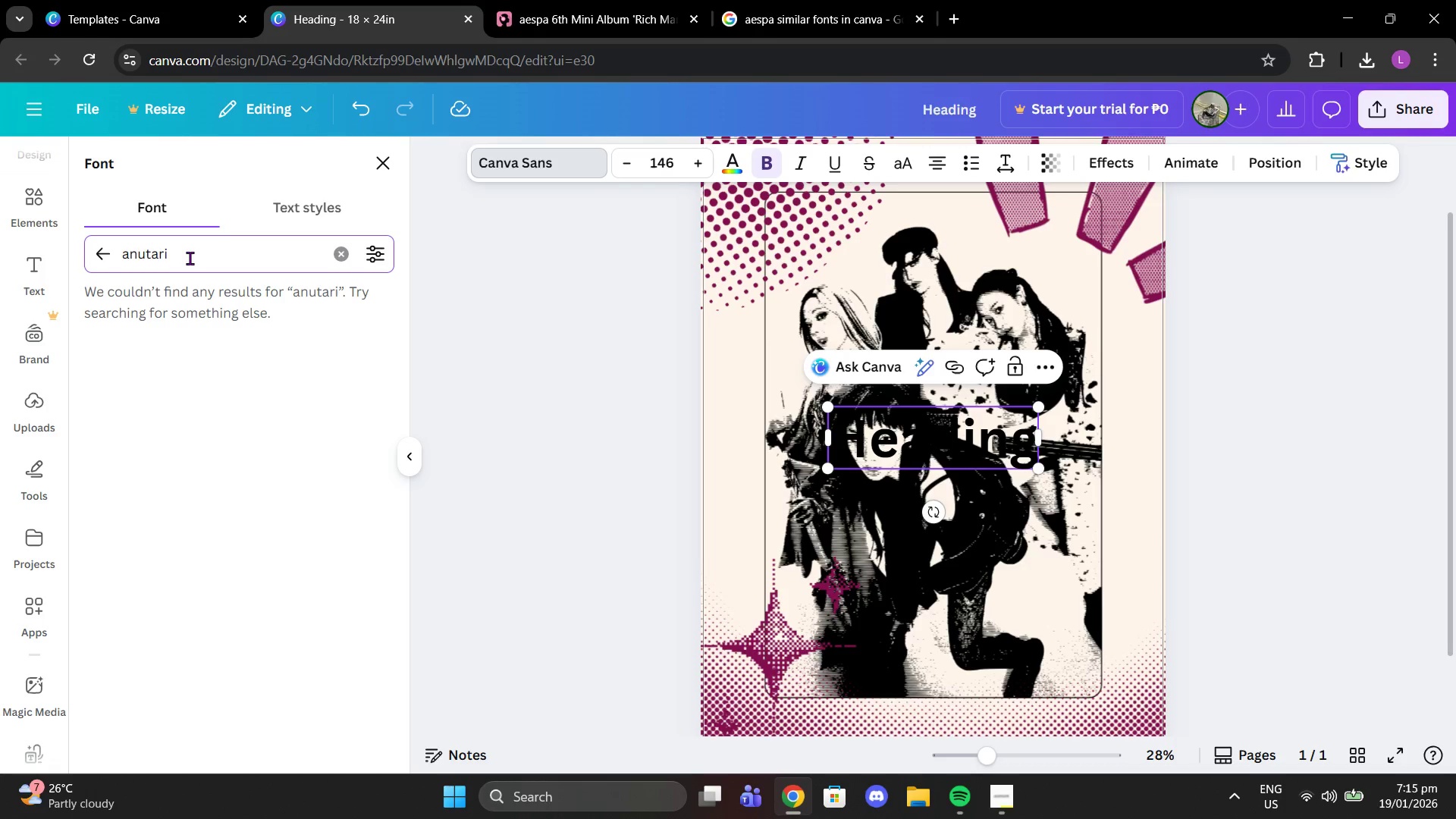 
key(Backspace)
key(Backspace)
key(Backspace)
key(Backspace)
type(rati)
 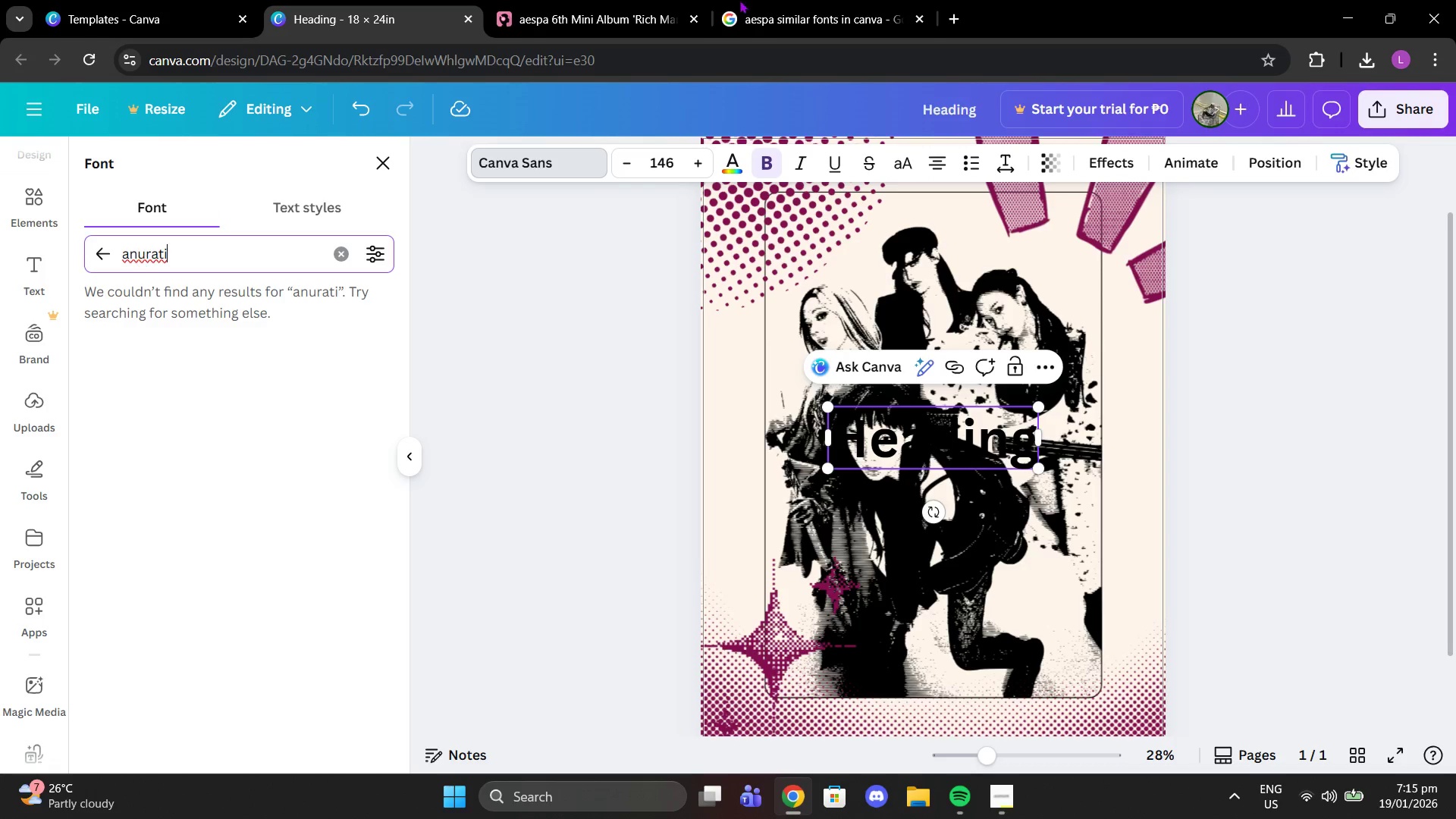 
left_click([817, 0])
 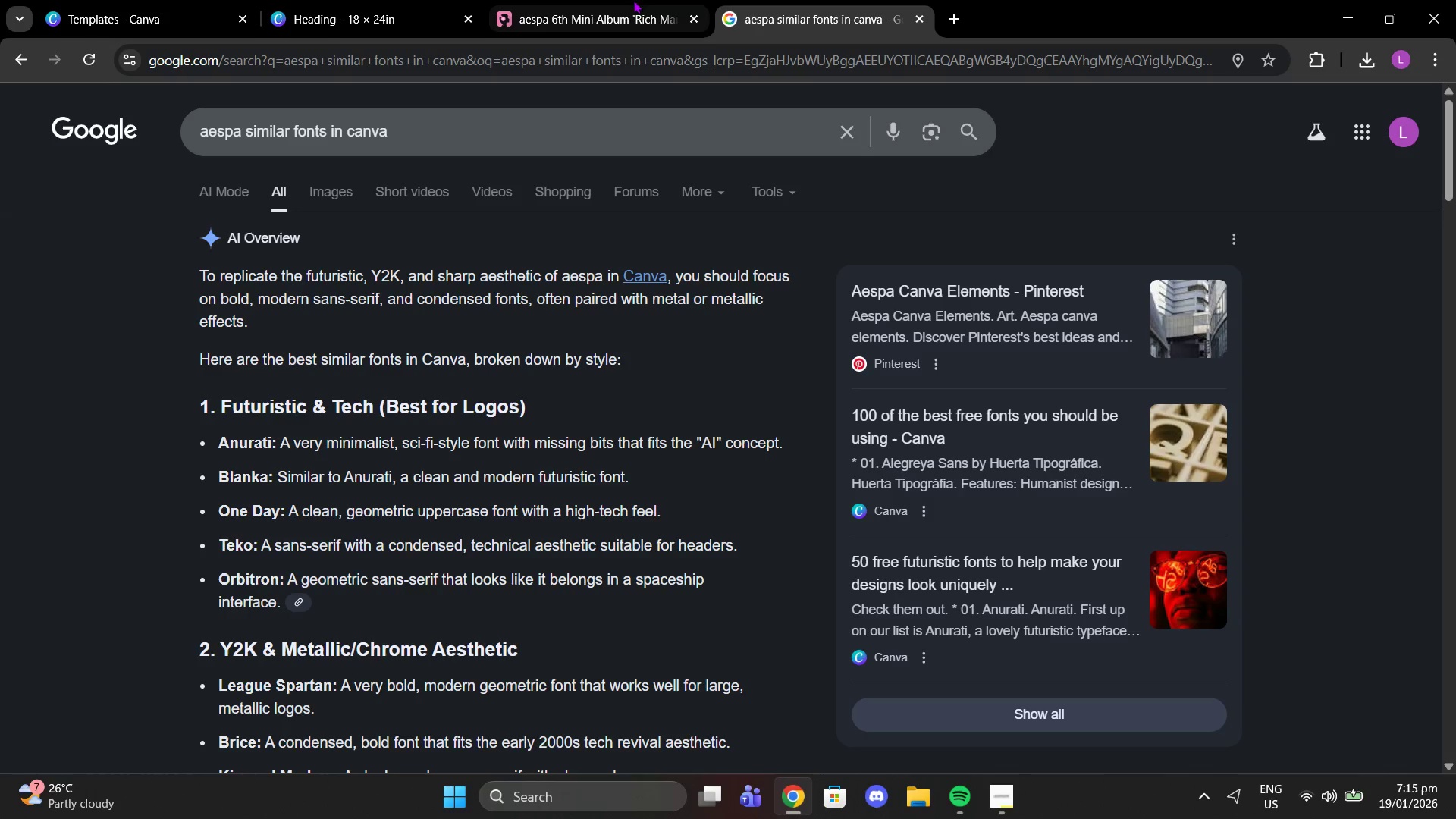 
left_click([625, 0])
 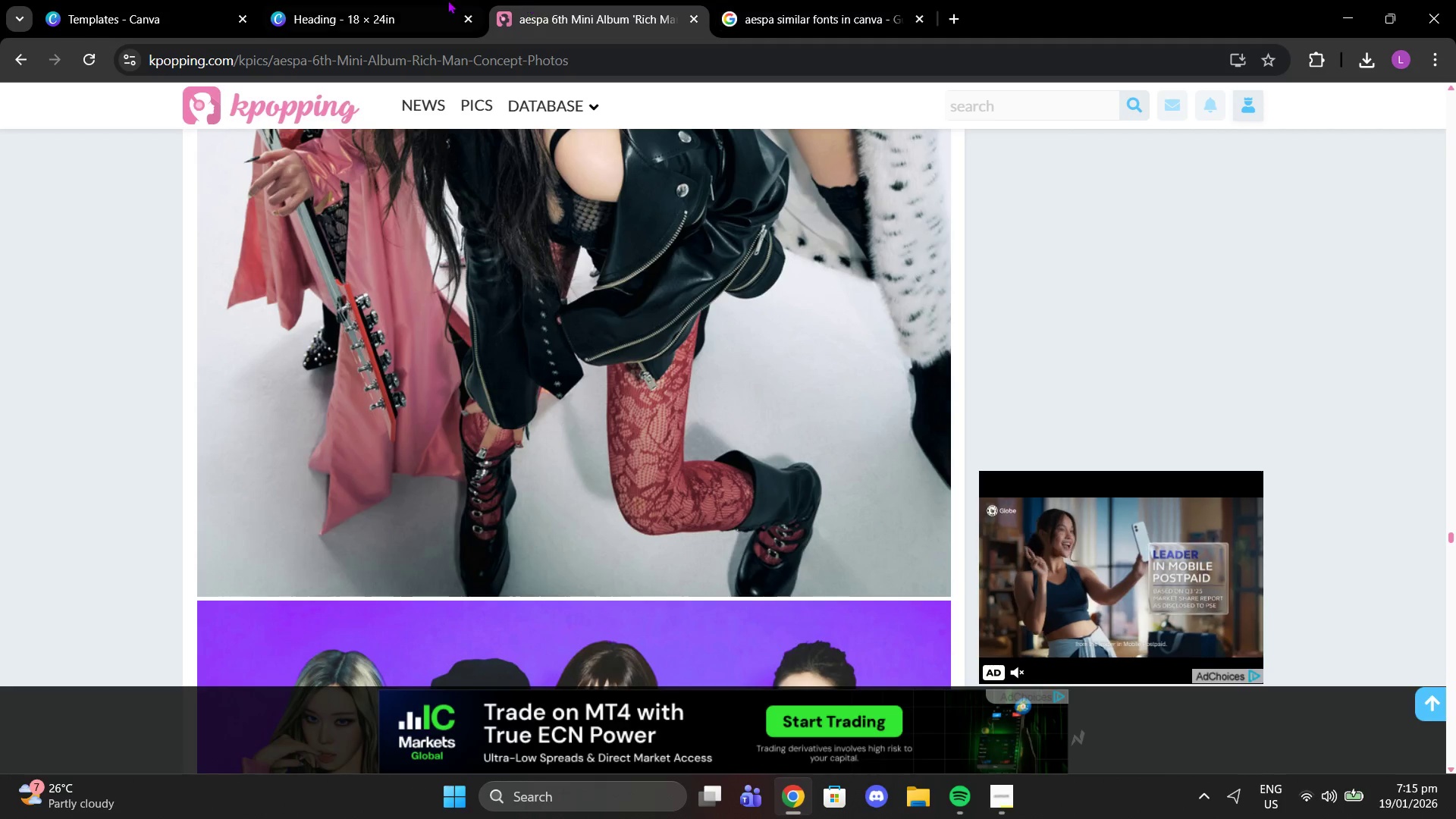 
left_click([432, 0])
 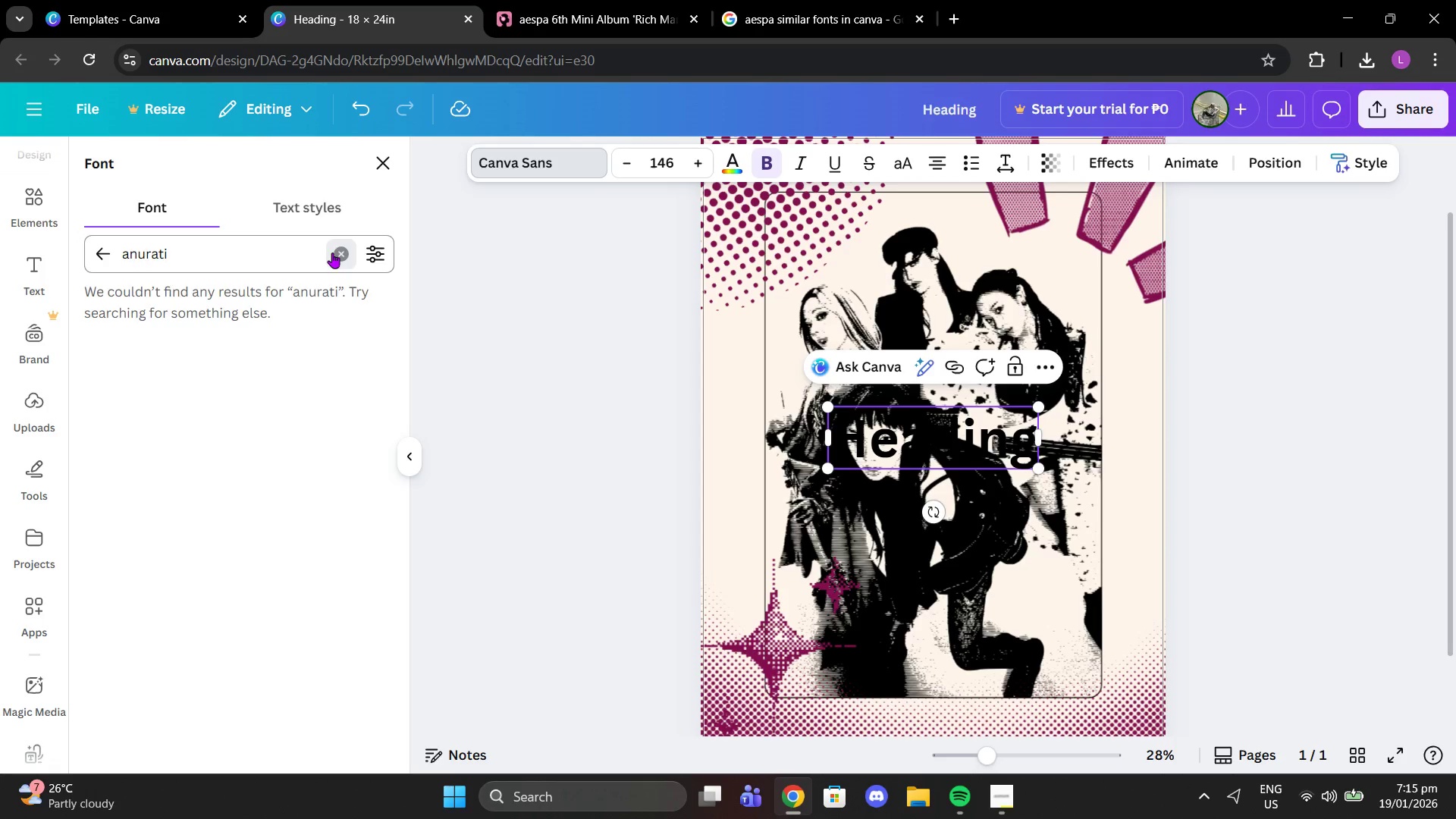 
double_click([284, 253])
 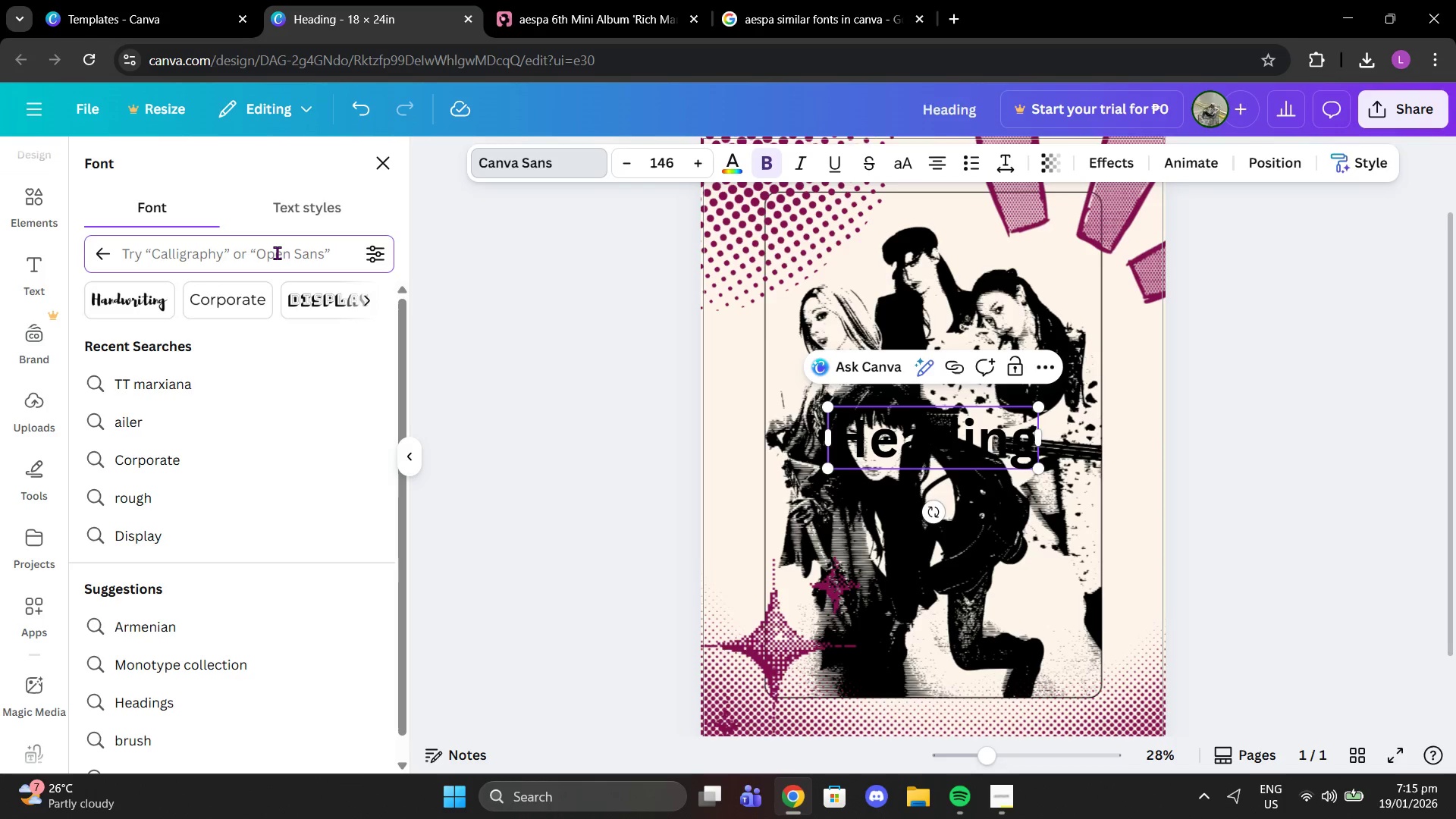 
type(n)
key(Backspace)
type(blanka)
 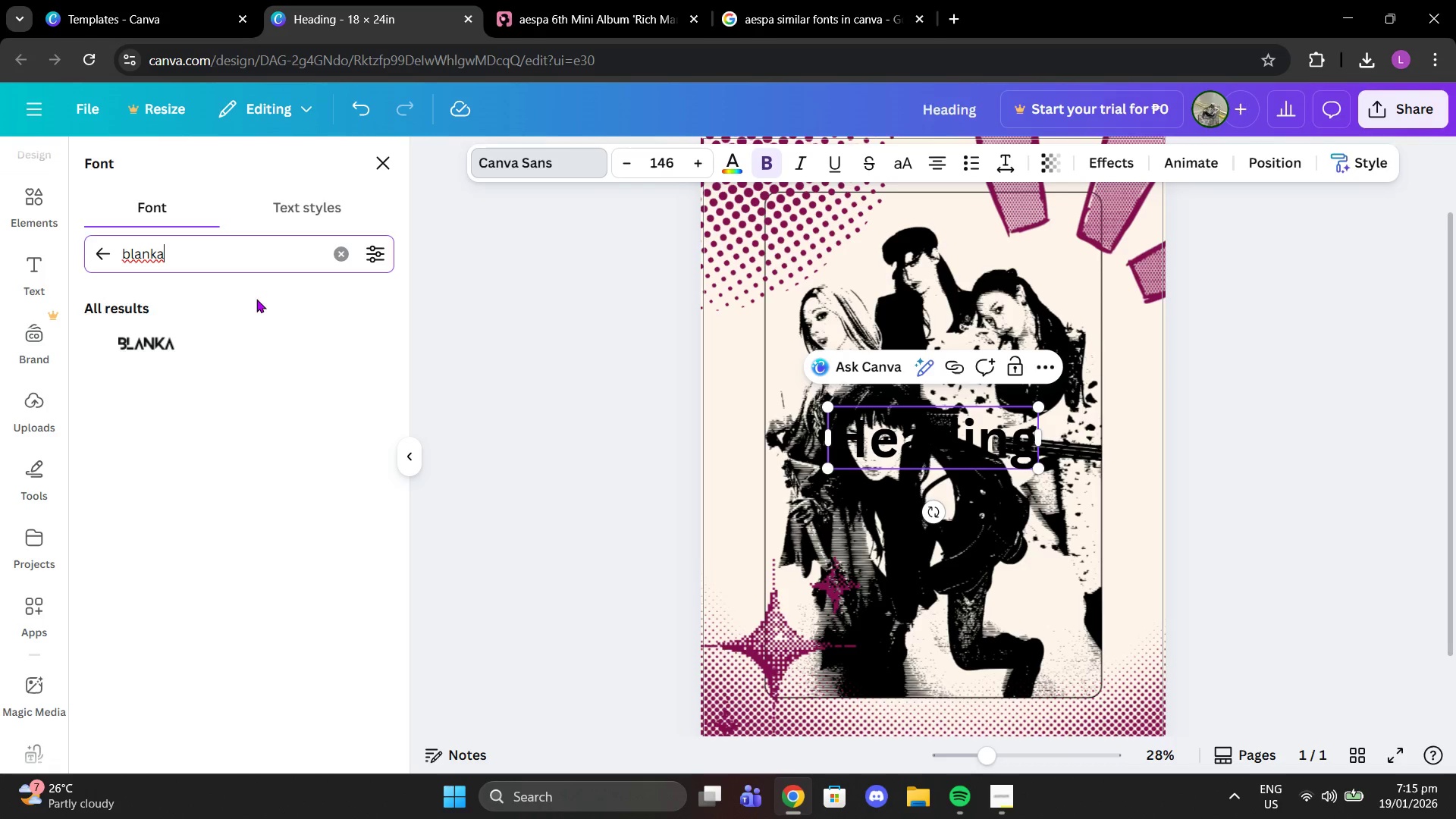 
left_click([248, 327])
 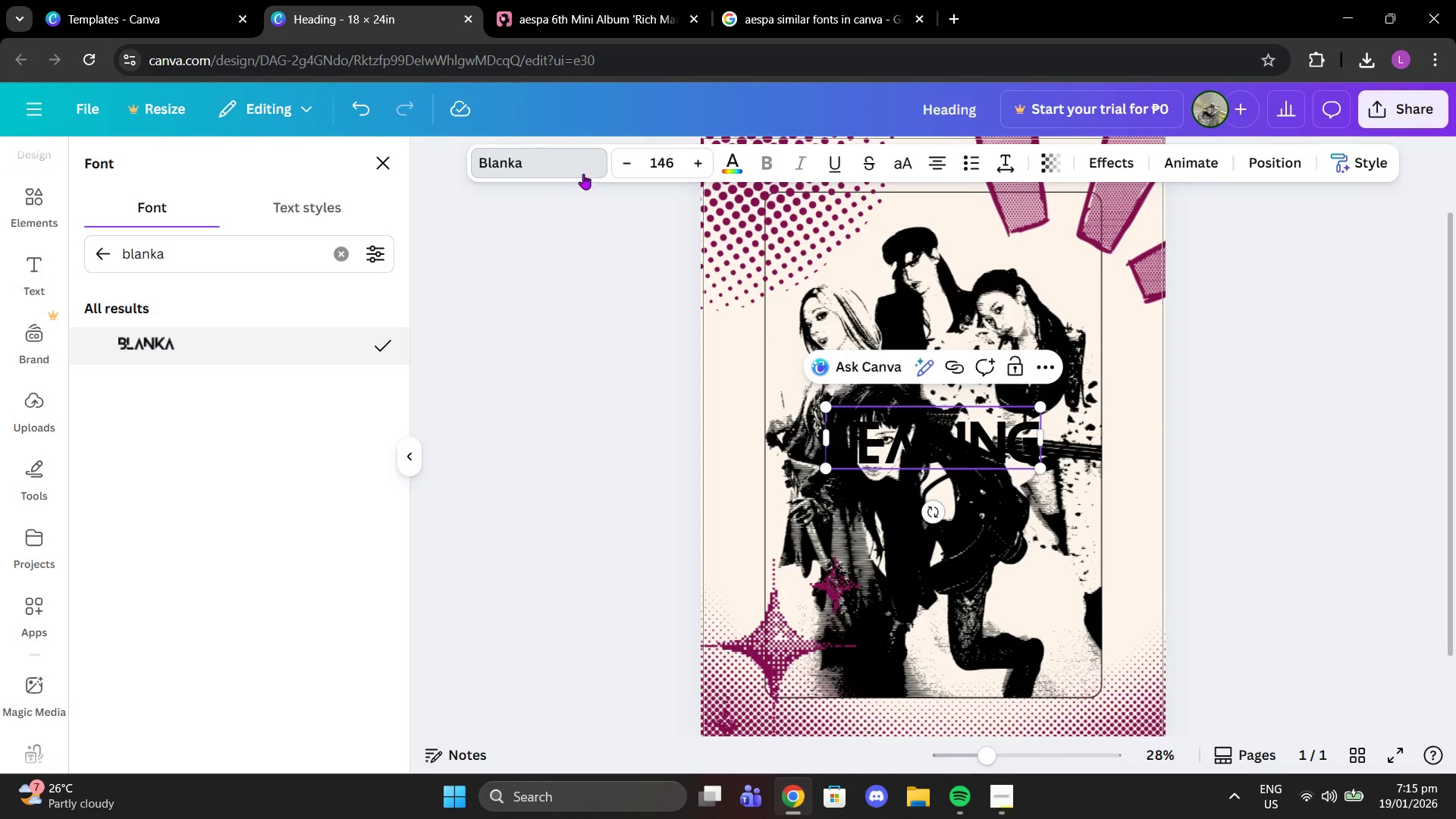 
key(Shift+A)
 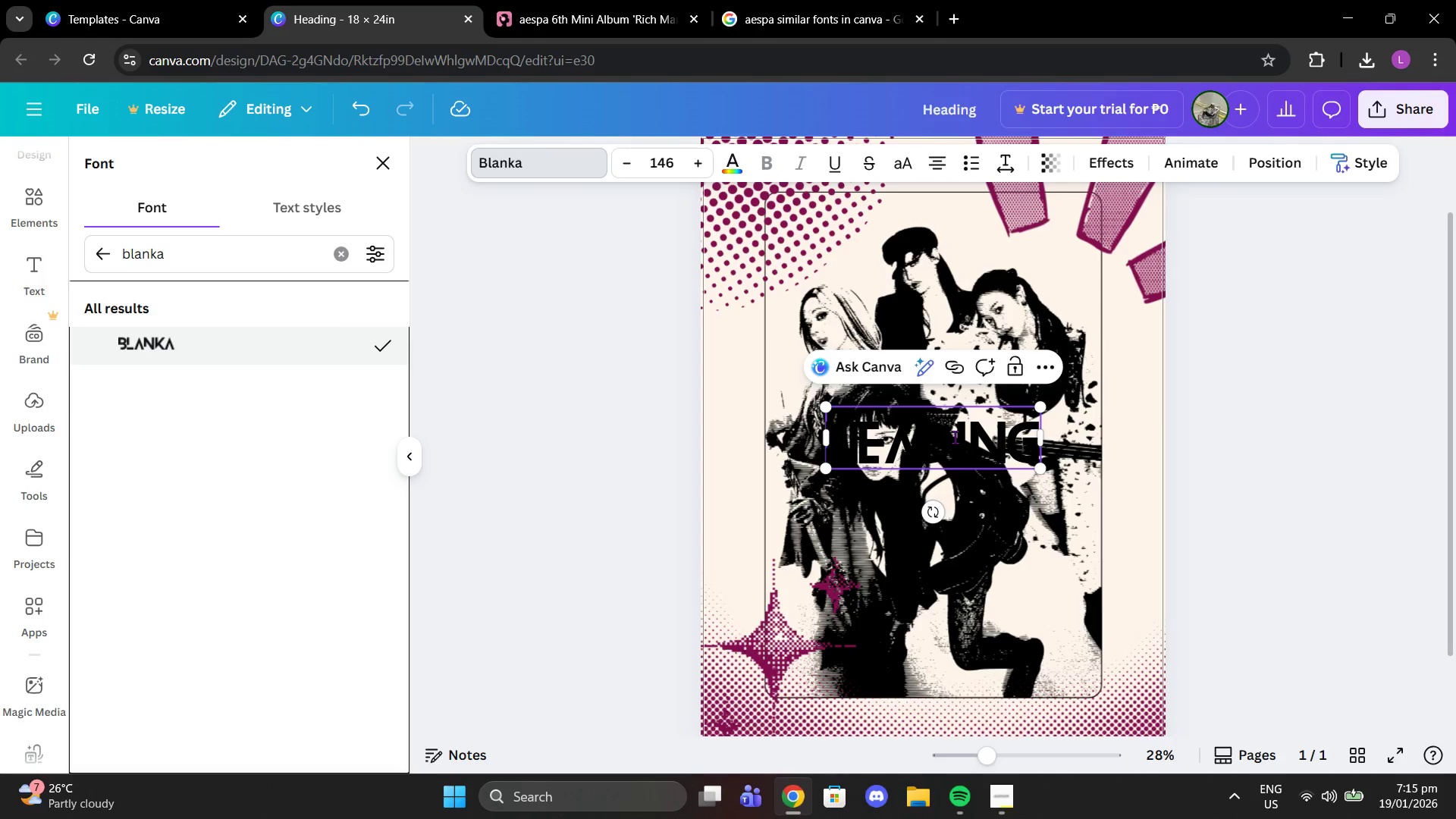 
double_click([955, 437])
 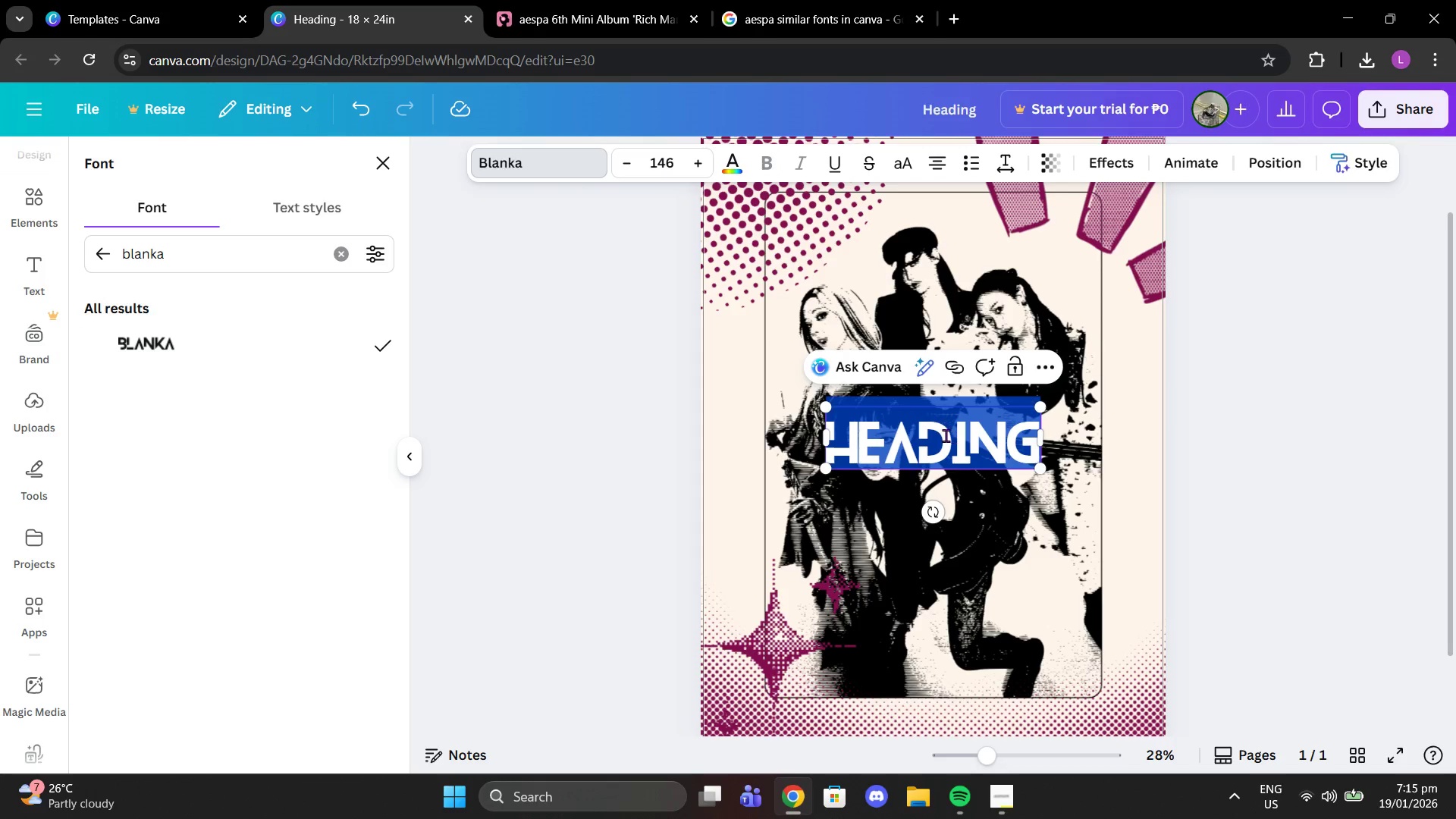 
type(AESPA)
 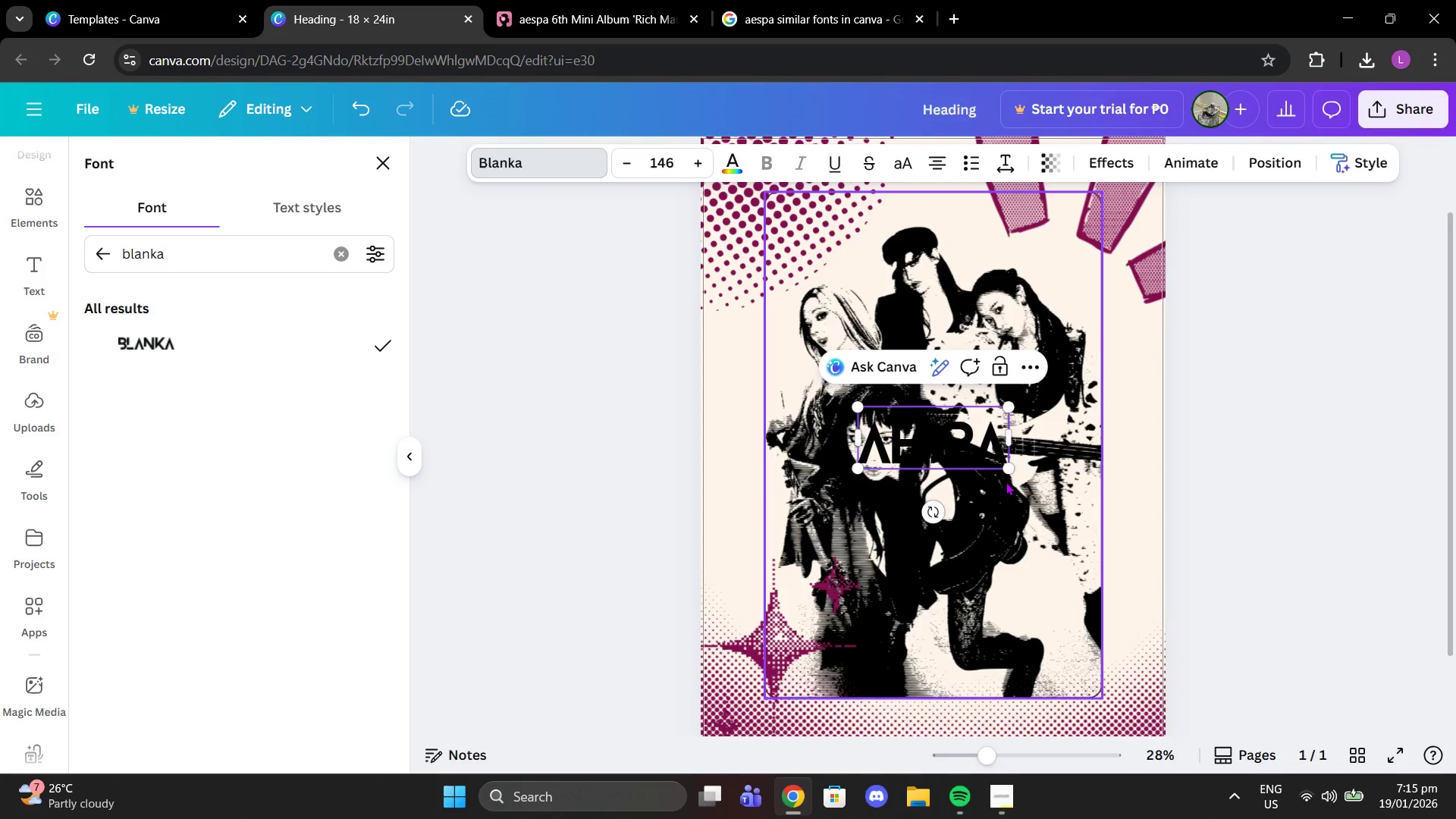 
left_click_drag(start_coordinate=[1007, 470], to_coordinate=[1200, 603])
 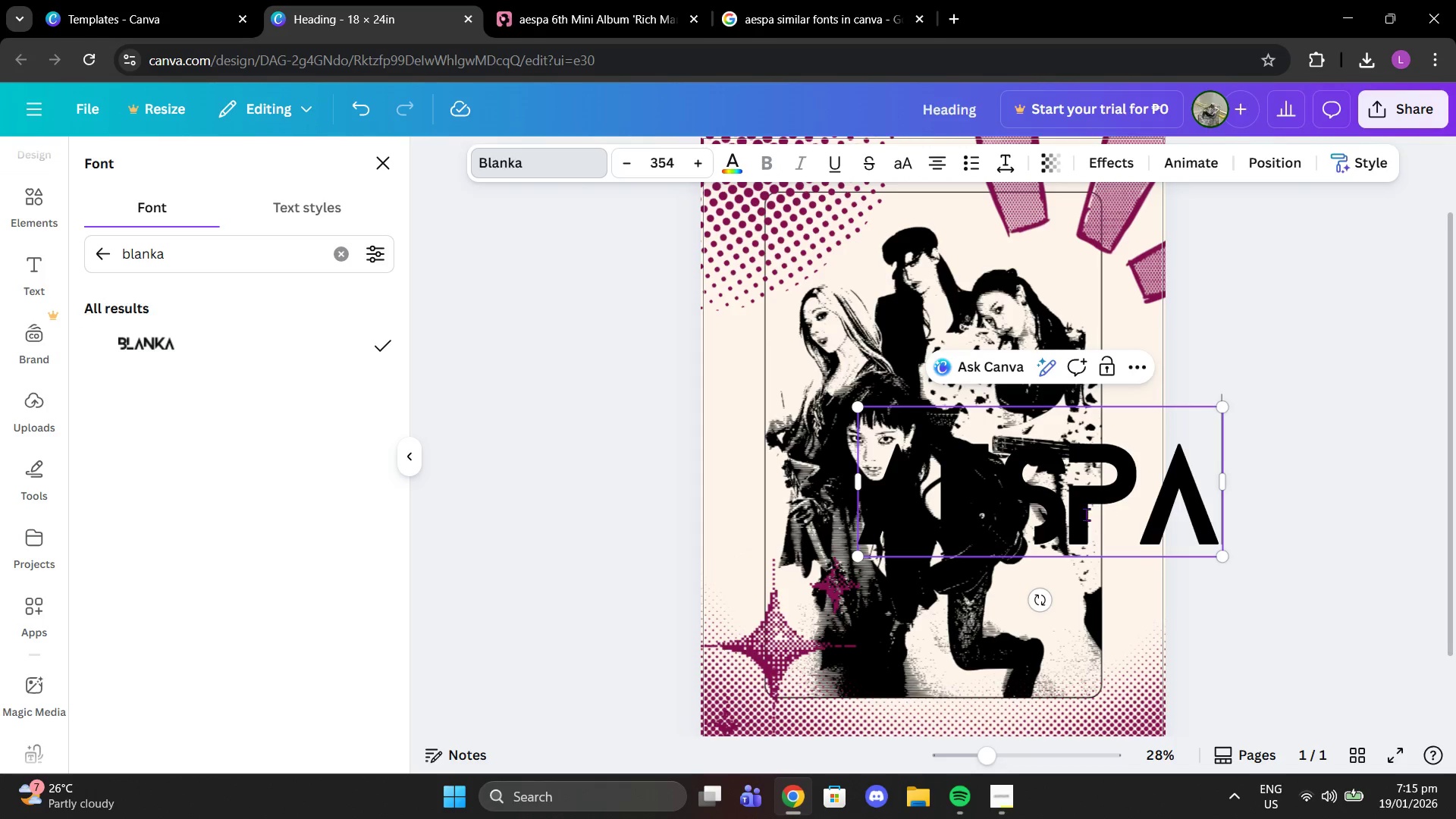 
left_click_drag(start_coordinate=[1086, 514], to_coordinate=[1034, 696])
 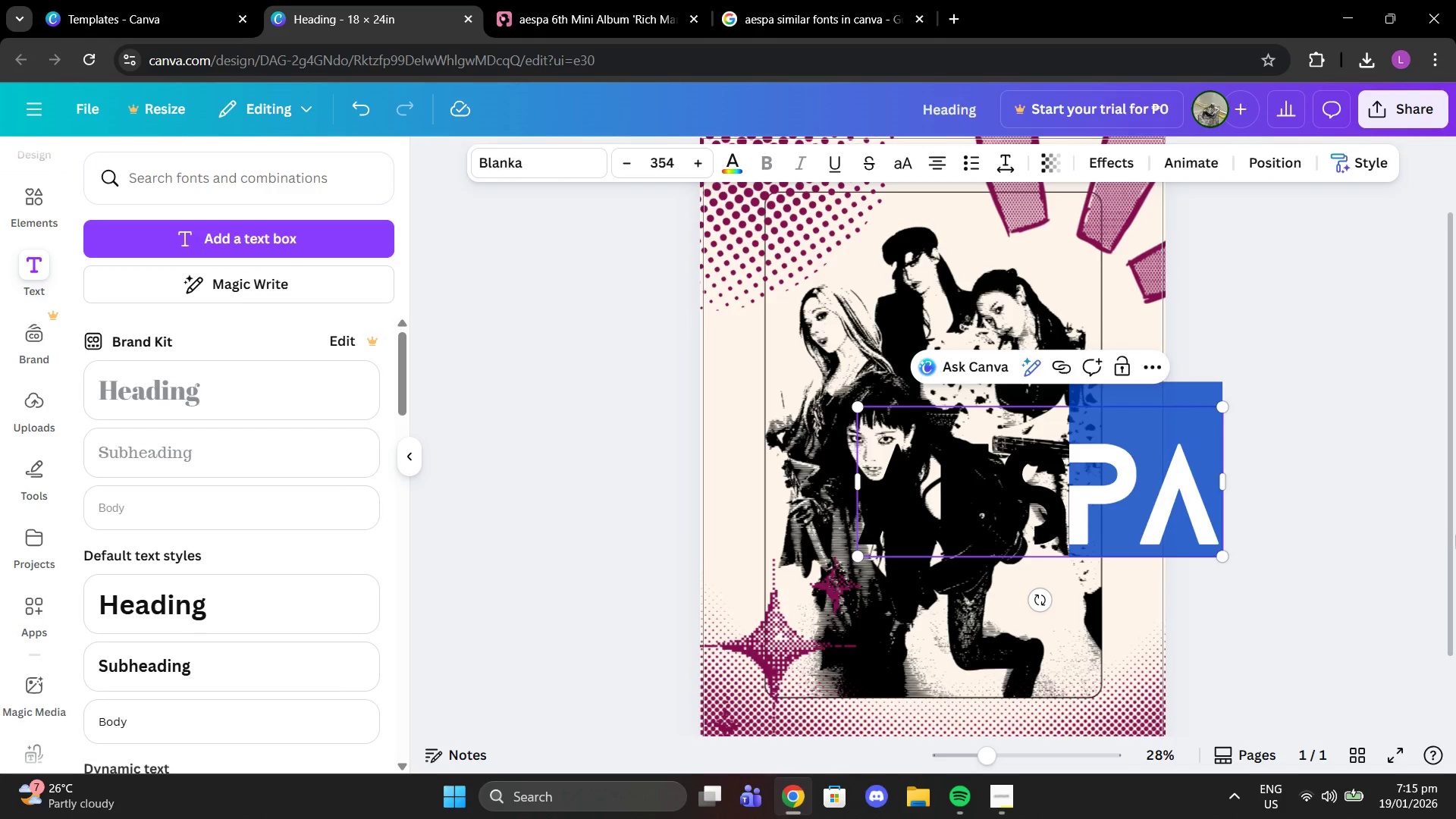 
left_click_drag(start_coordinate=[1455, 532], to_coordinate=[1445, 532])
 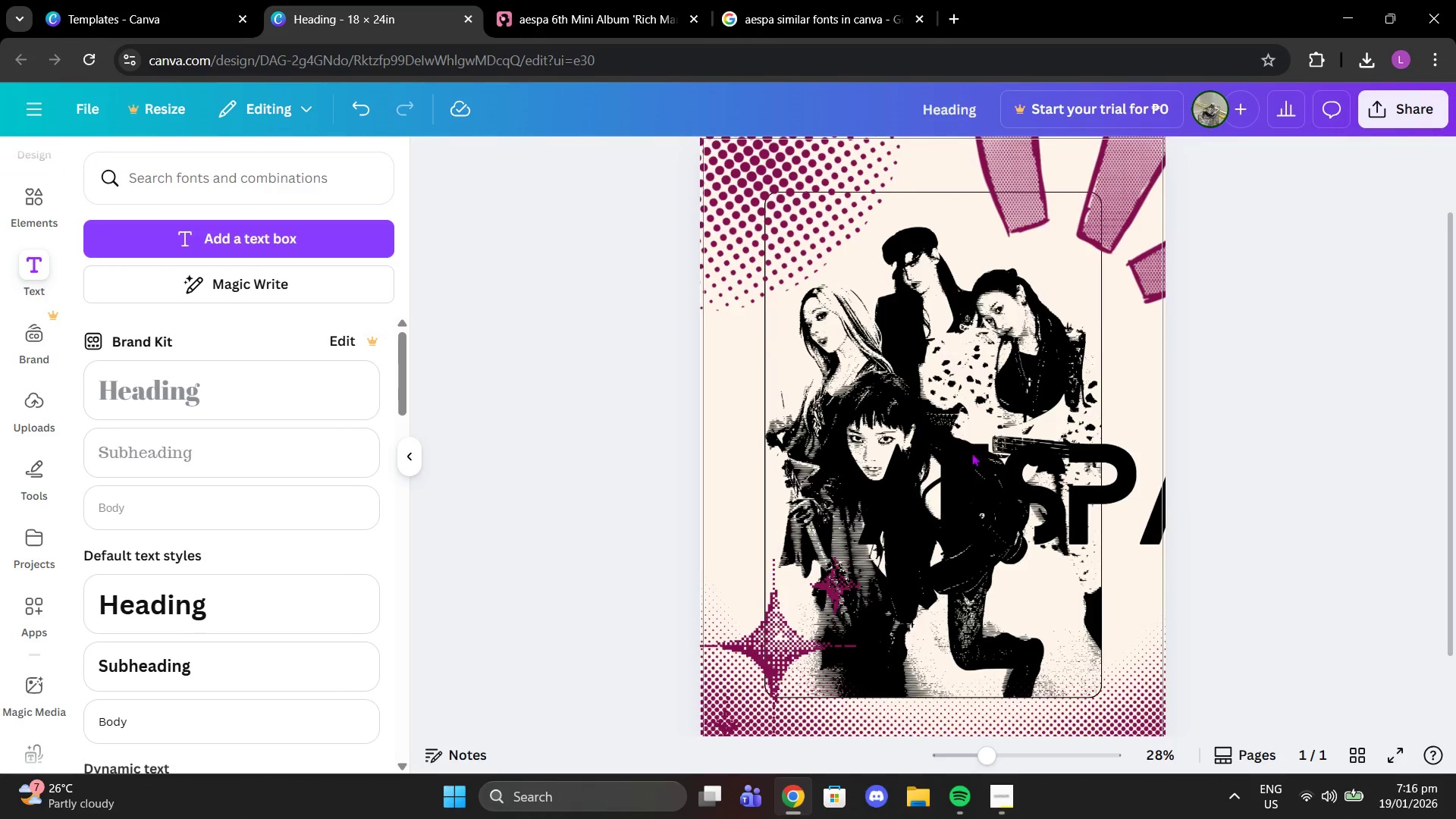 
left_click_drag(start_coordinate=[1062, 479], to_coordinate=[1005, 645])
 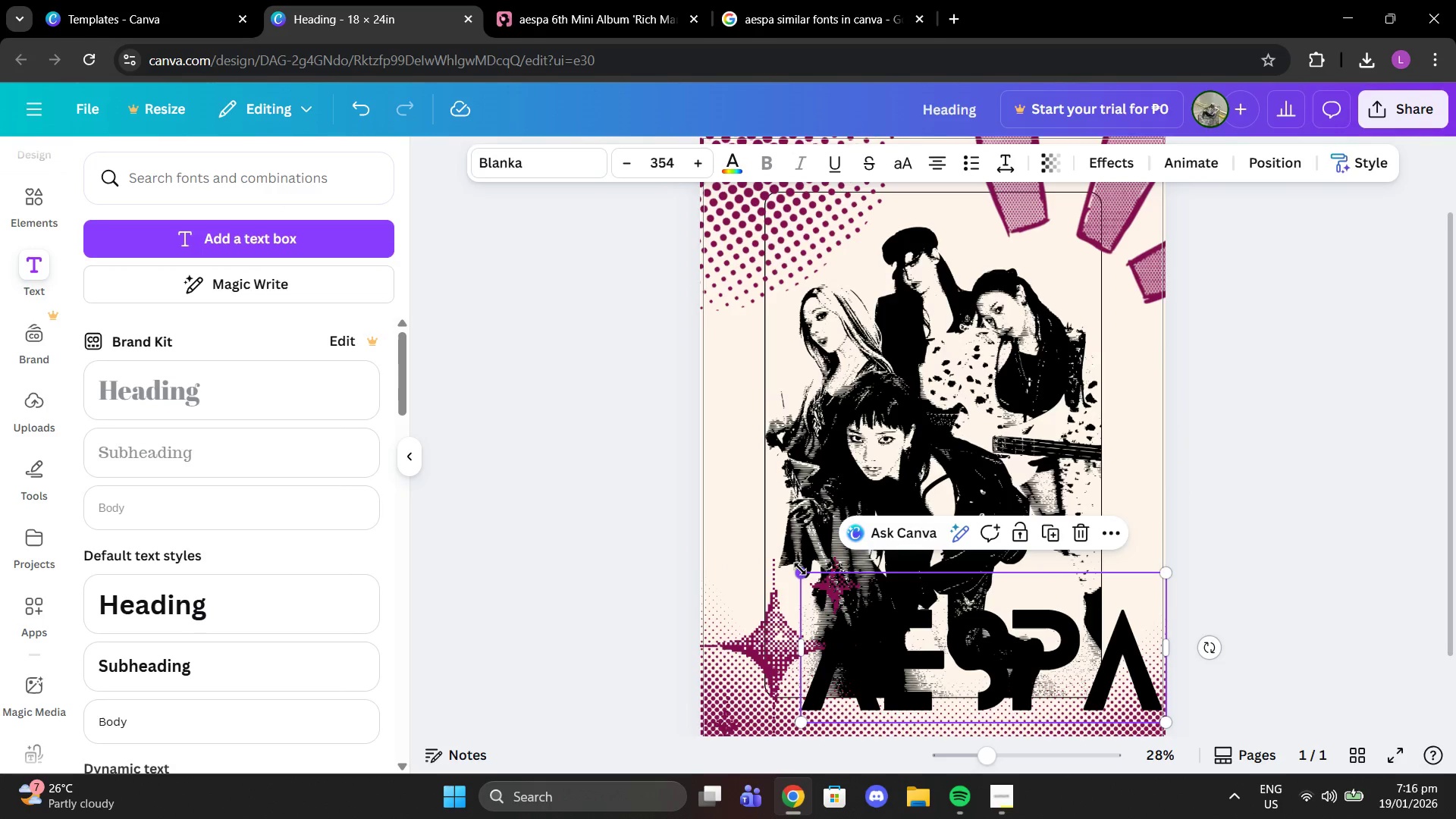 
left_click_drag(start_coordinate=[801, 569], to_coordinate=[880, 623])
 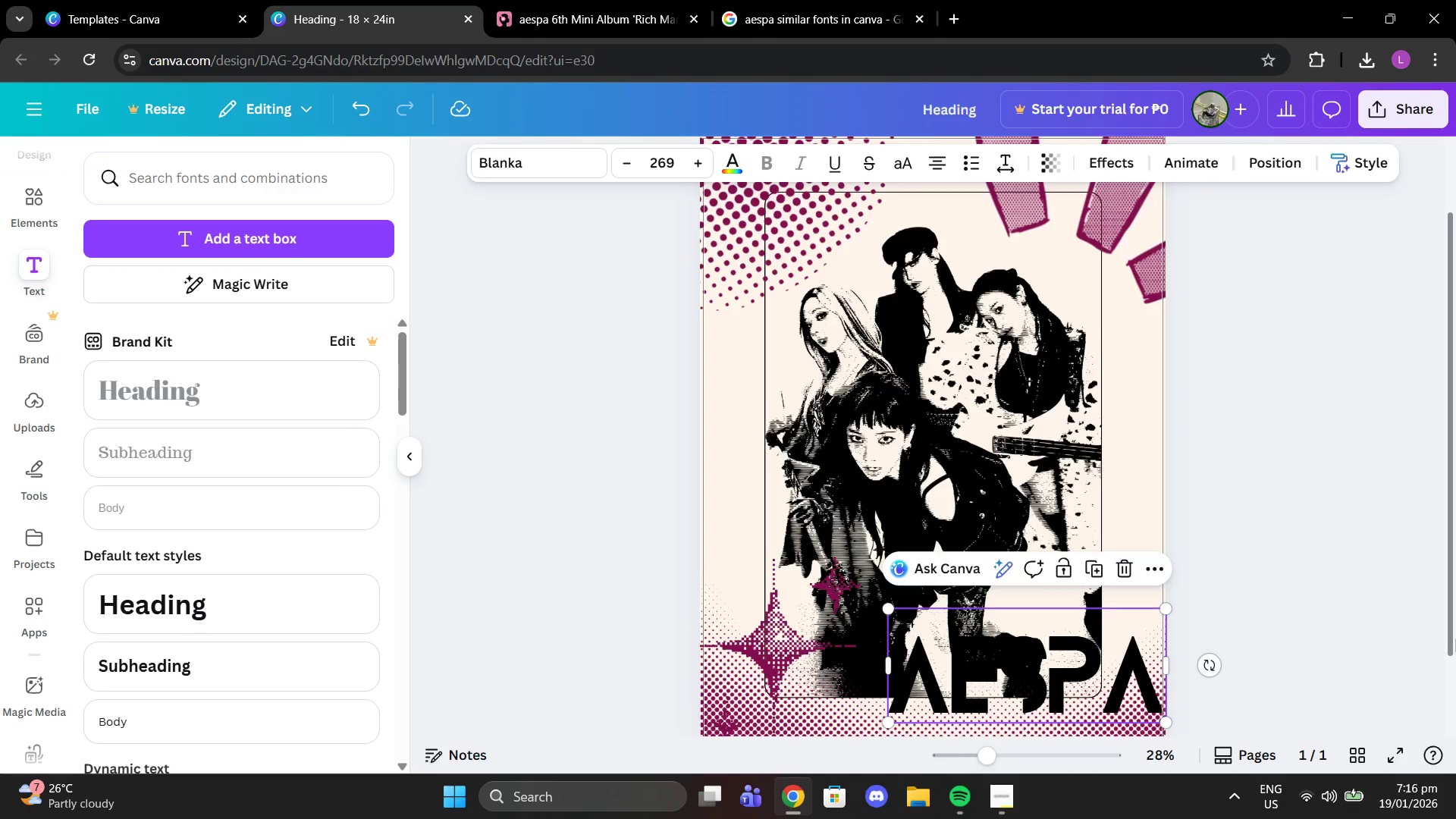 
scroll: coordinate [1455, 639], scroll_direction: down, amount: 1.0
 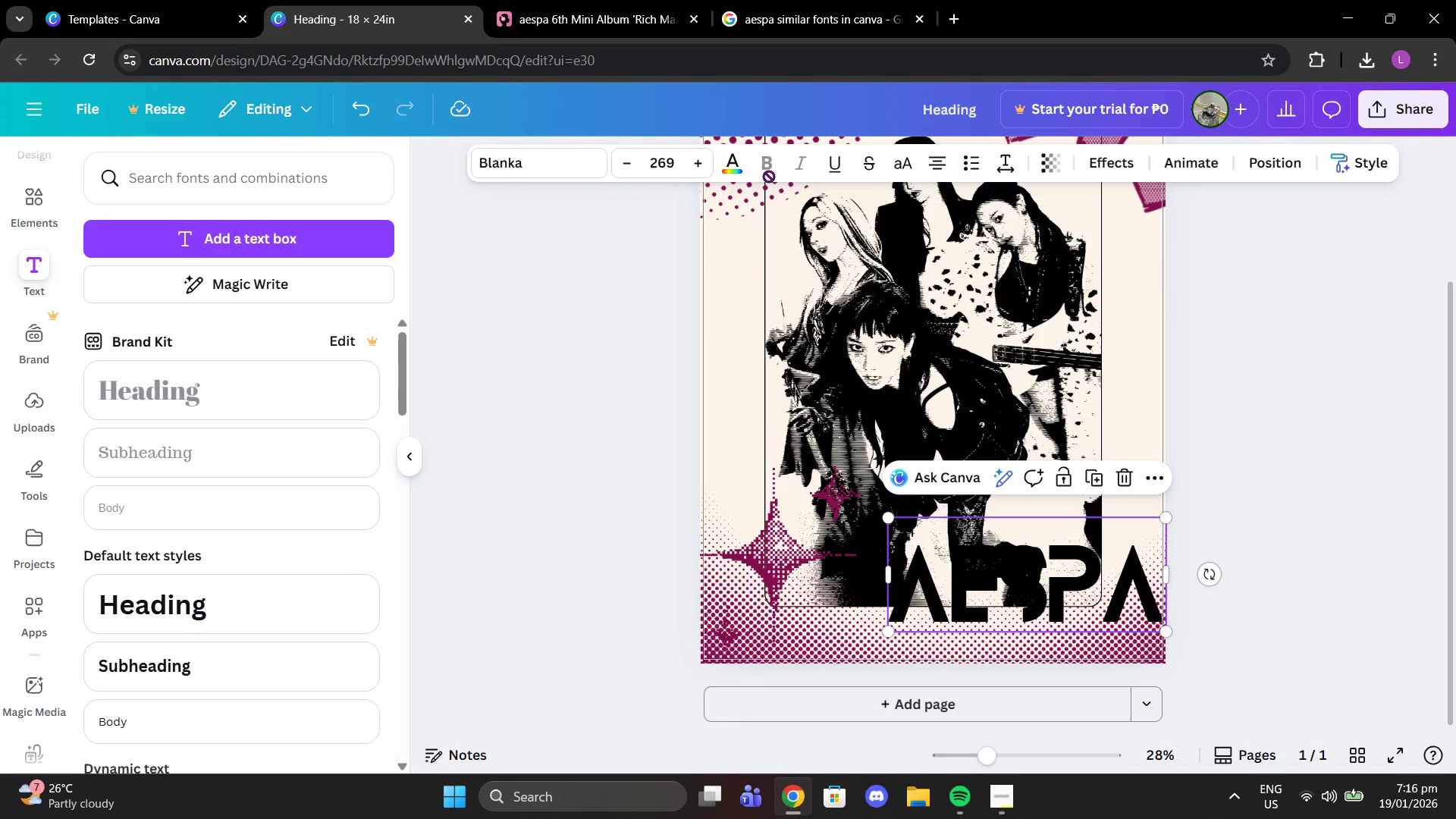 
left_click([743, 166])
 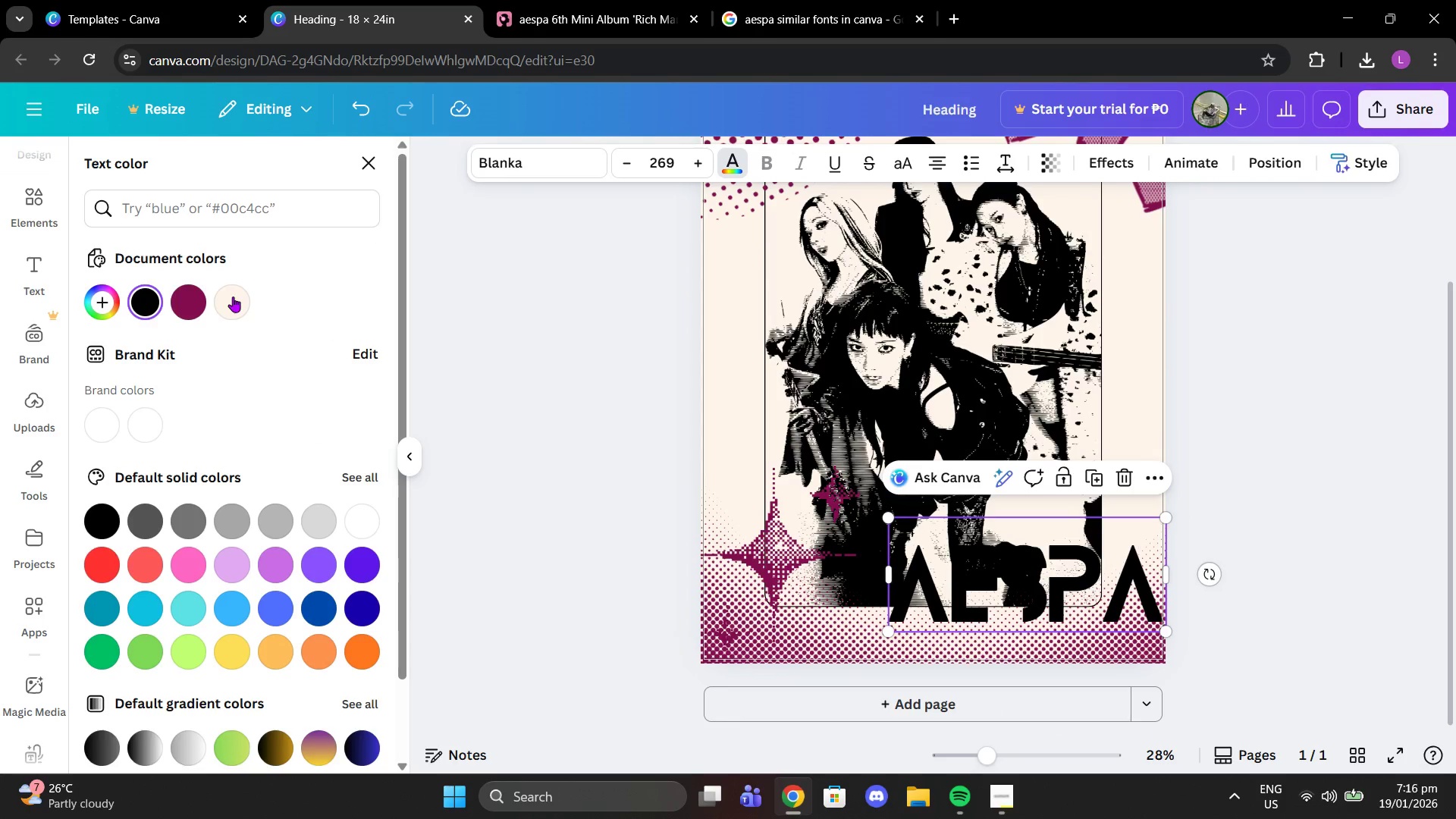 
left_click([174, 305])
 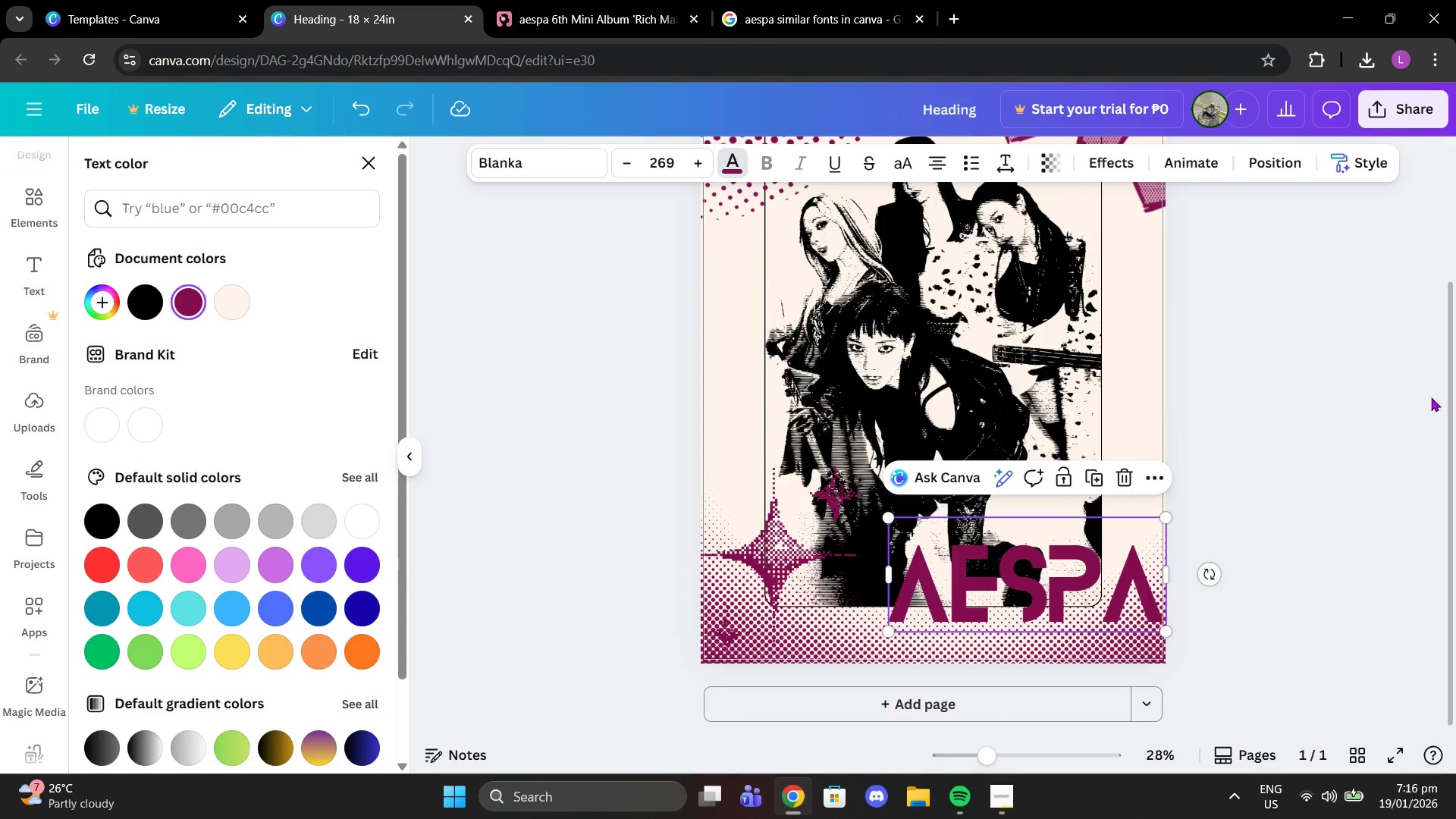 
double_click([1357, 392])
 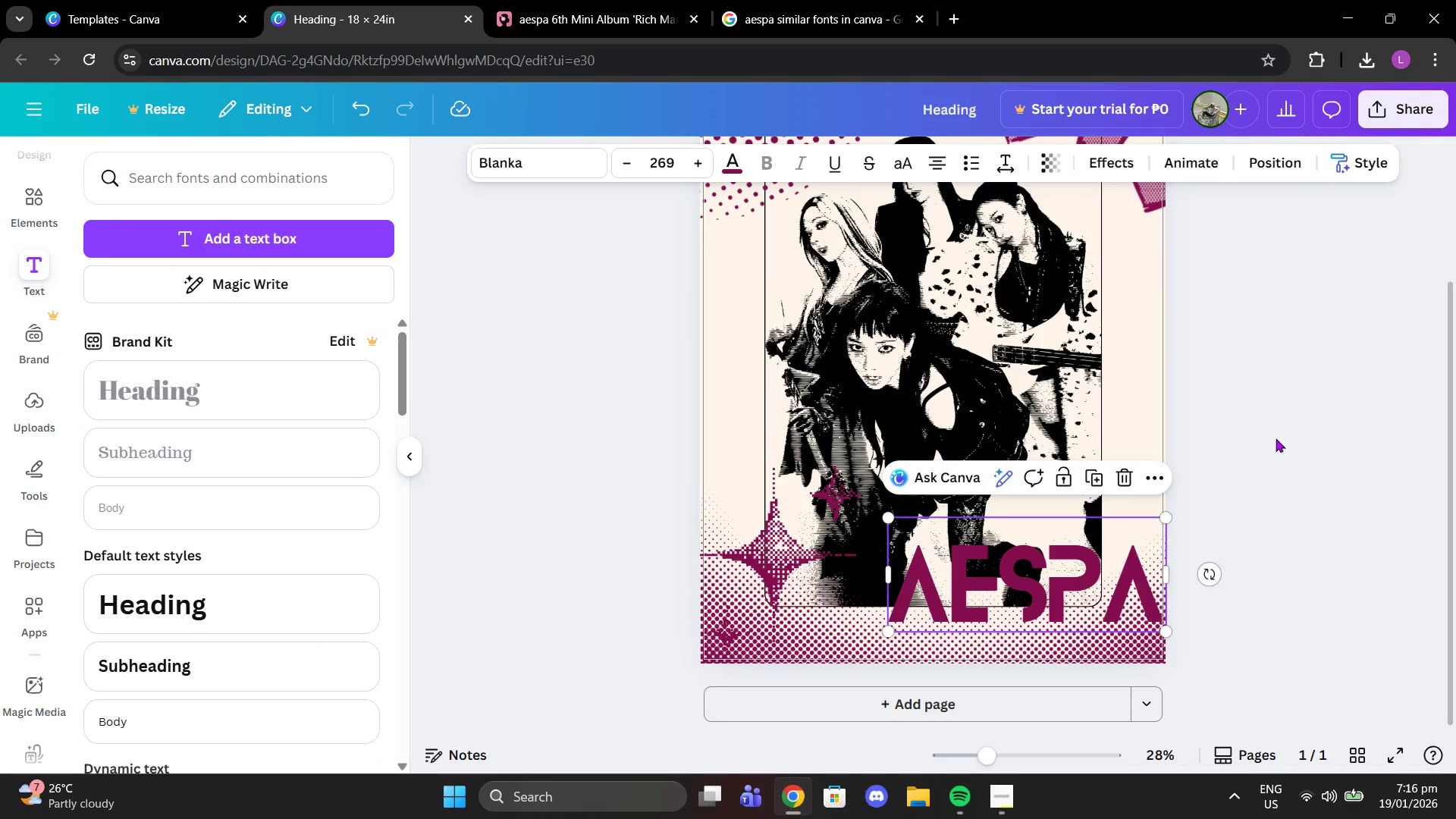 
triple_click([1276, 438])
 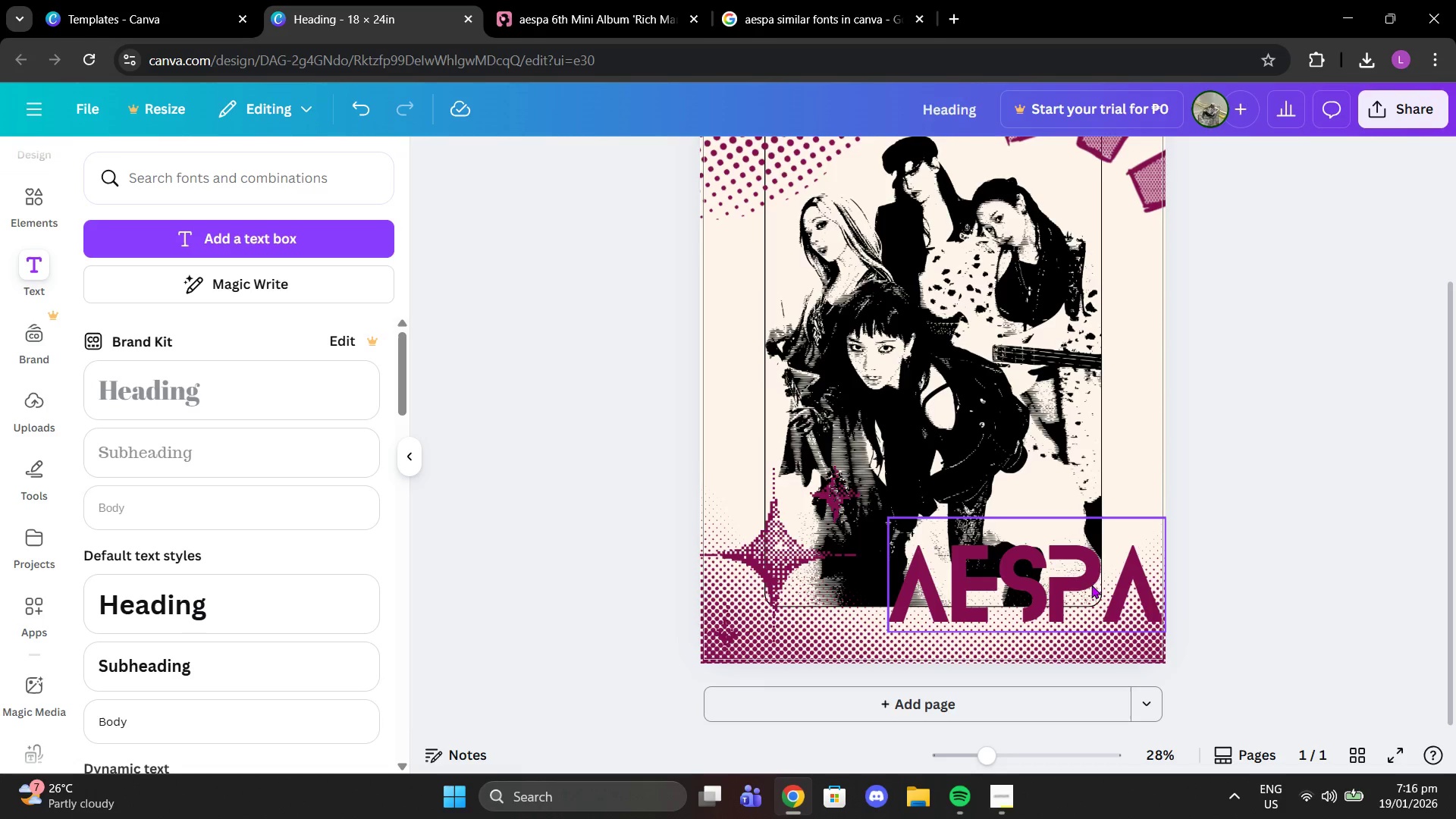 
left_click_drag(start_coordinate=[1088, 588], to_coordinate=[1065, 584])
 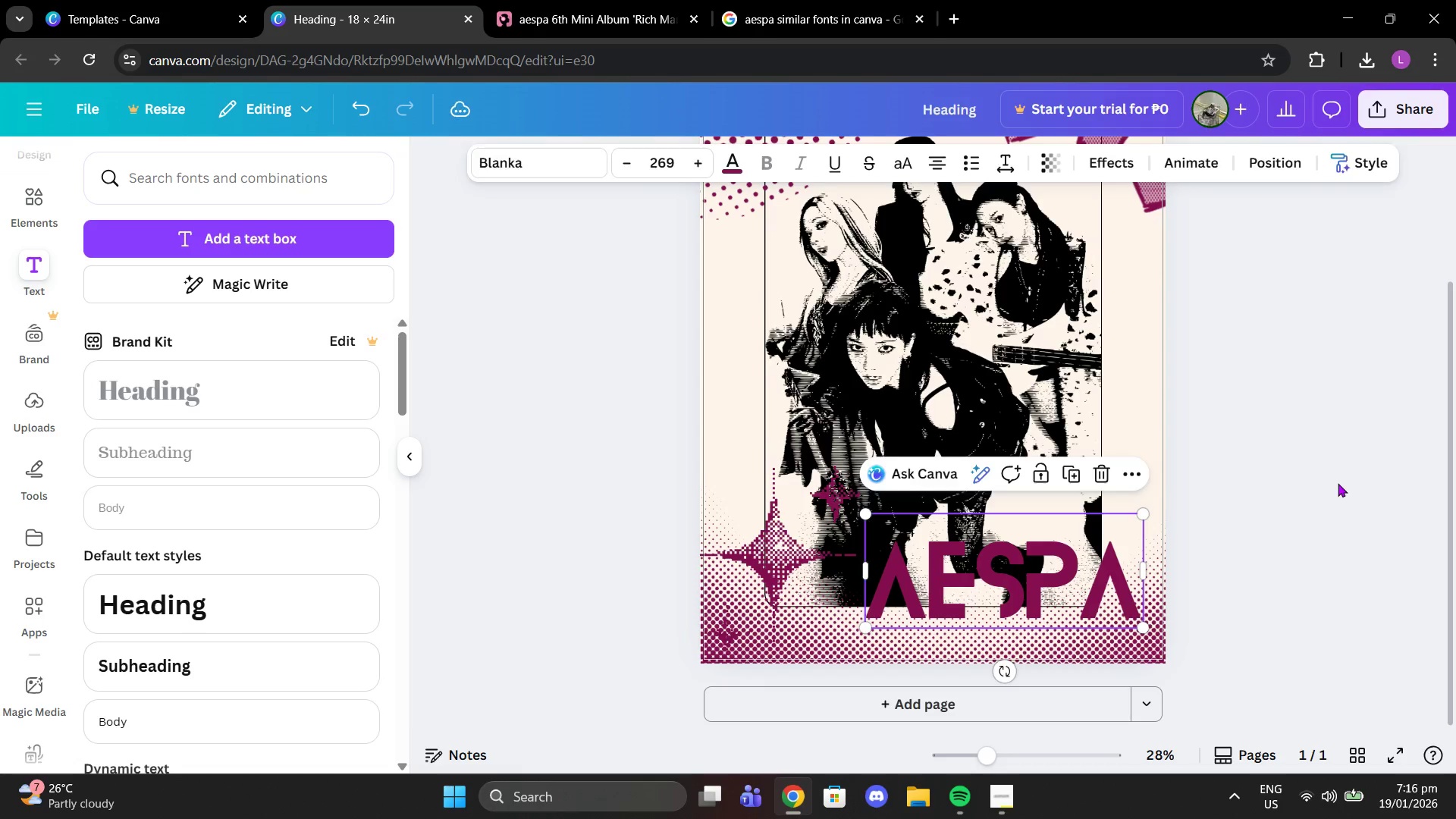 
left_click([1338, 483])
 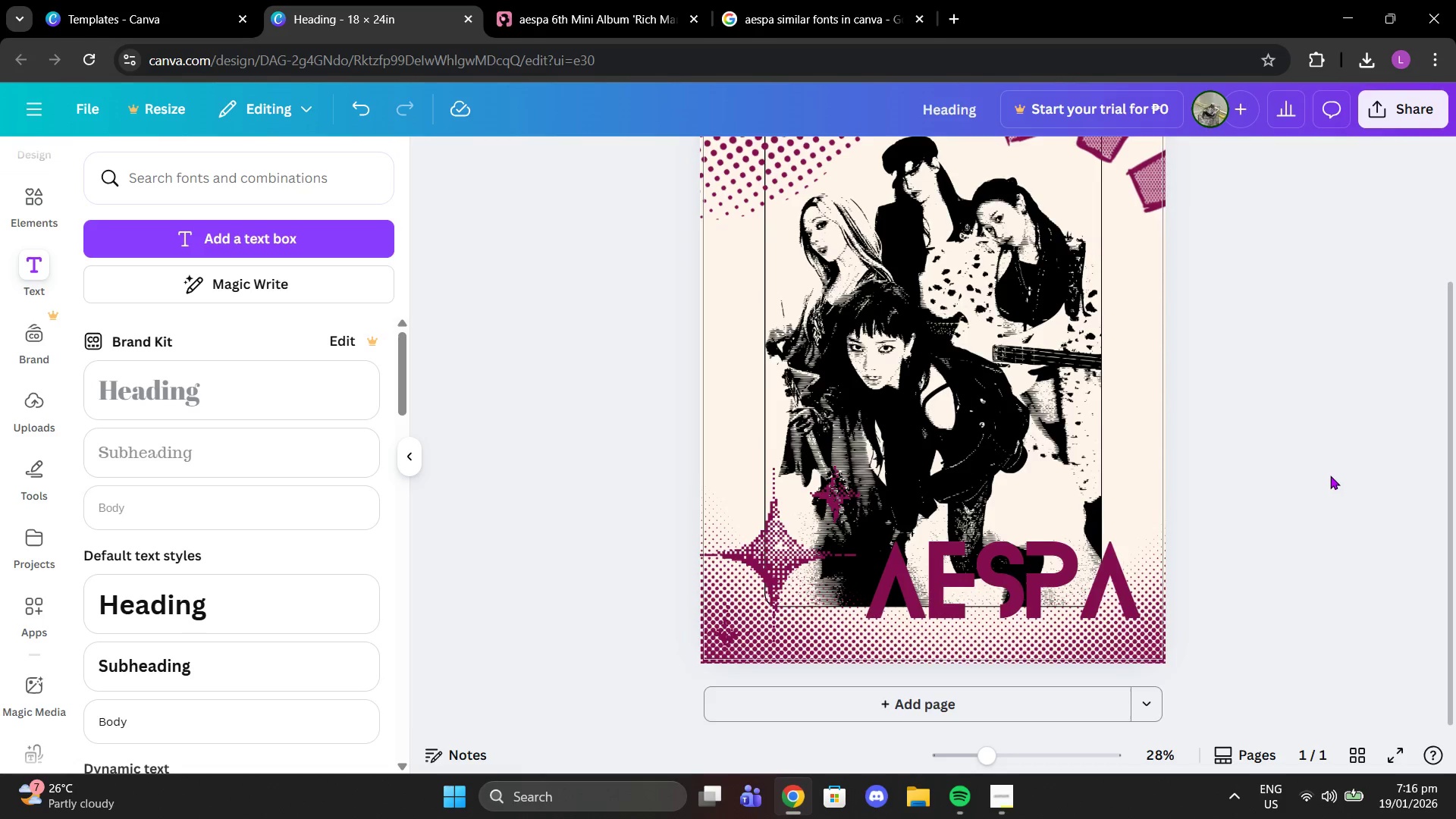 
scroll: coordinate [1330, 475], scroll_direction: up, amount: 2.0
 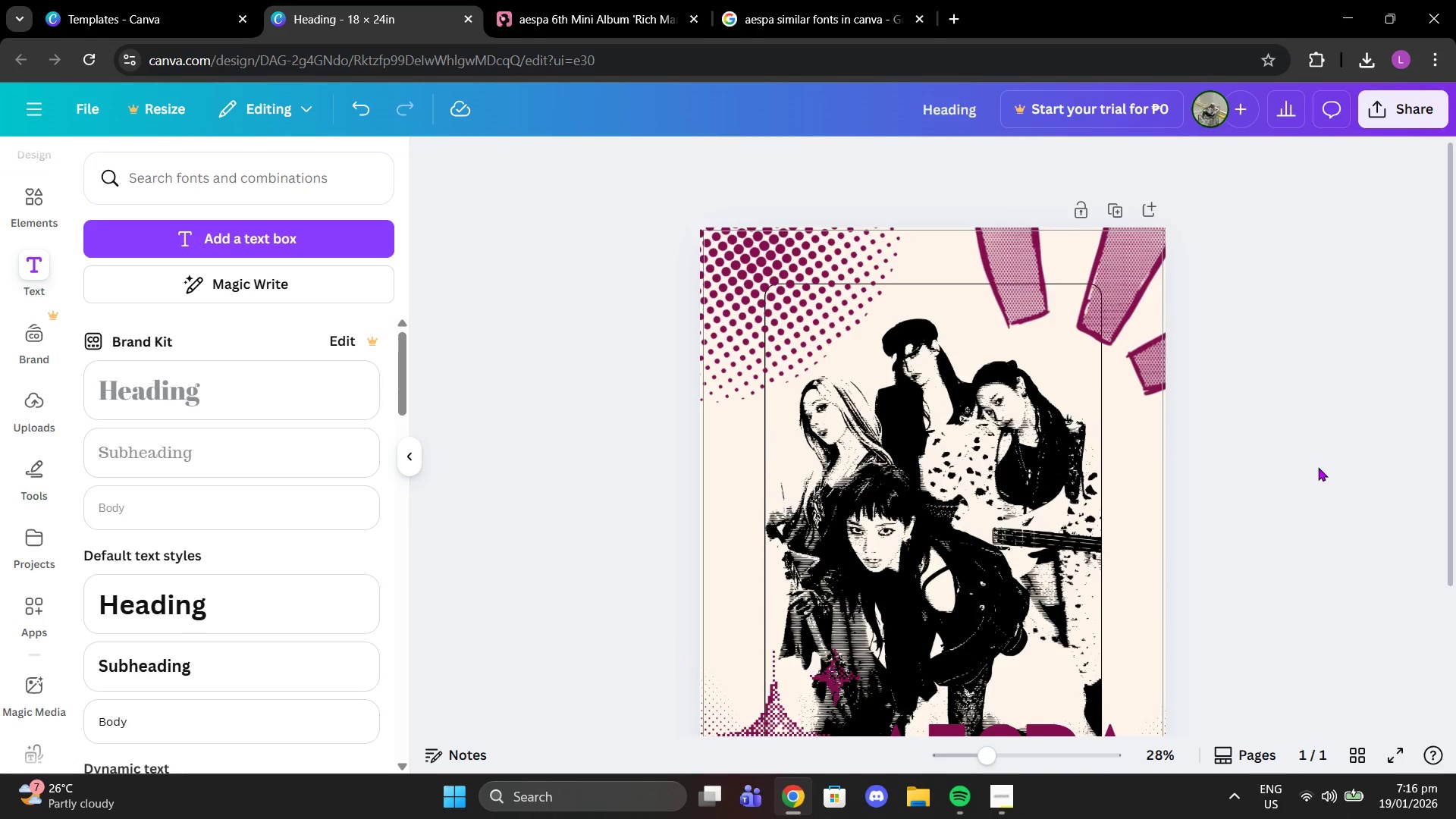 
scroll: coordinate [1318, 467], scroll_direction: down, amount: 2.0
 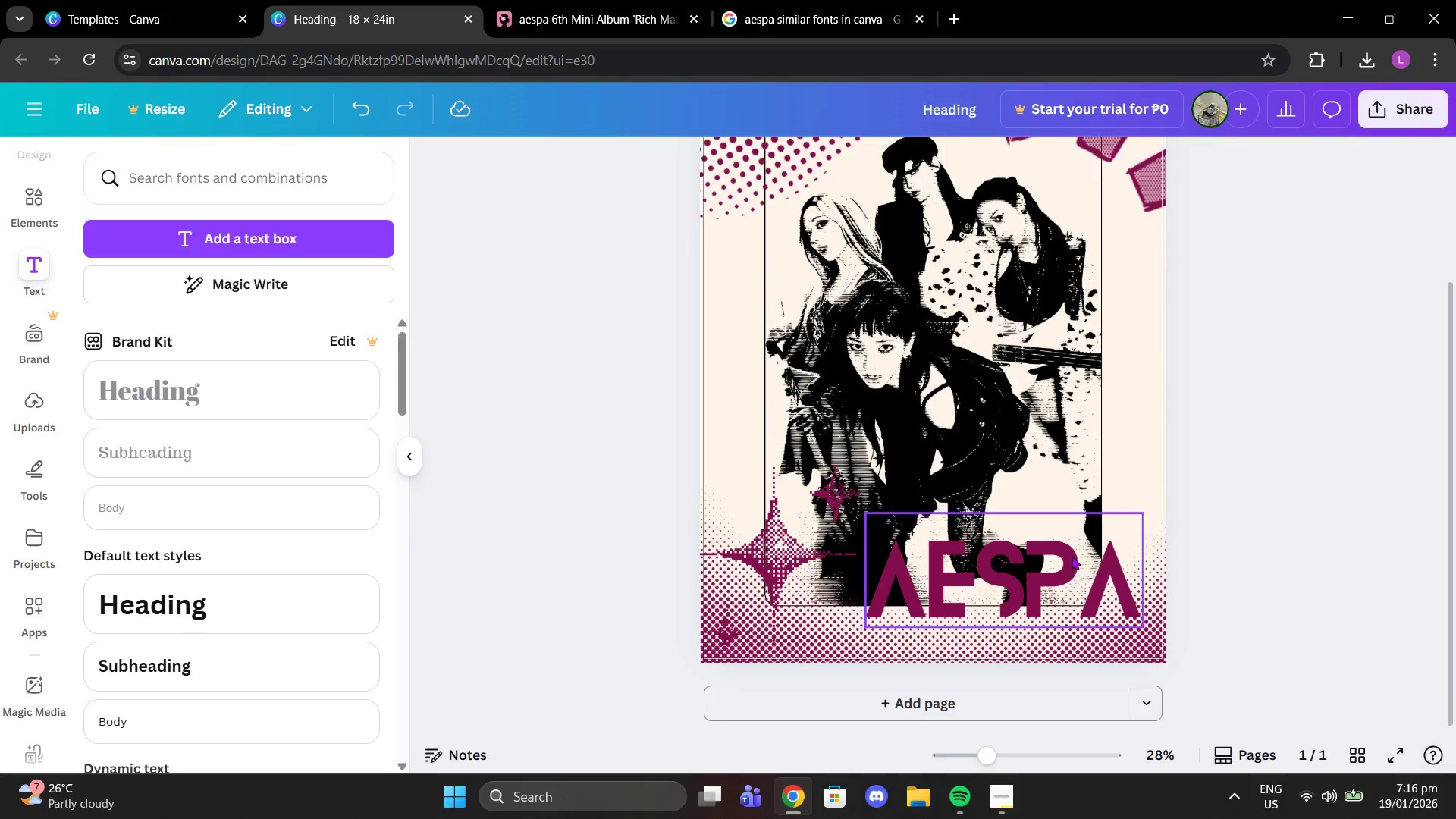 
left_click([1072, 556])
 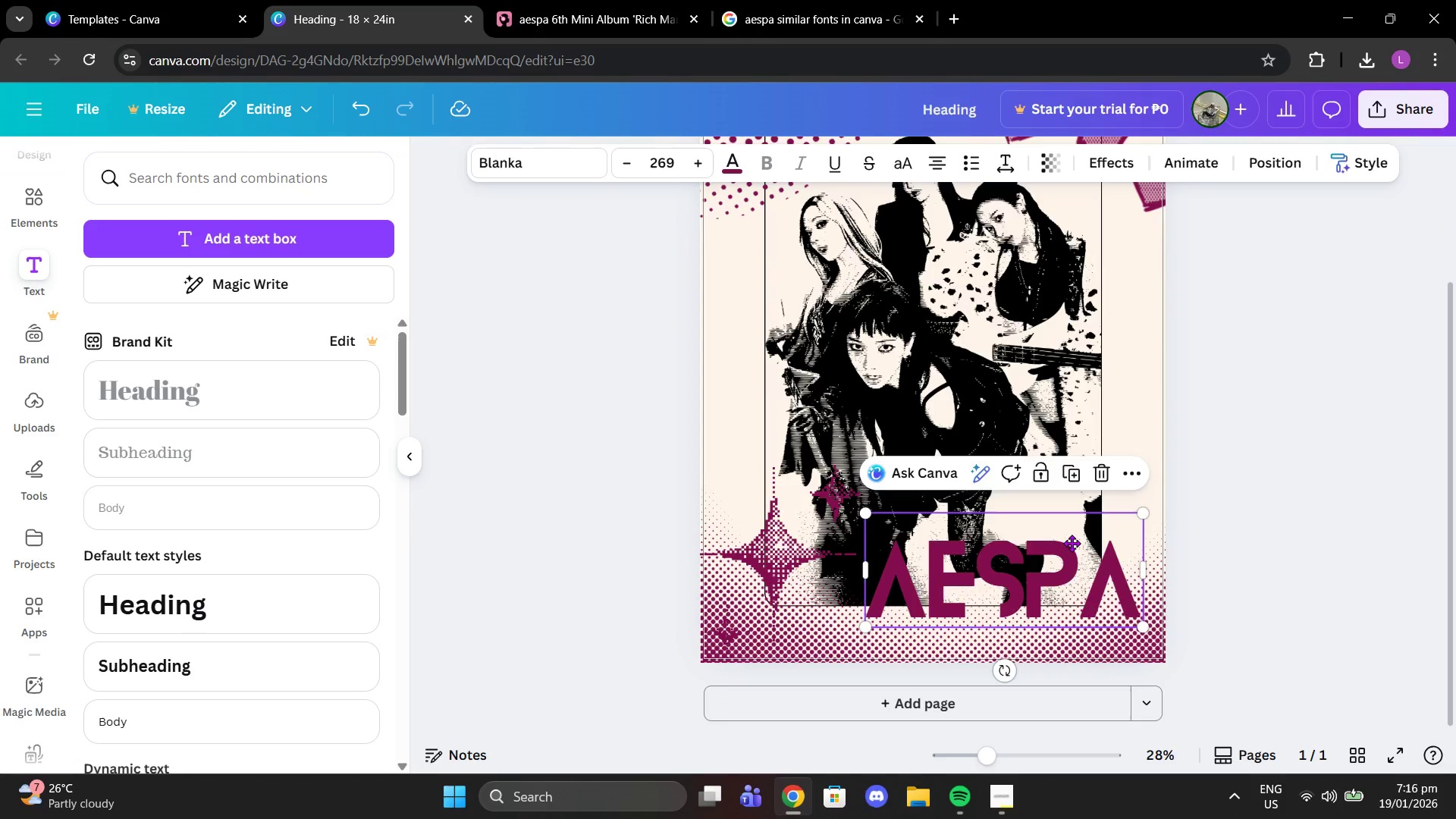 
left_click_drag(start_coordinate=[1072, 556], to_coordinate=[1090, 594])
 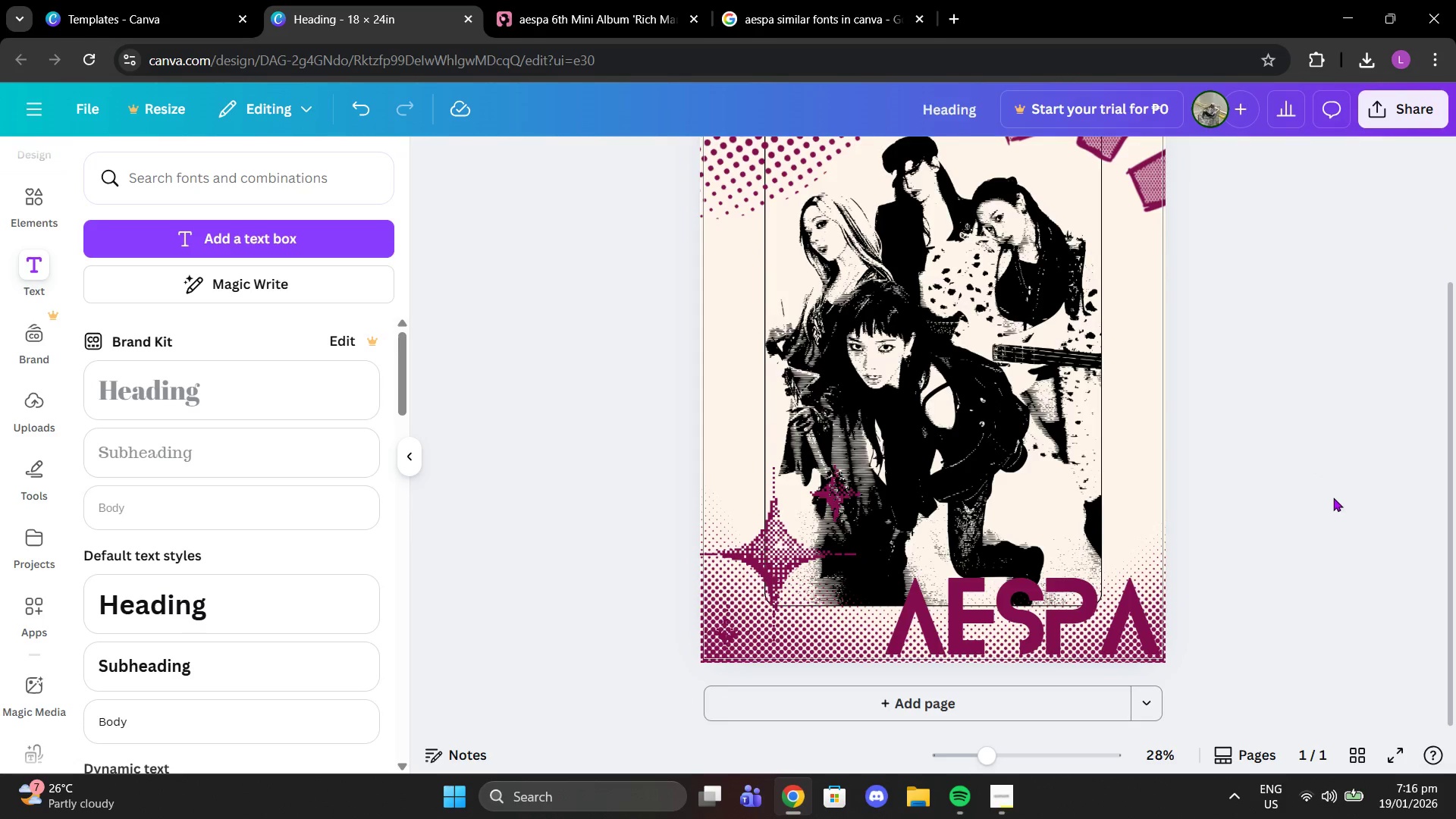 
scroll: coordinate [1266, 444], scroll_direction: up, amount: 2.0
 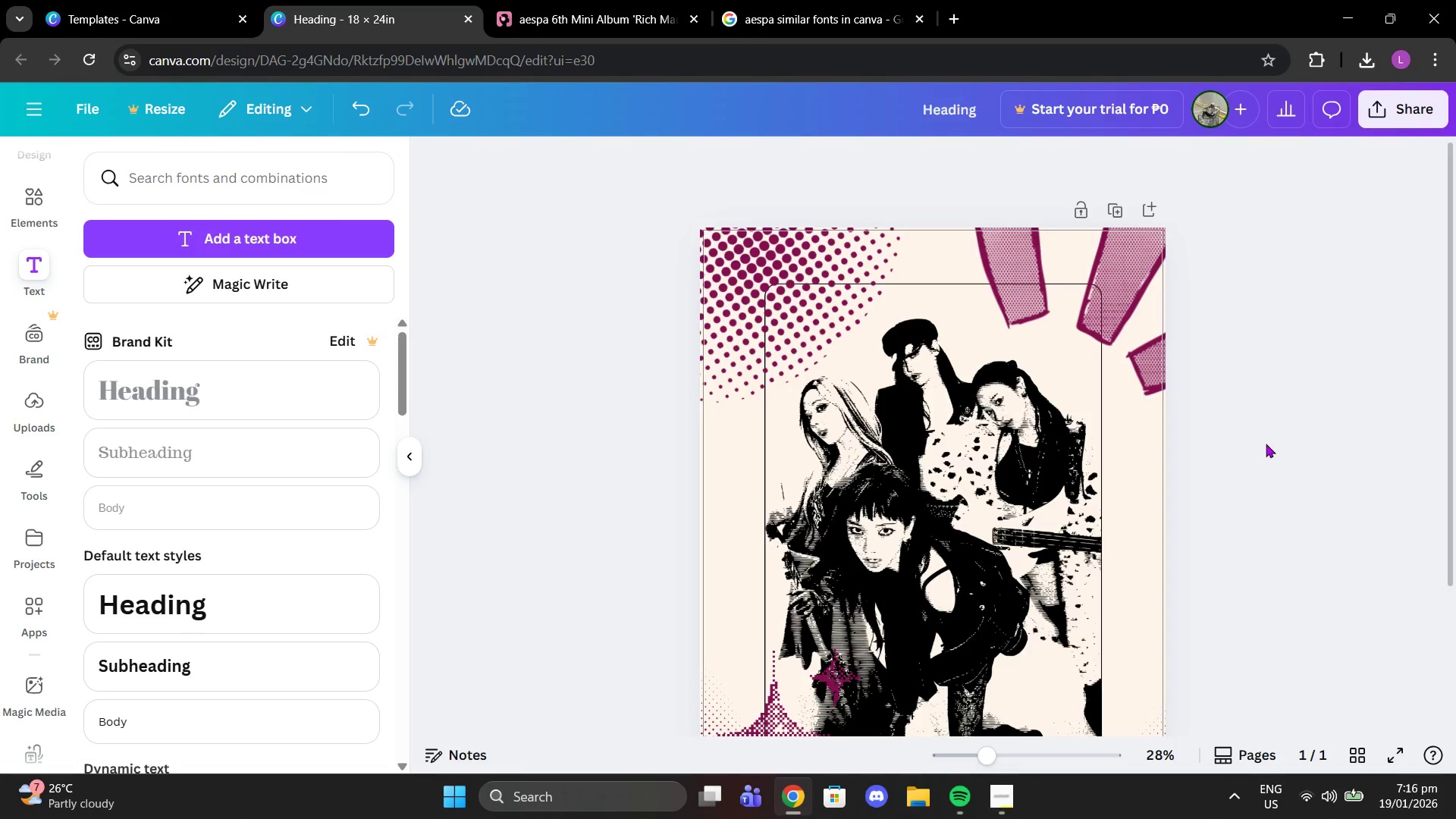 
scroll: coordinate [1266, 444], scroll_direction: down, amount: 4.0
 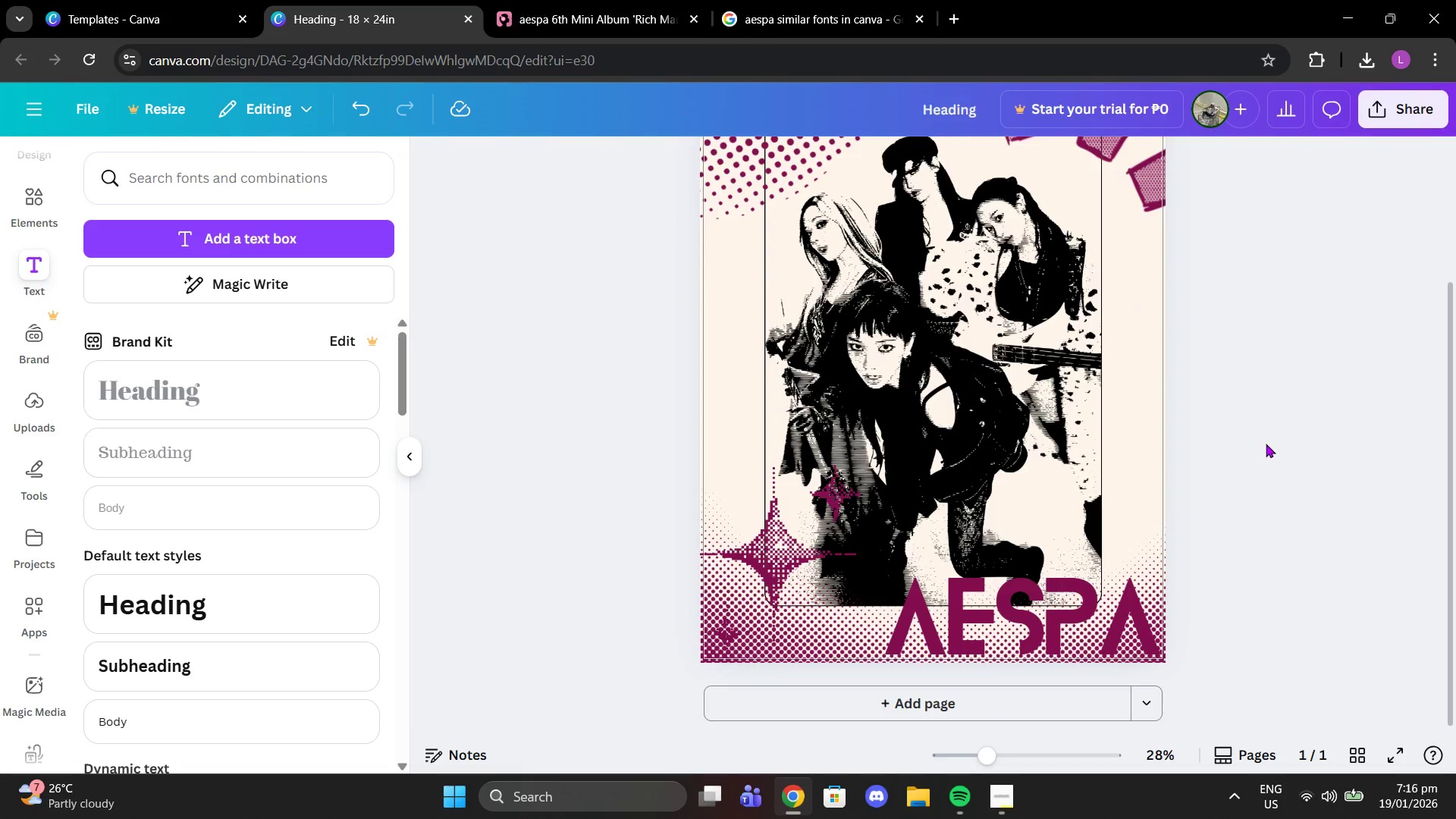 
scroll: coordinate [1266, 444], scroll_direction: up, amount: 3.0
 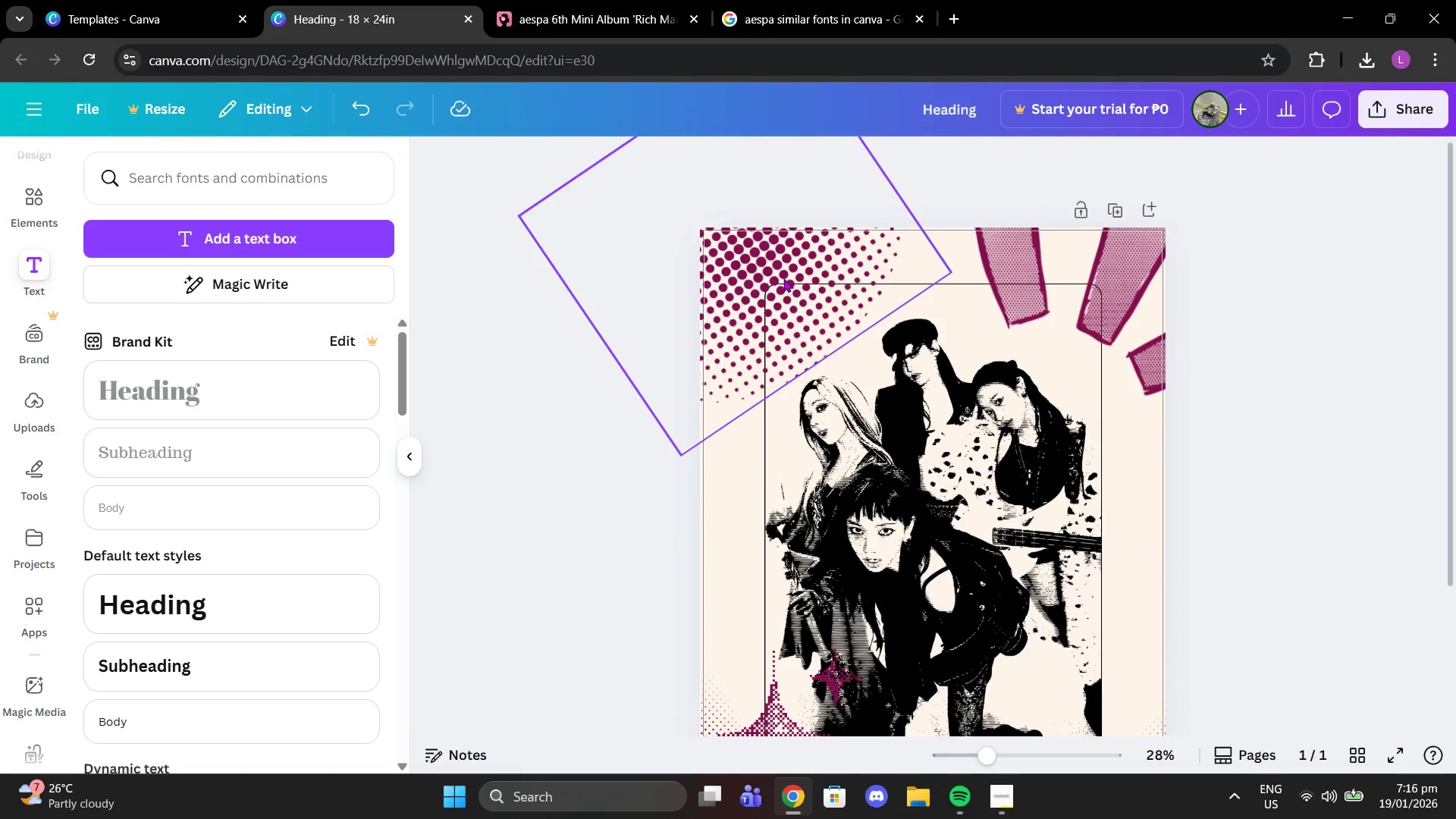 
left_click([783, 278])
 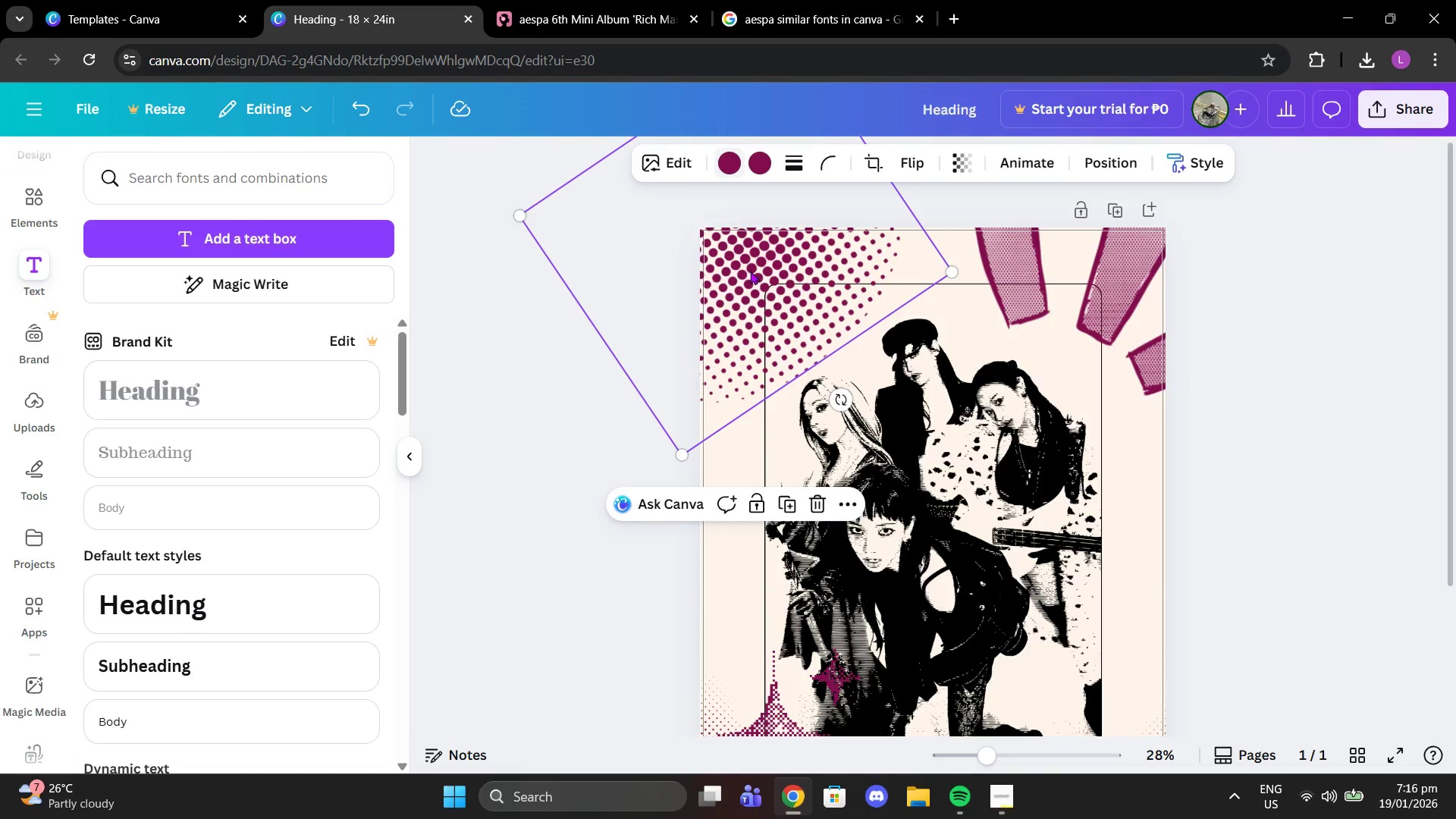 
left_click_drag(start_coordinate=[755, 277], to_coordinate=[746, 272])
 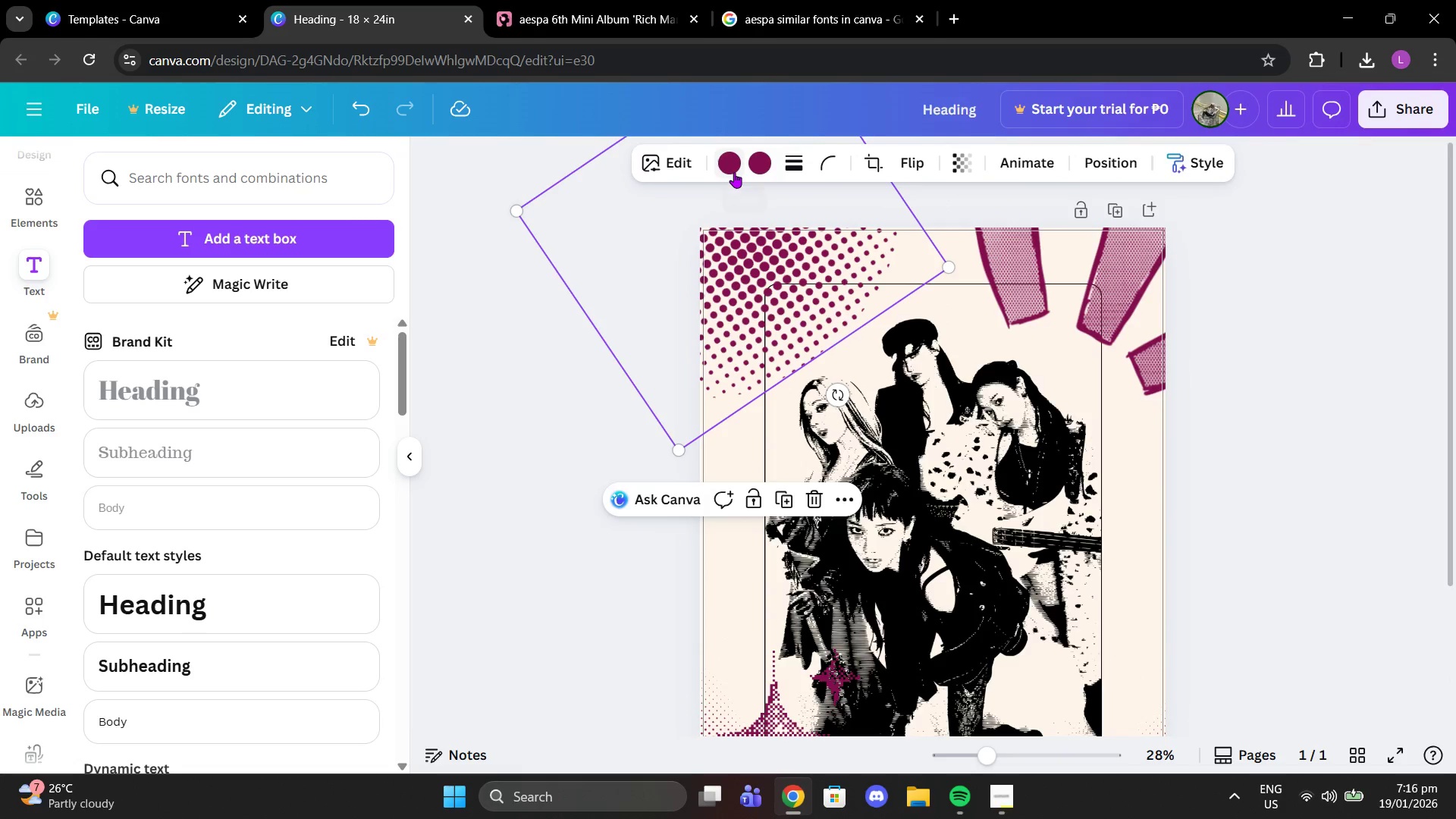 
left_click([734, 172])
 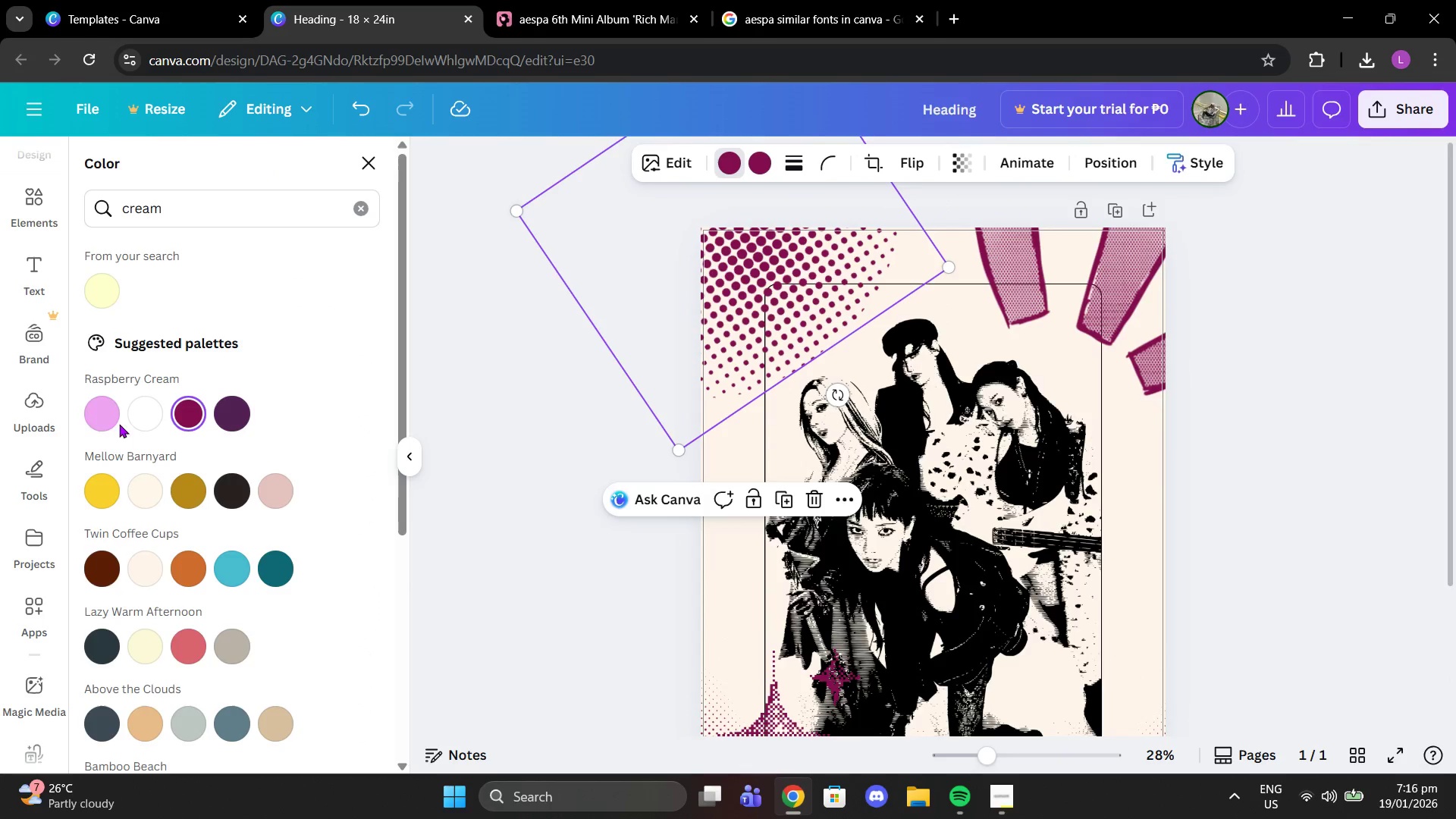 
left_click([105, 417])
 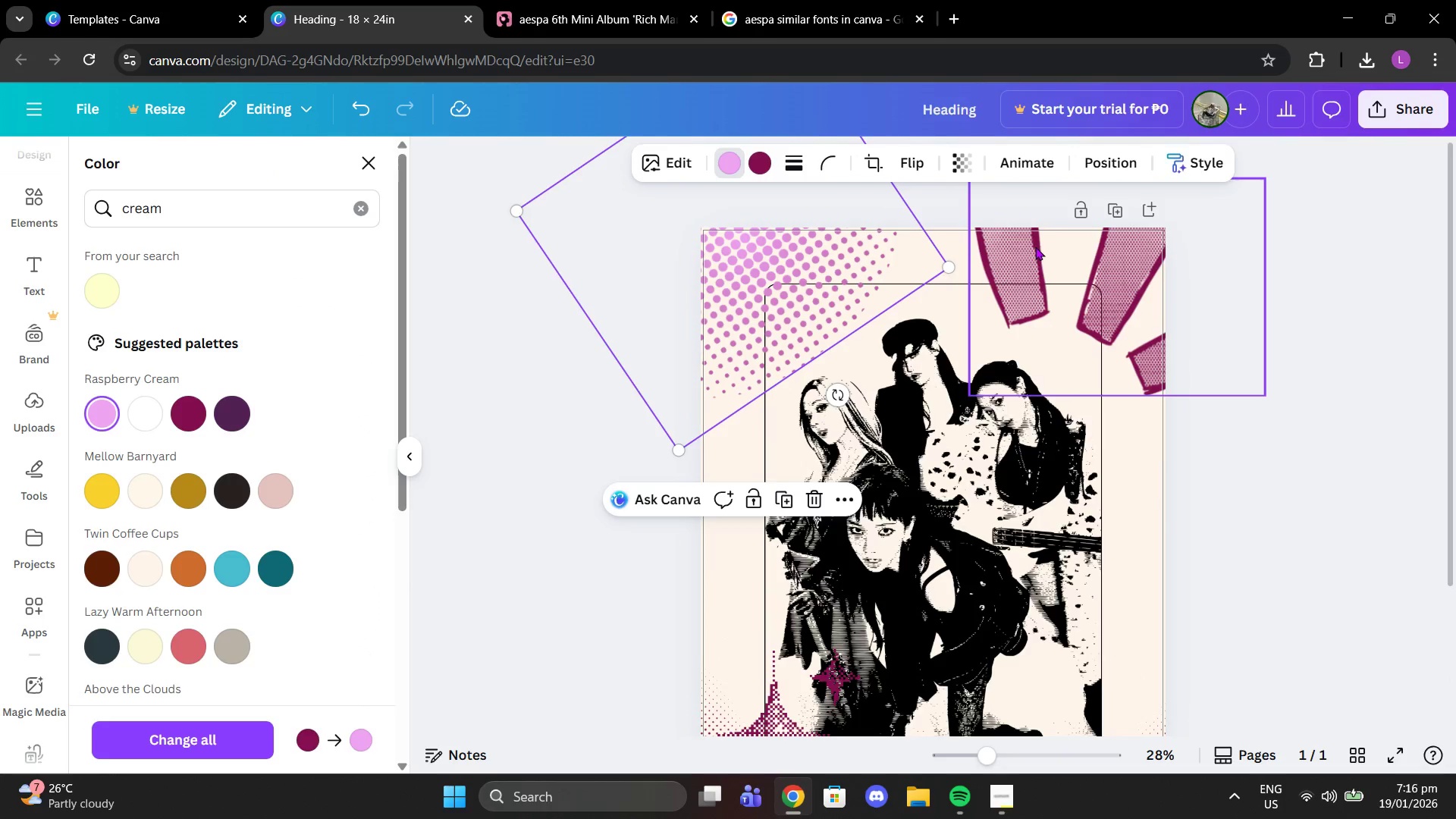 
left_click([1053, 246])
 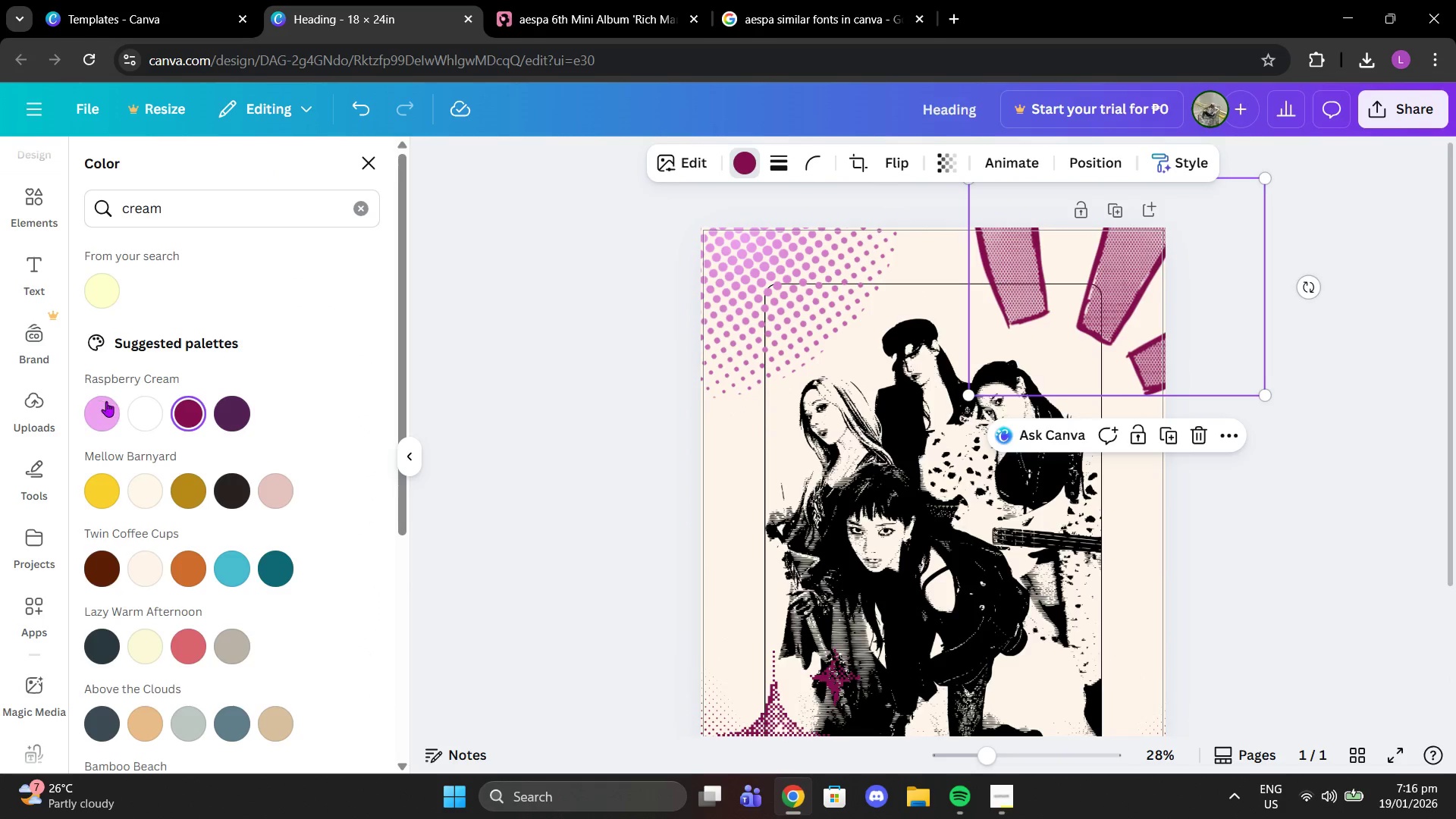 
left_click([105, 415])
 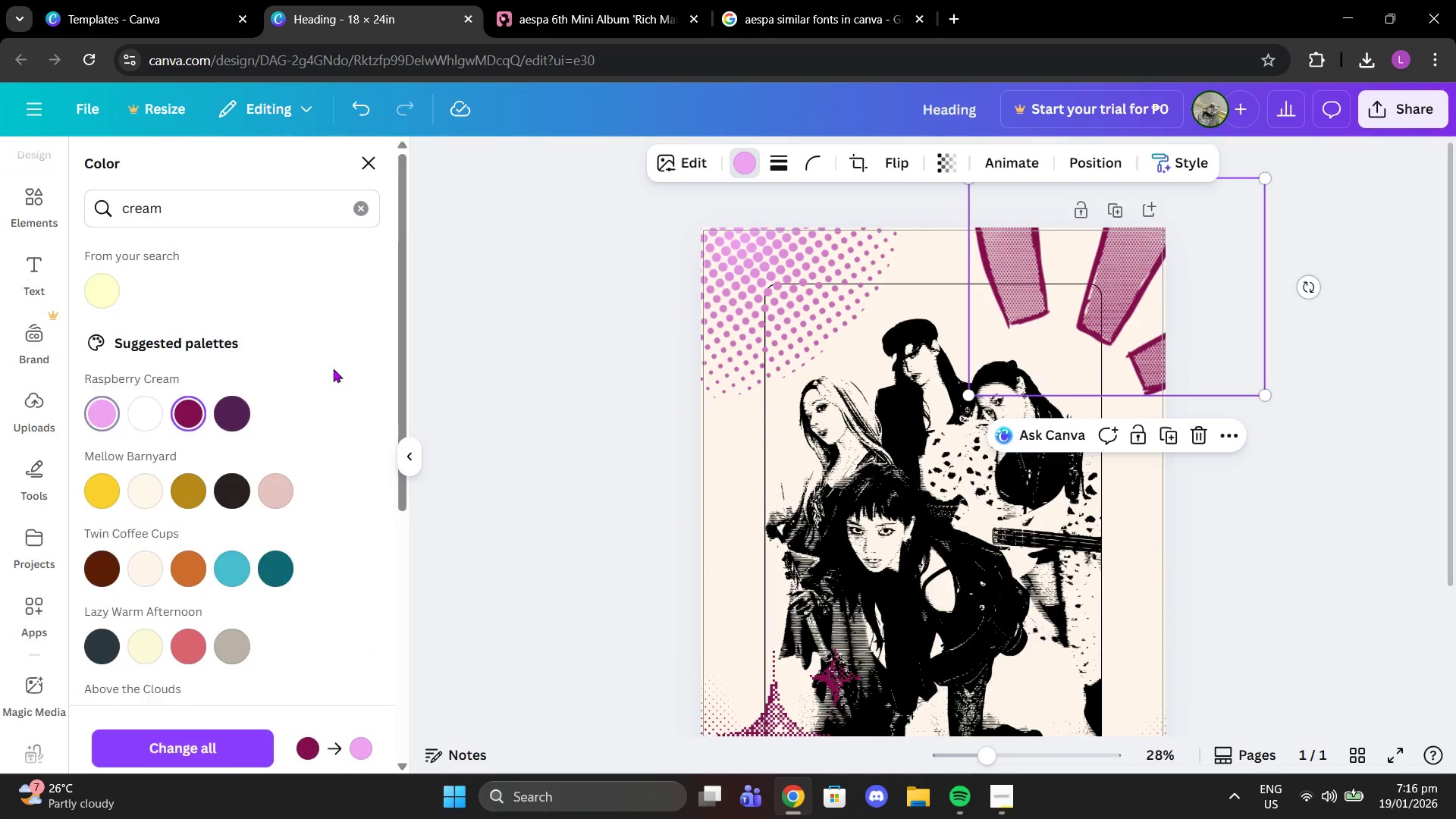 
scroll: coordinate [872, 495], scroll_direction: down, amount: 5.0
 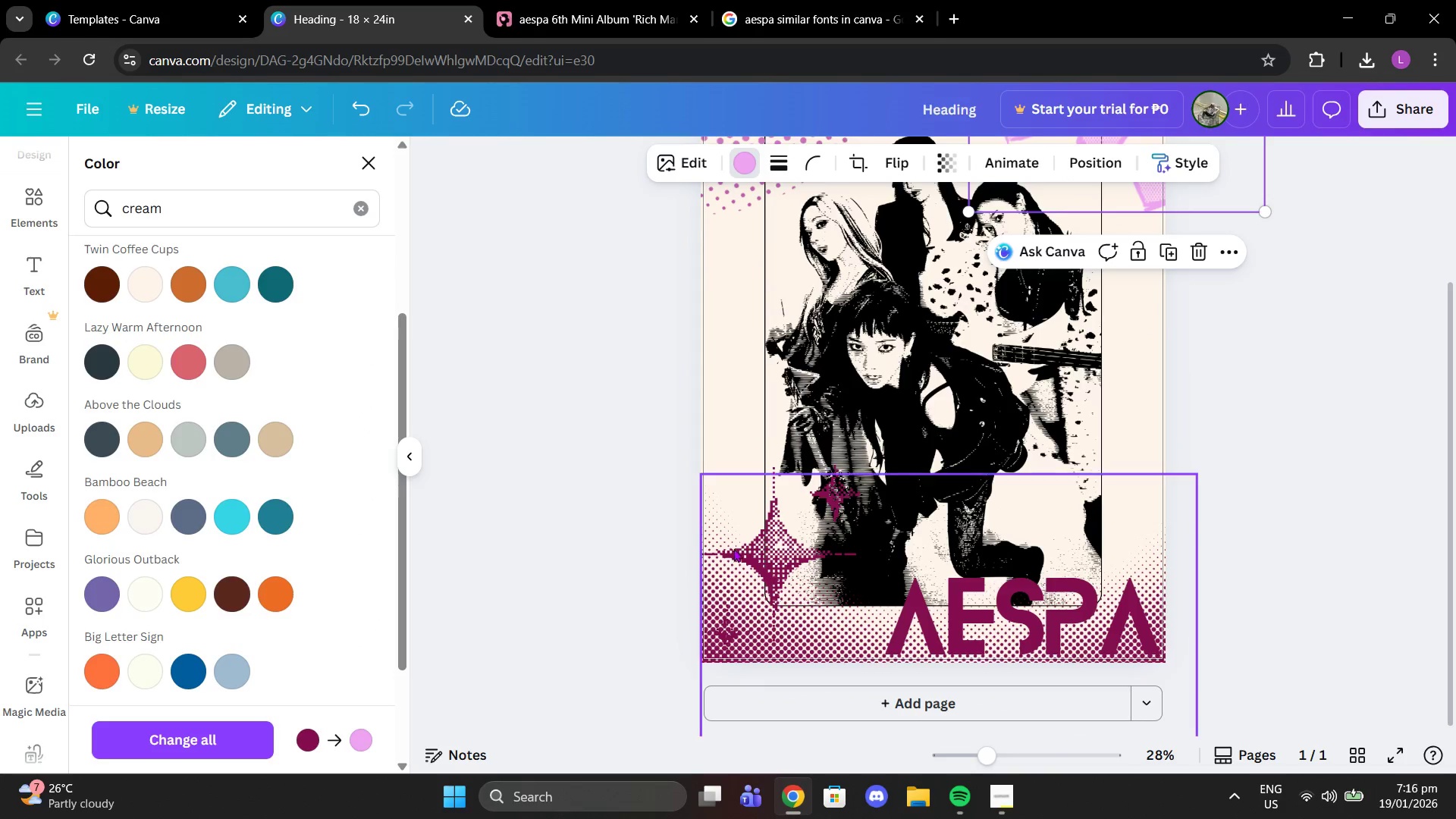 
left_click([741, 548])
 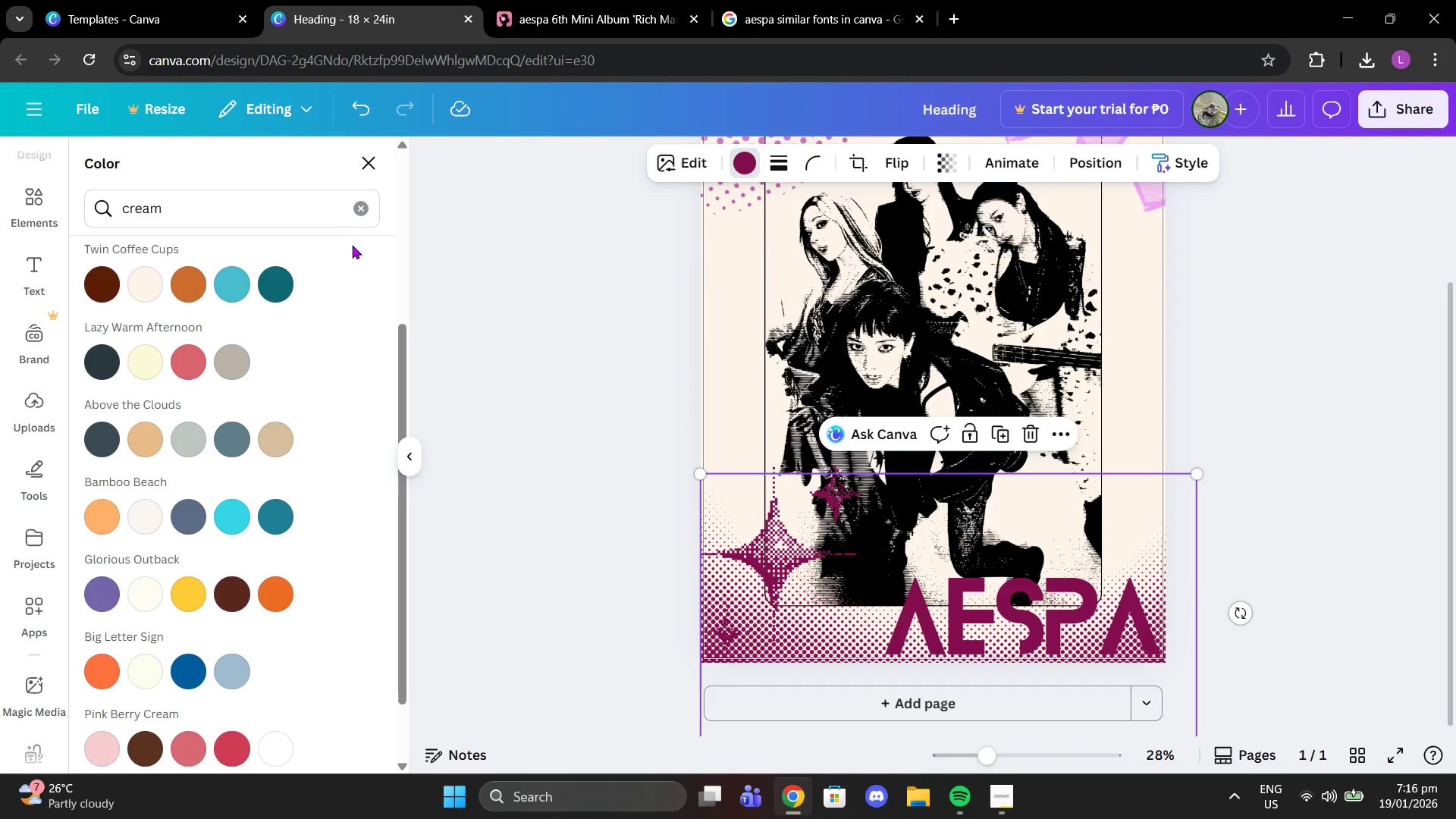 
left_click([356, 218])
 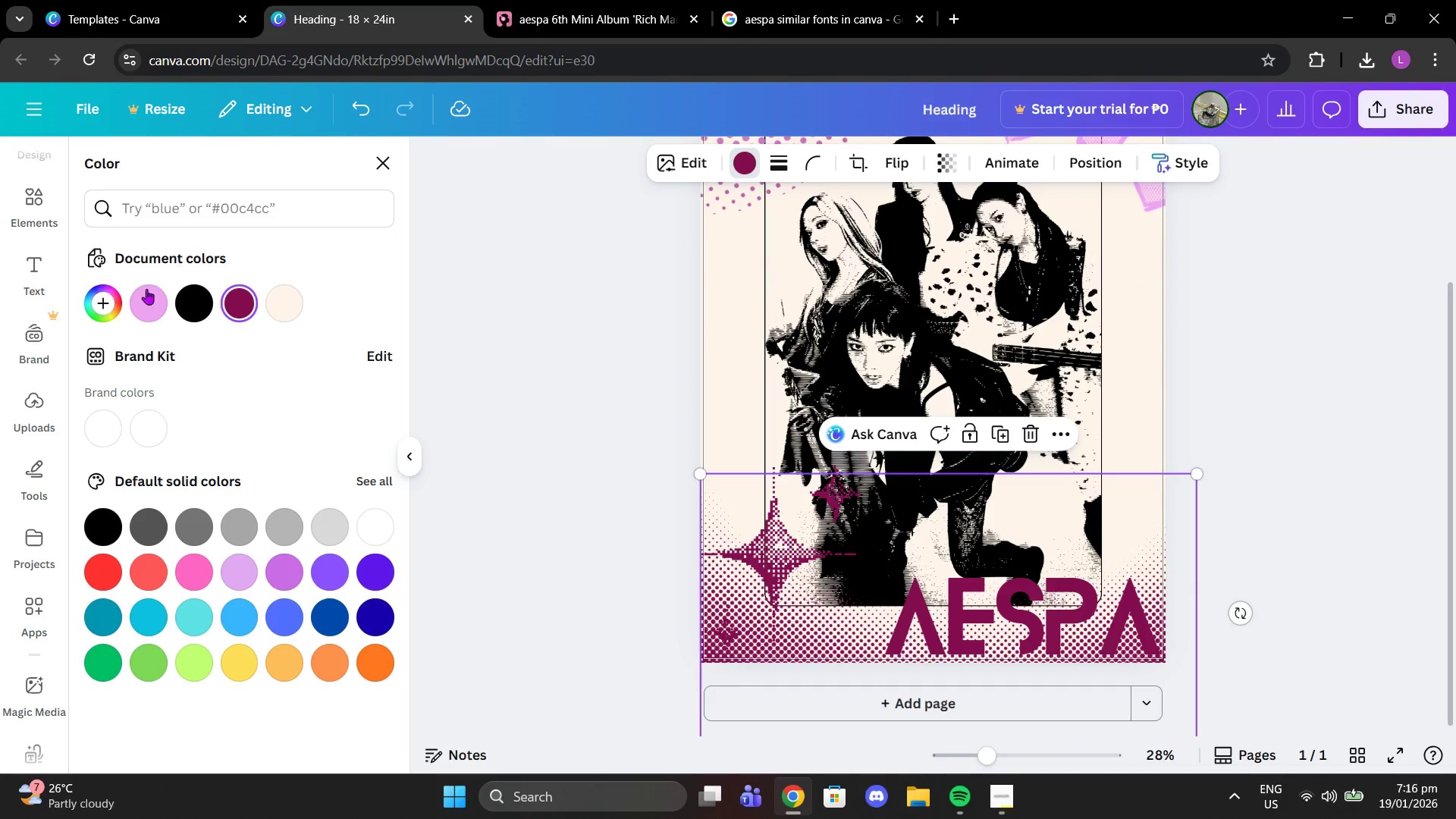 
left_click([139, 304])
 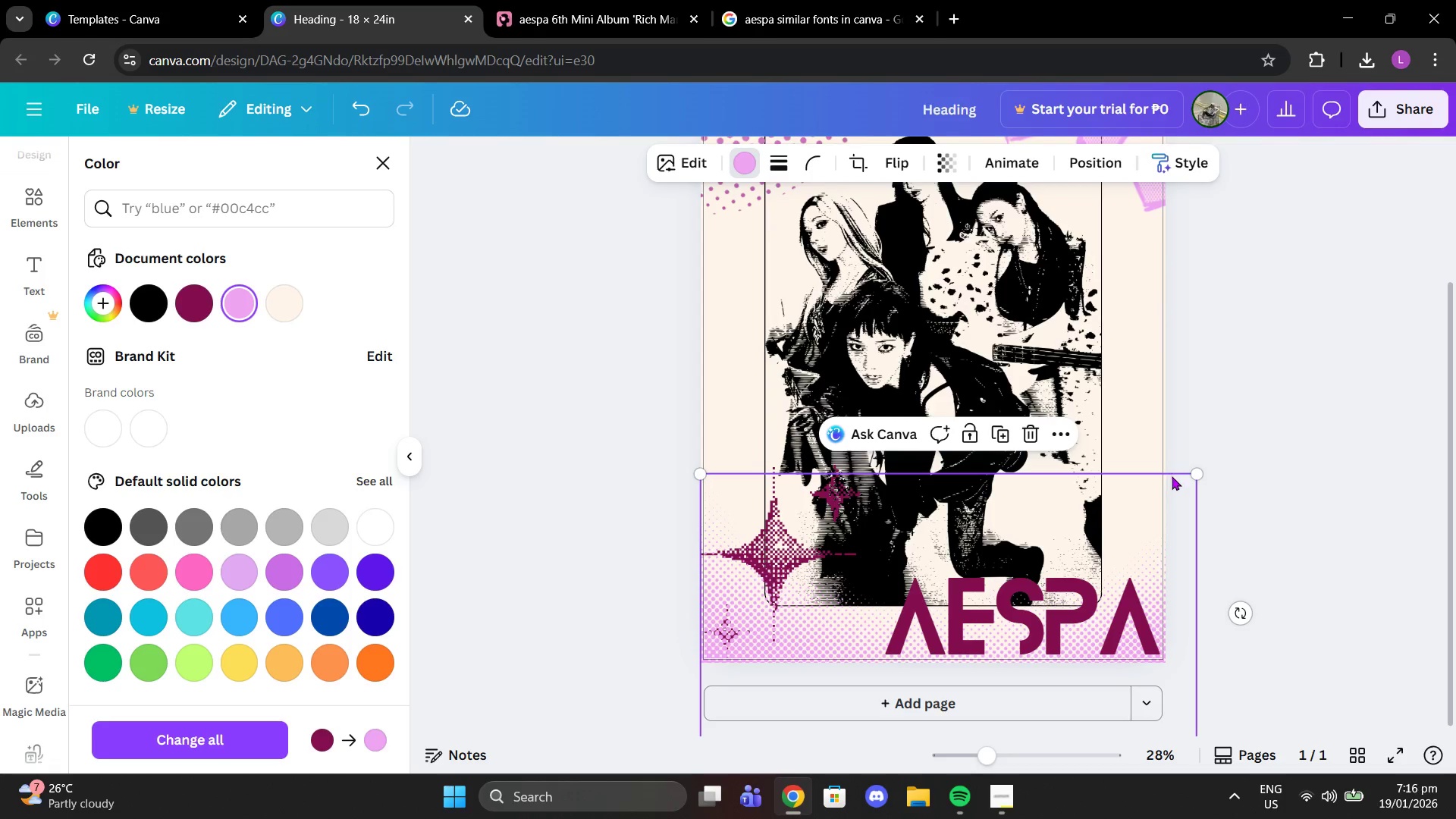 
left_click([1099, 155])
 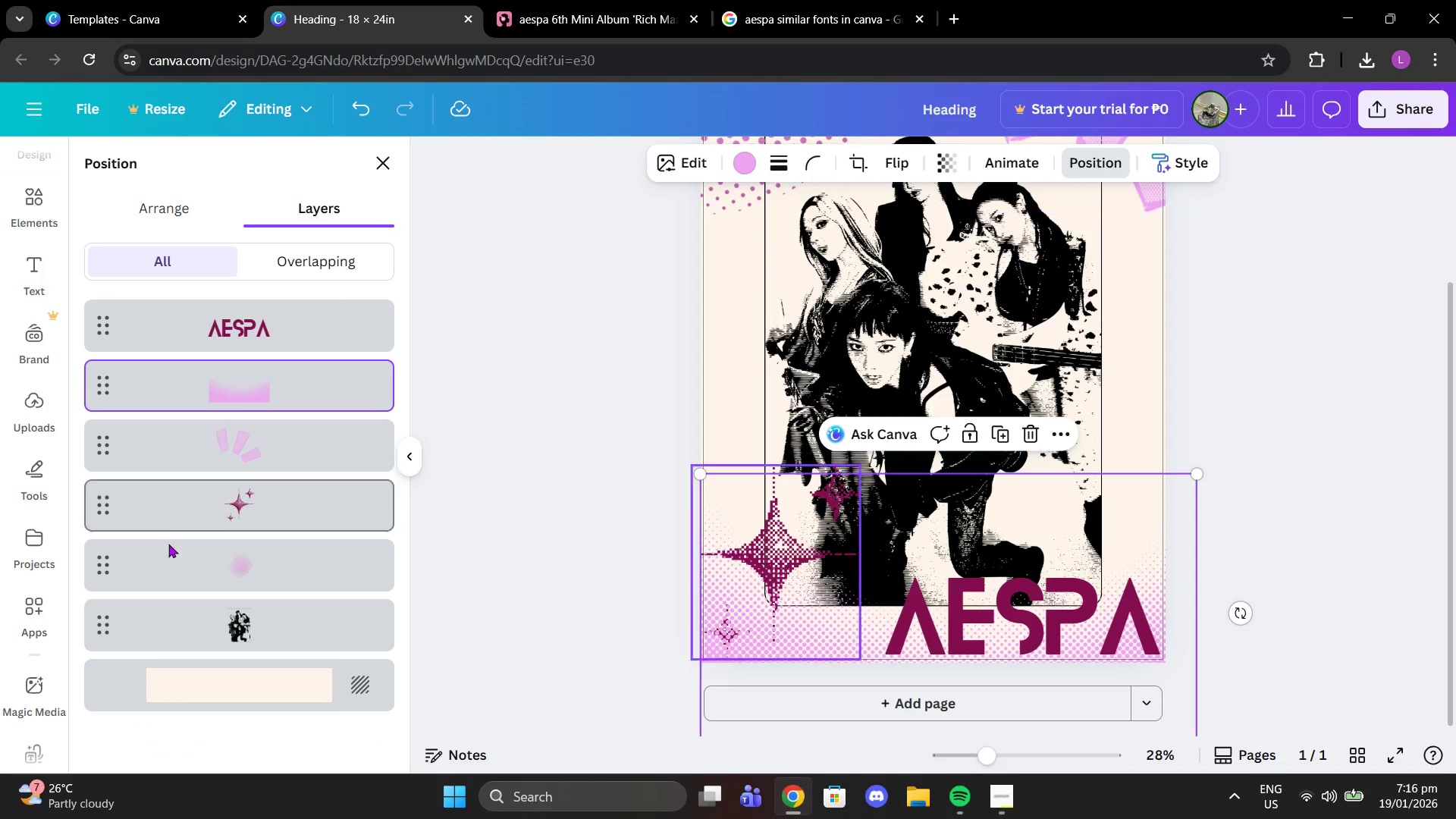 
left_click([184, 518])
 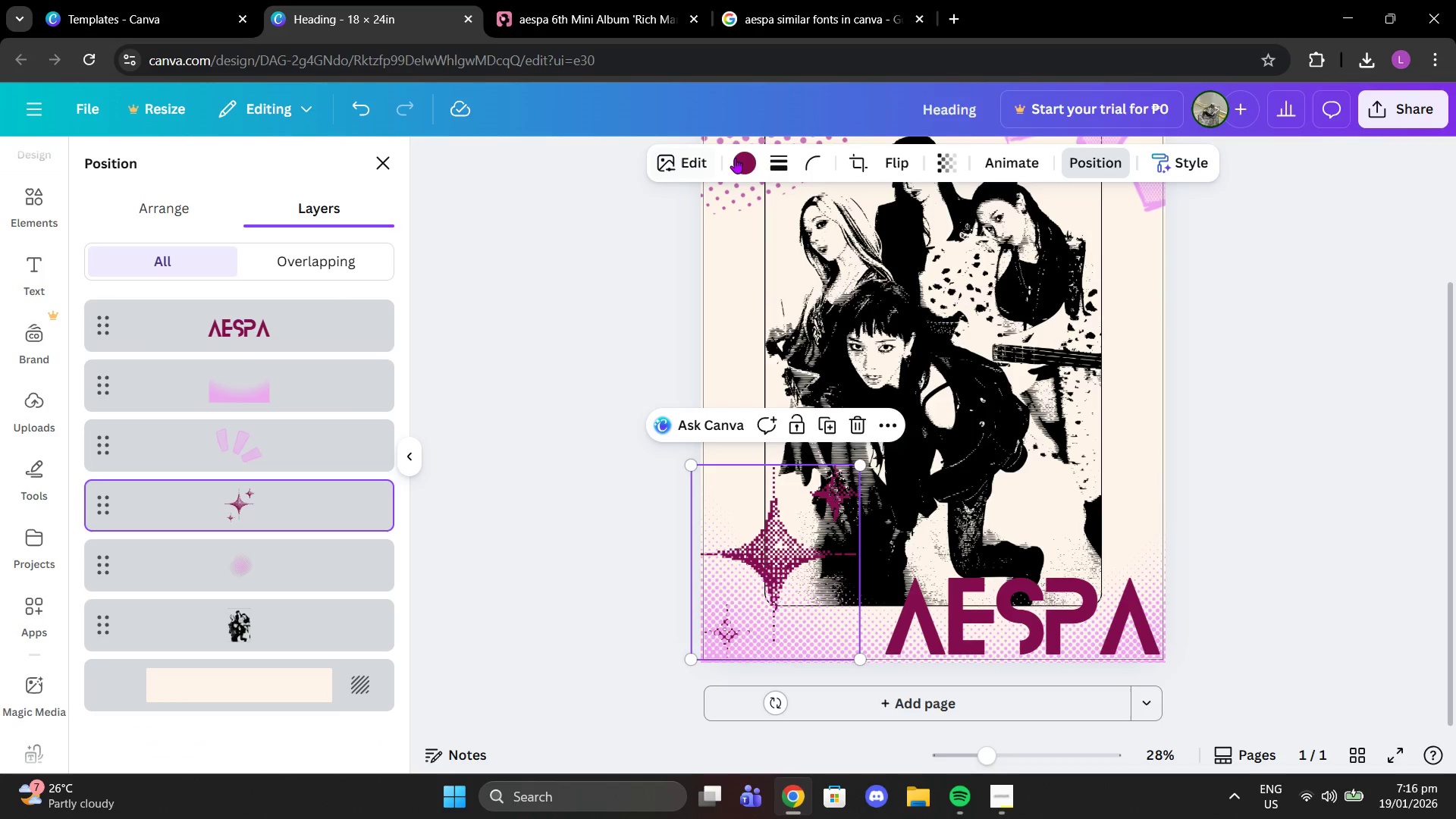 
left_click([743, 158])
 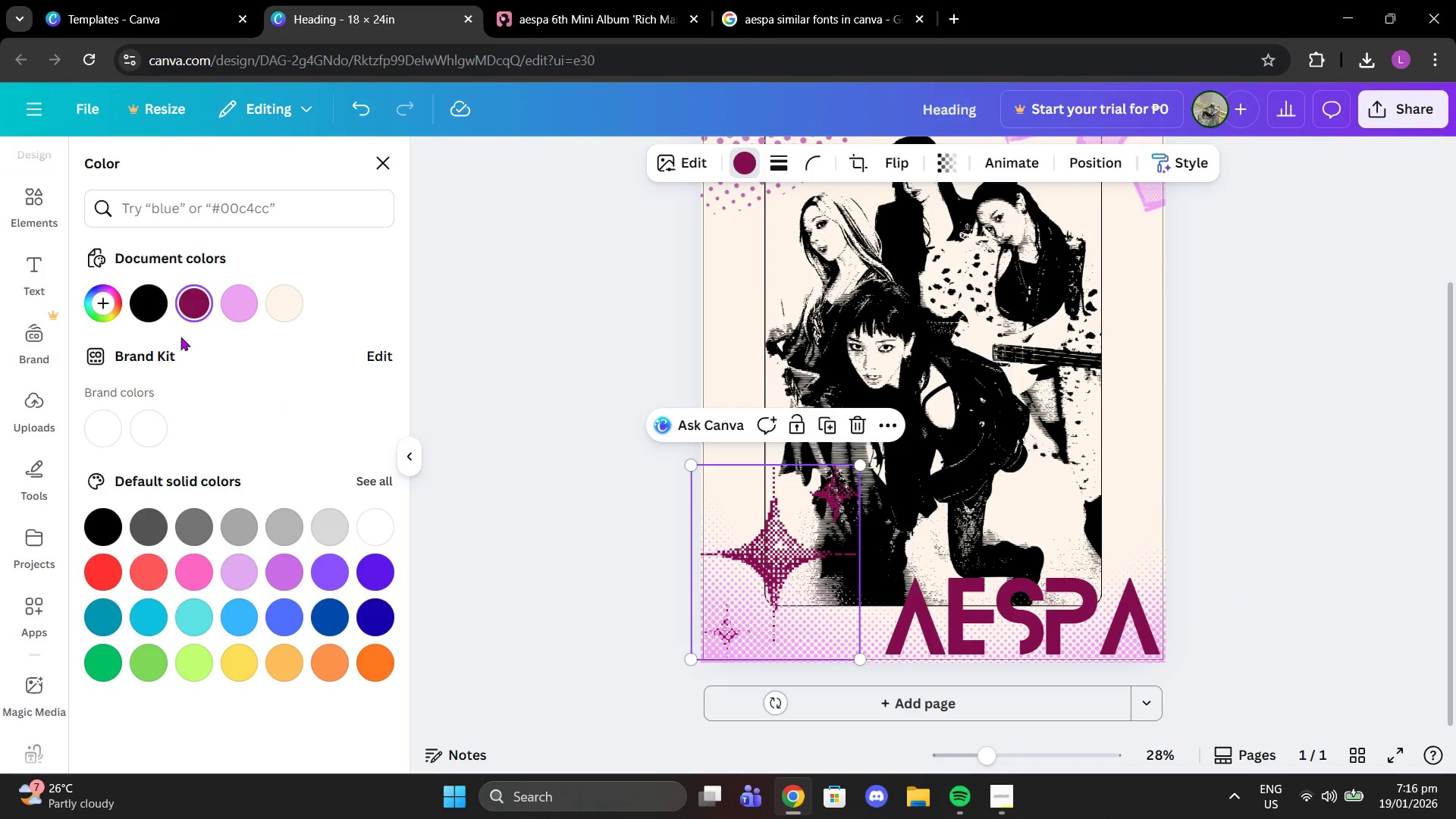 
left_click([243, 319])
 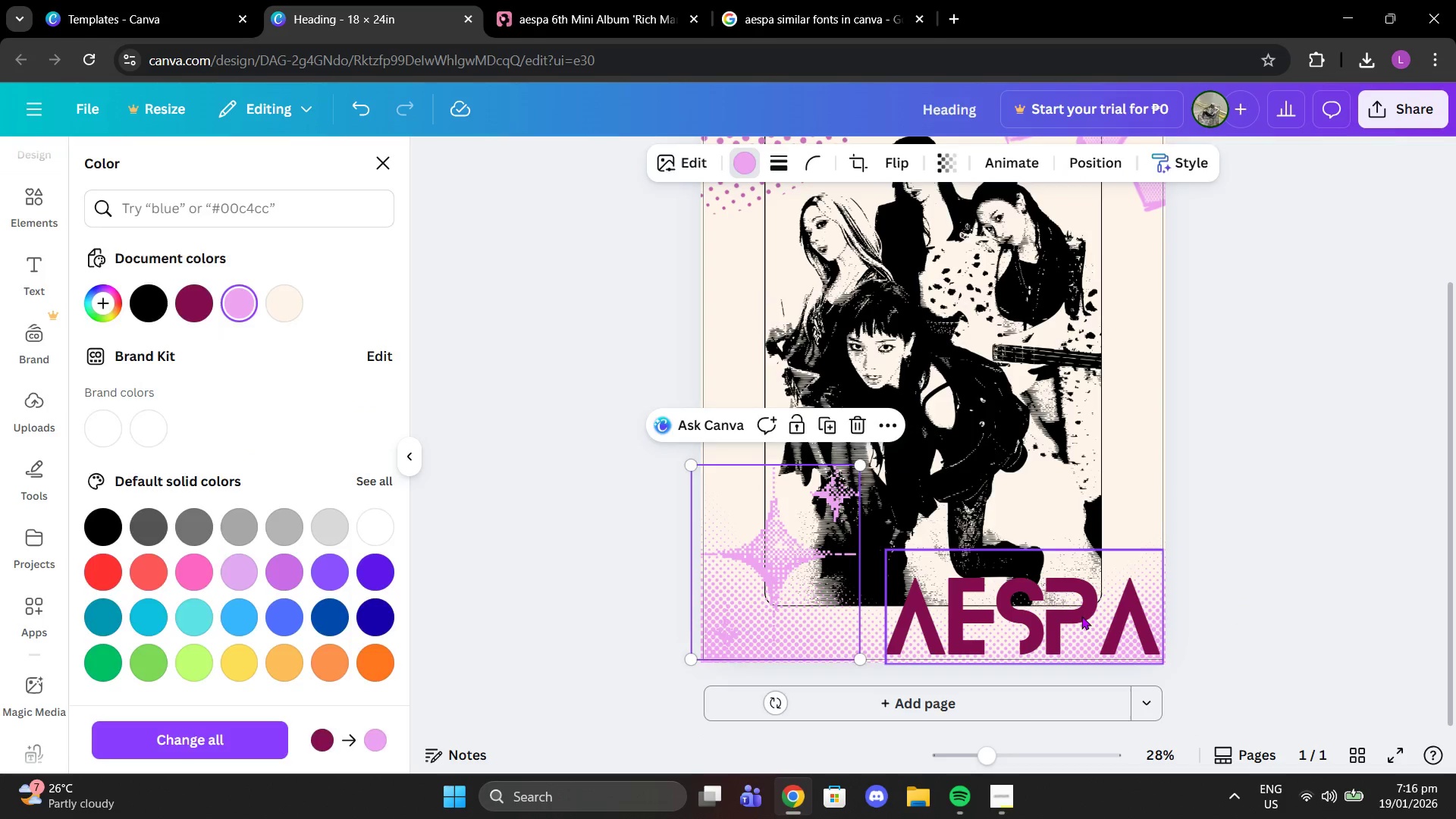 
left_click([1062, 617])
 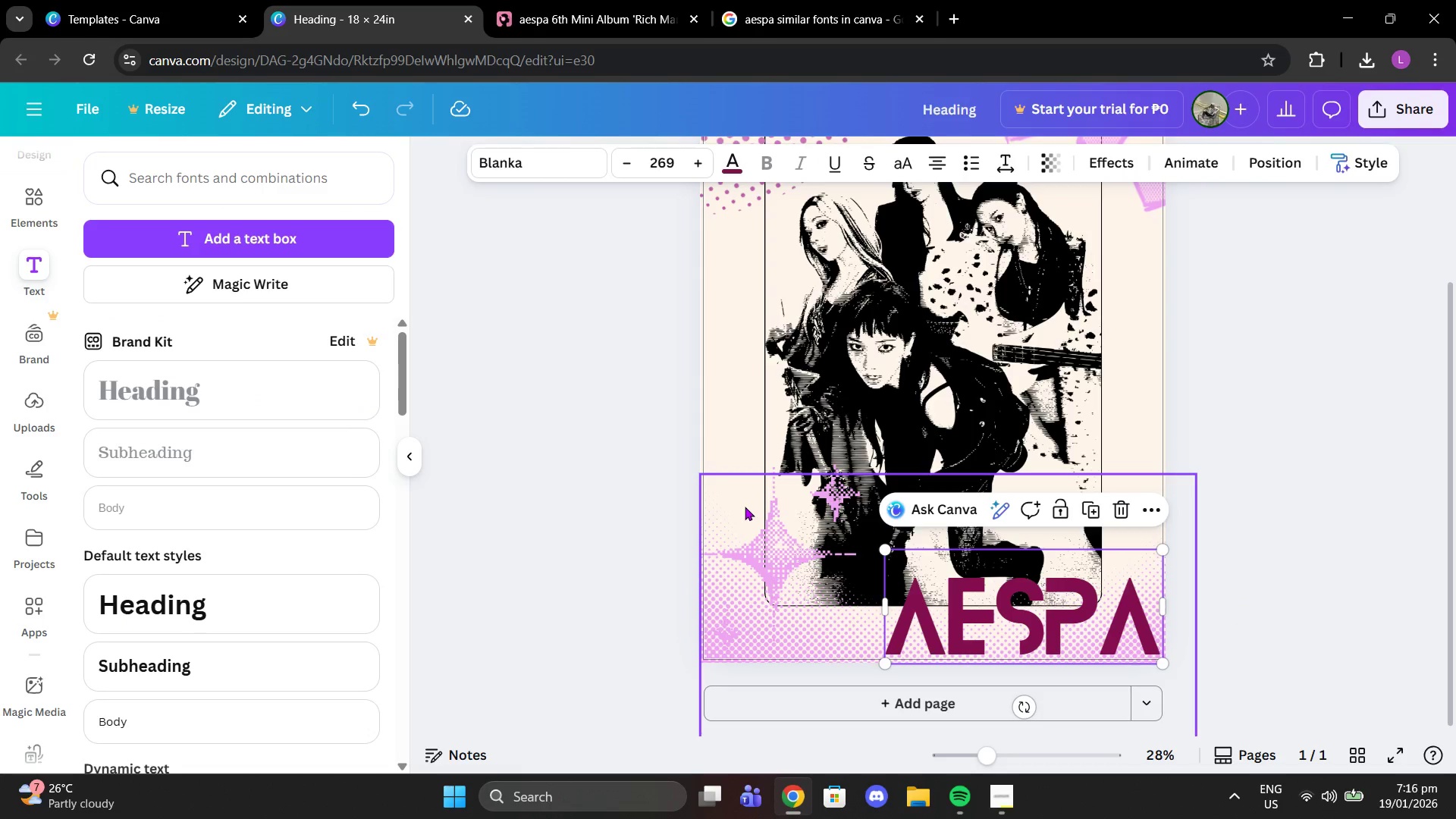 
left_click([784, 519])
 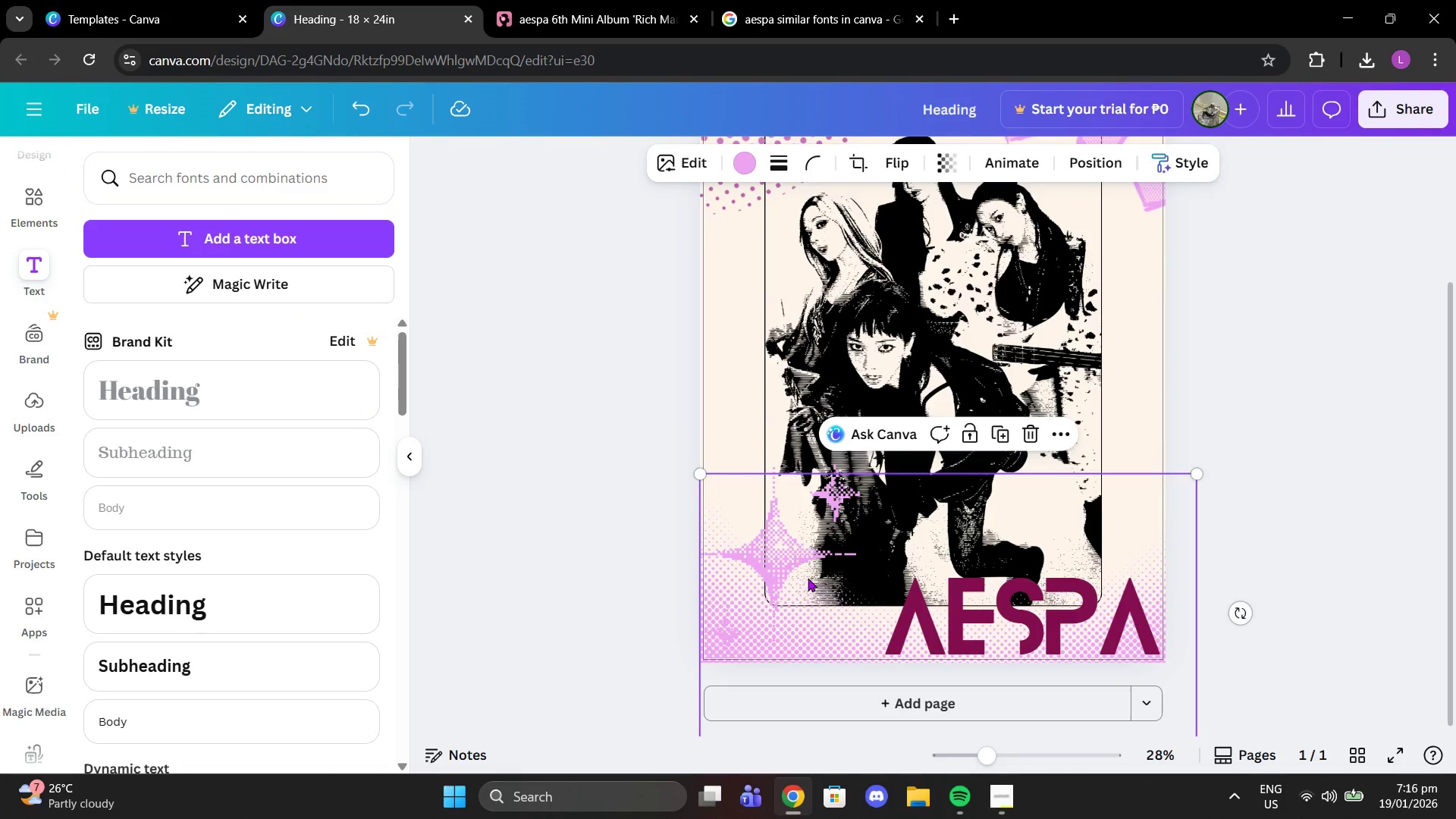 
left_click_drag(start_coordinate=[808, 578], to_coordinate=[796, 611])
 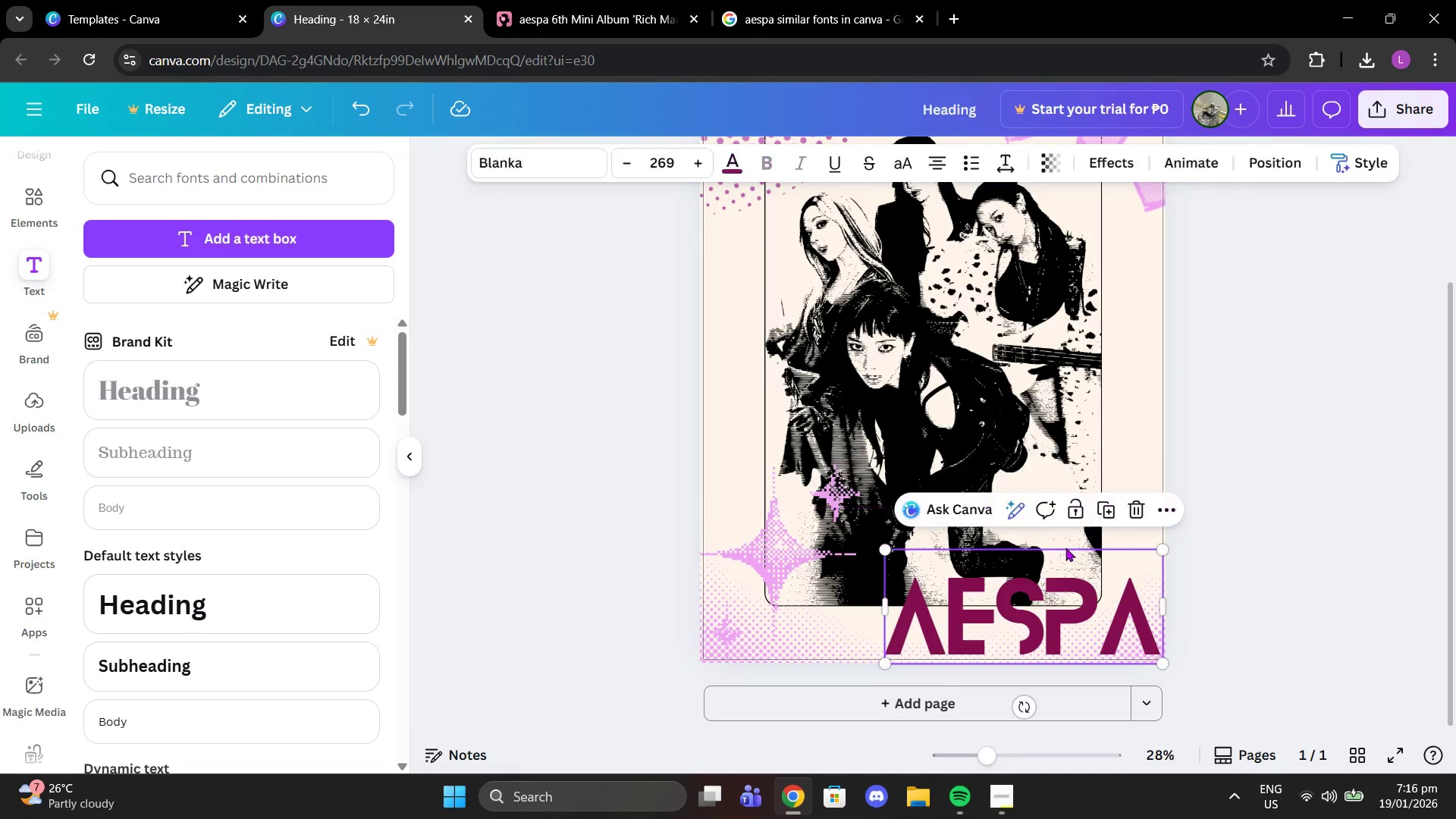 
left_click_drag(start_coordinate=[1069, 548], to_coordinate=[1065, 548])
 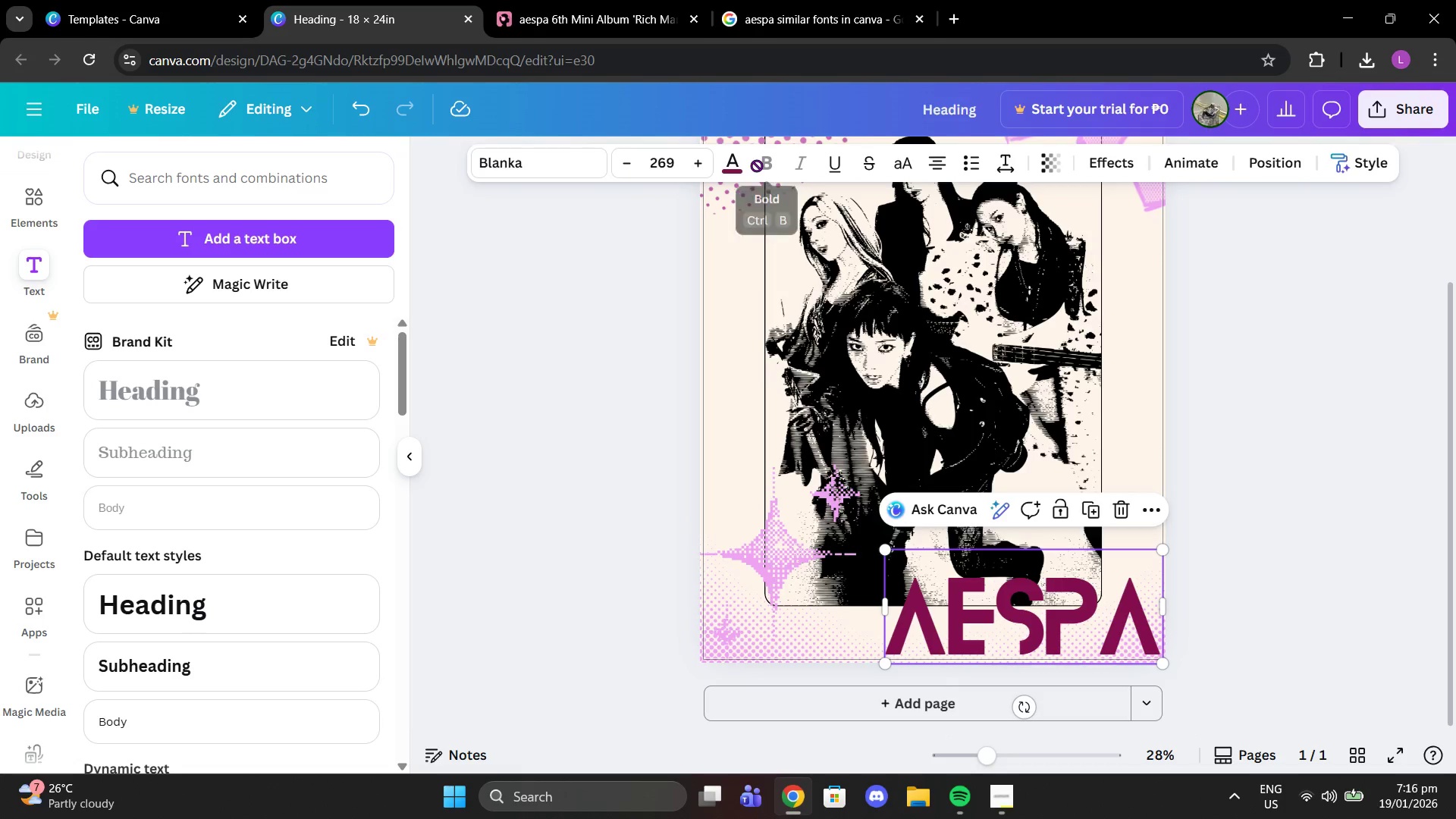 
double_click([726, 170])
 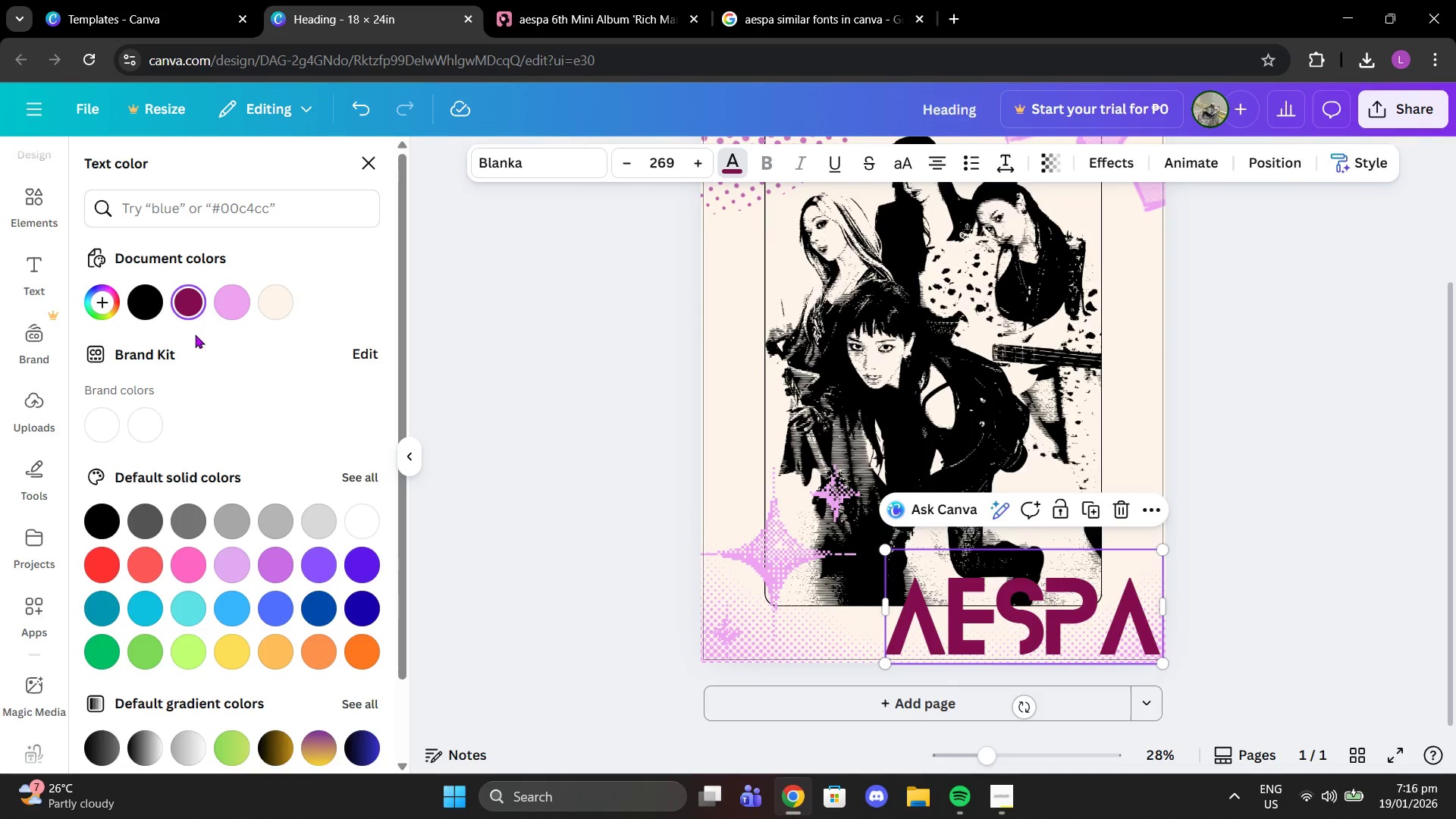 
left_click([229, 306])
 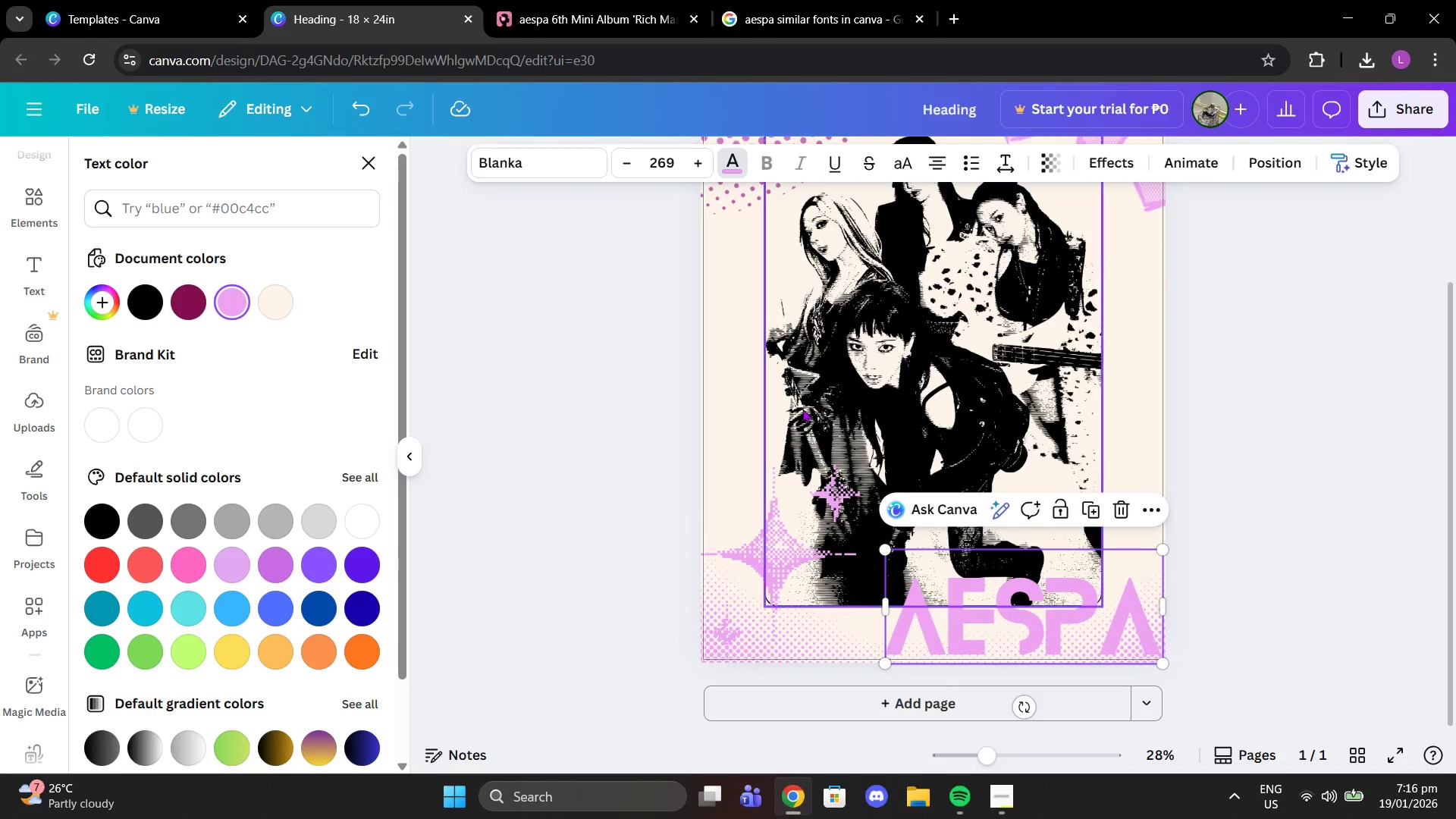 
left_click([757, 0])
 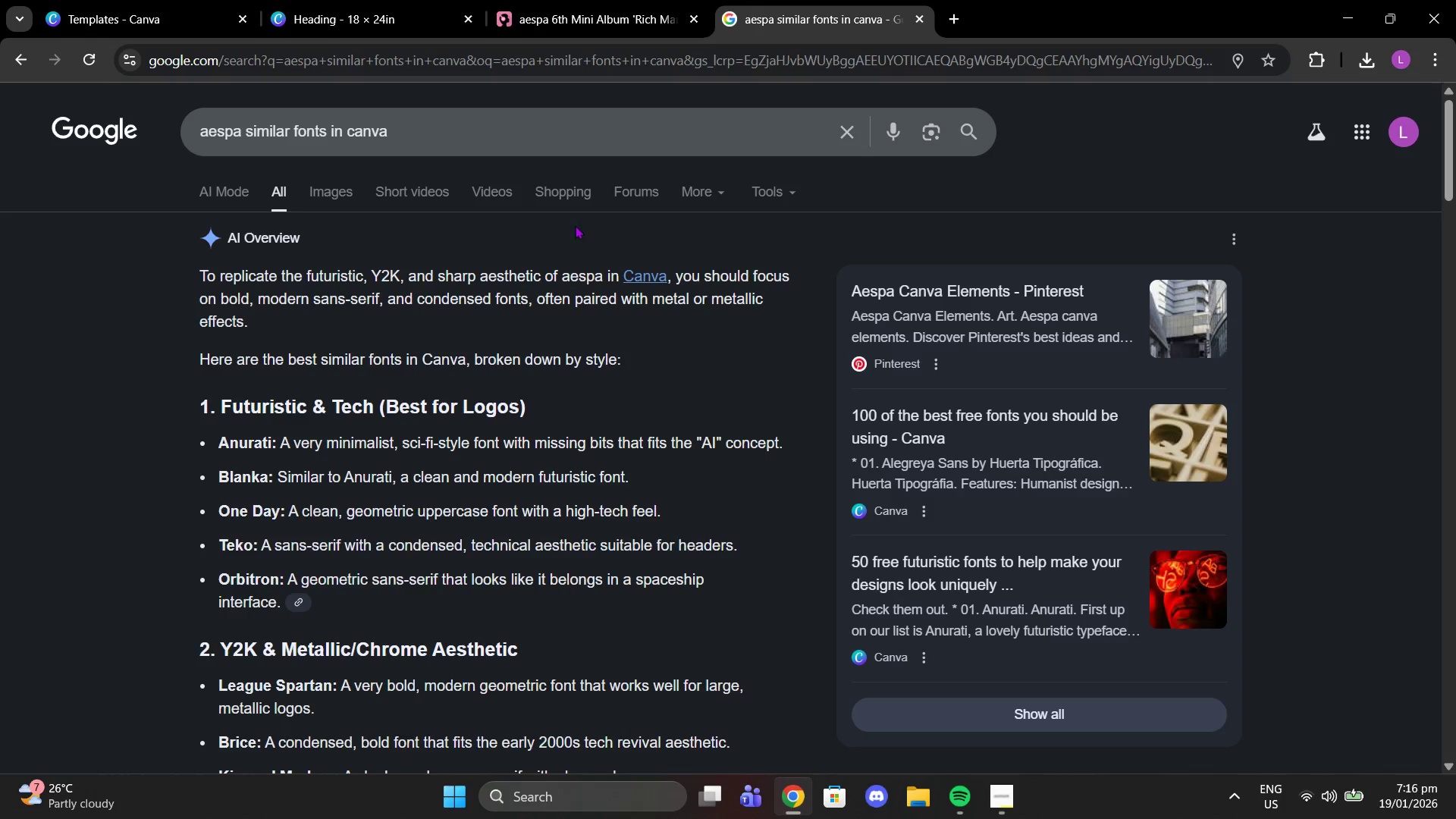 
left_click([406, 0])
 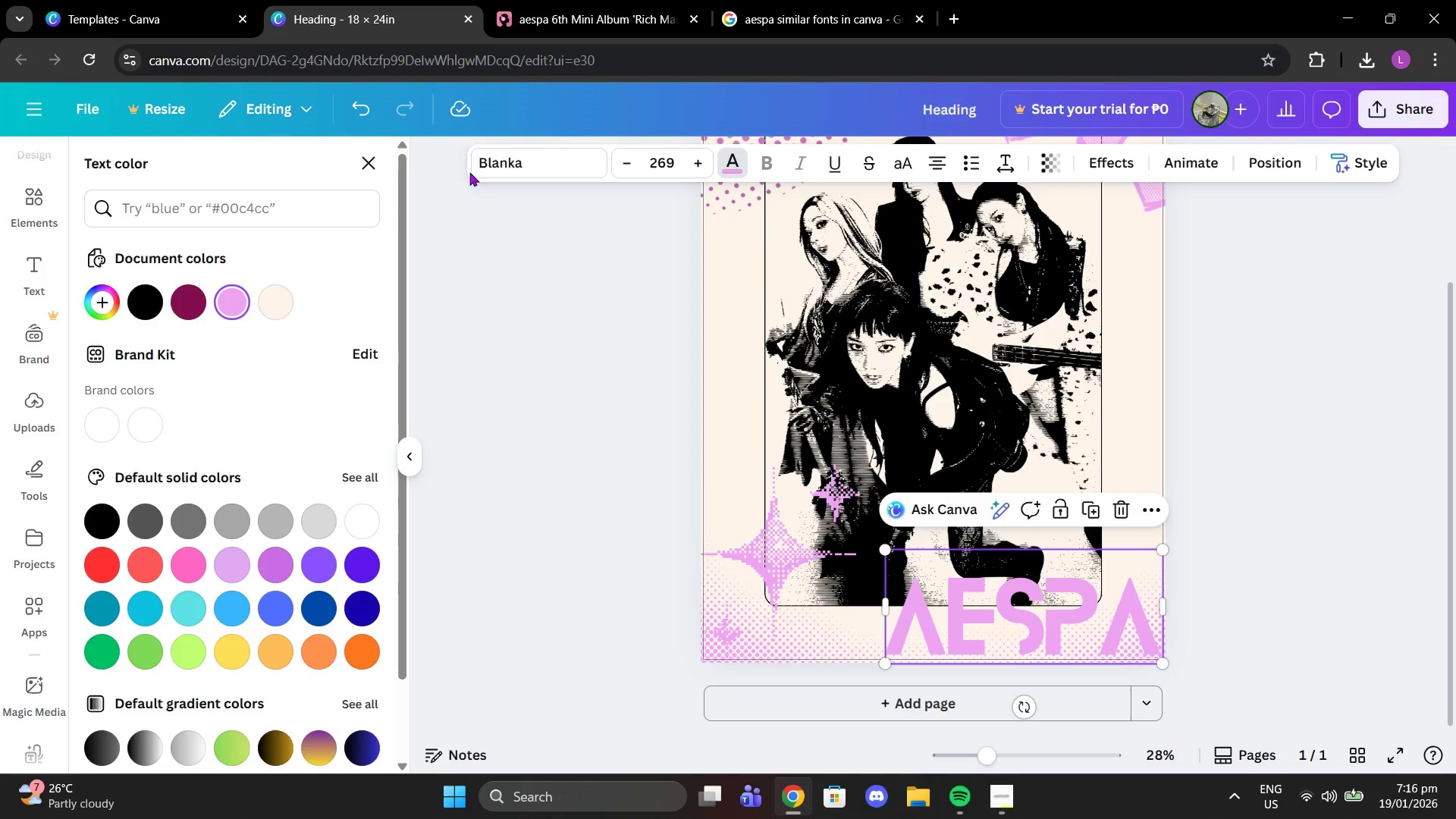 
left_click([521, 149])
 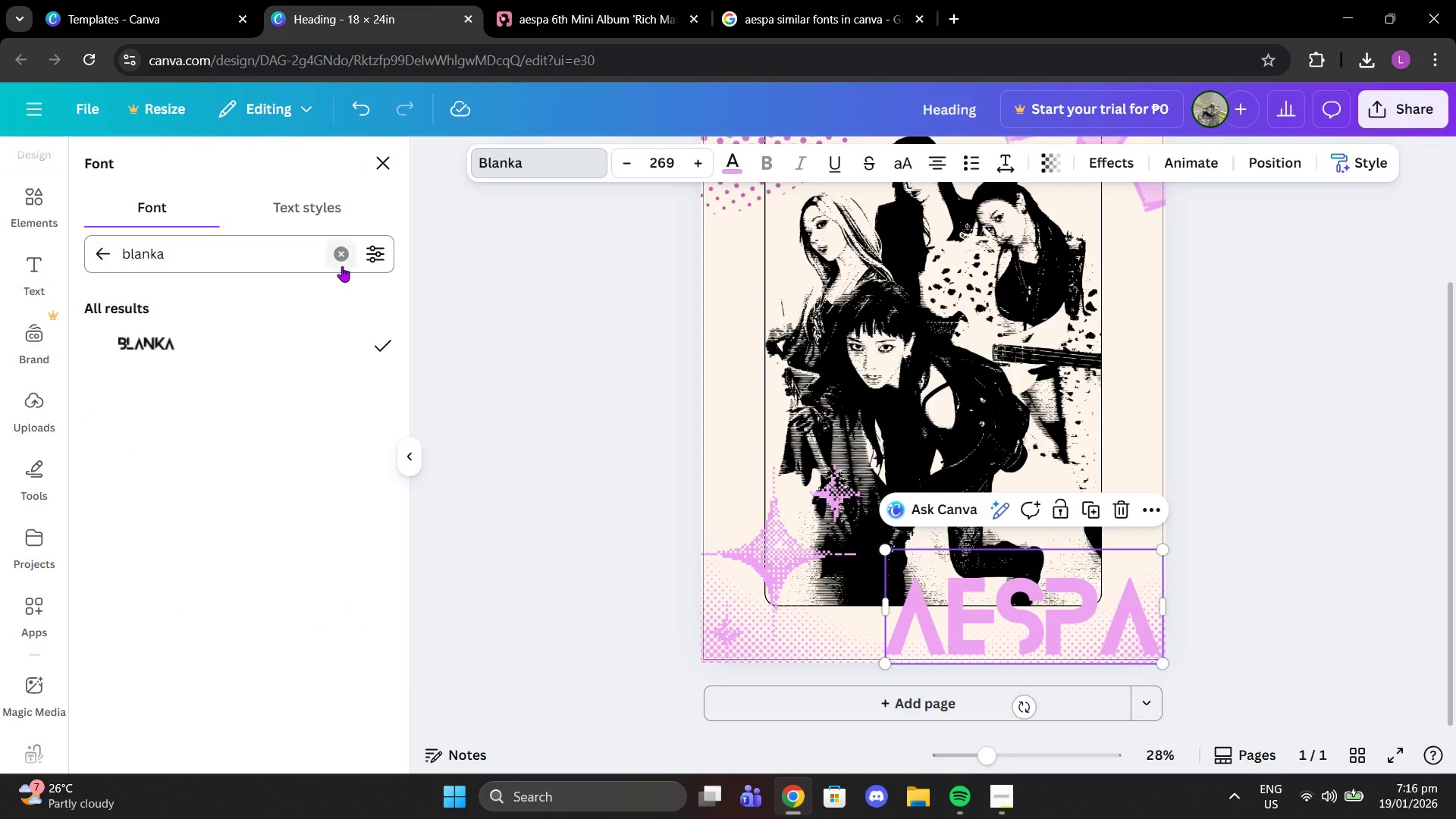 
left_click([340, 265])
 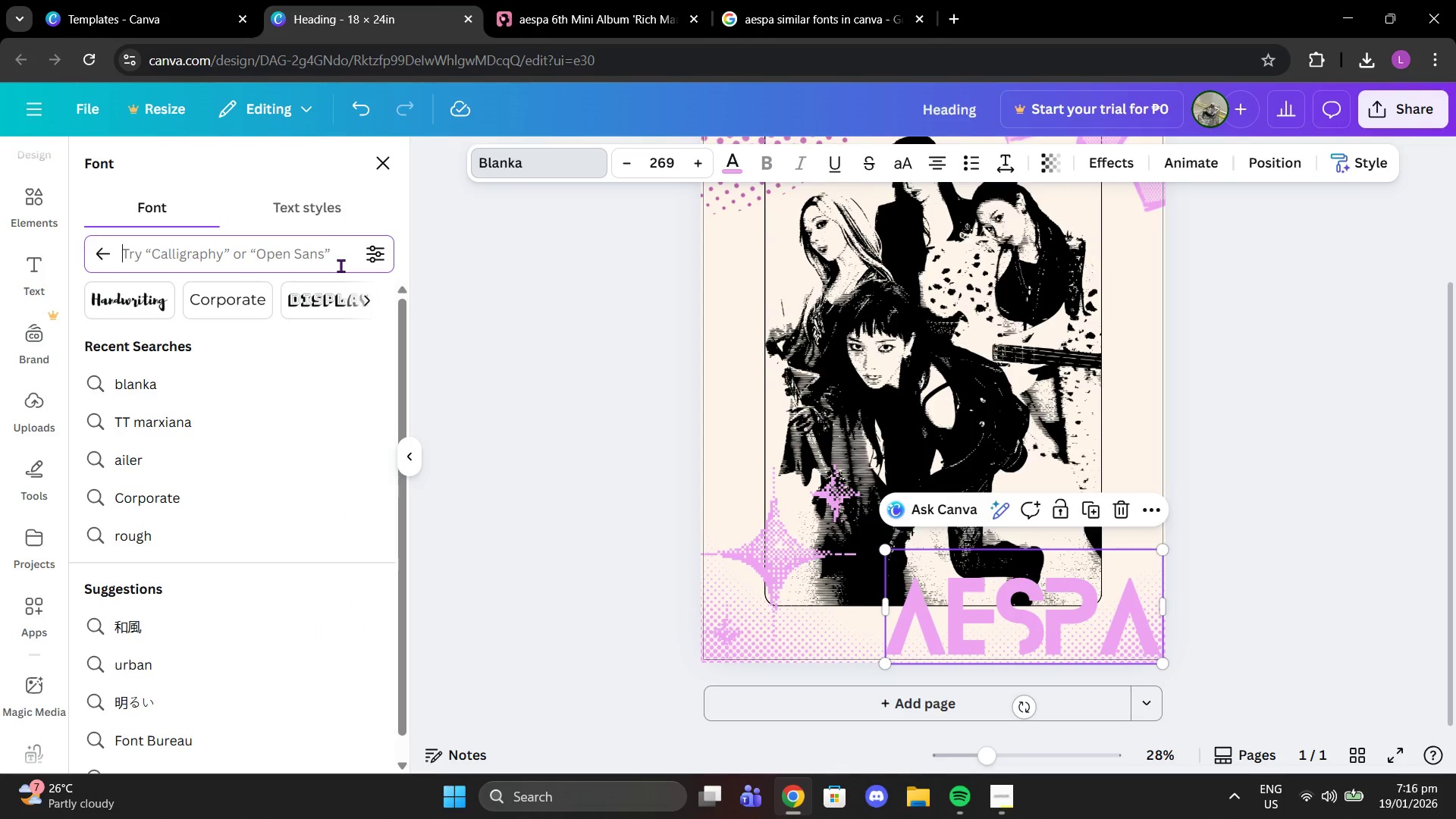 
left_click([340, 265])
 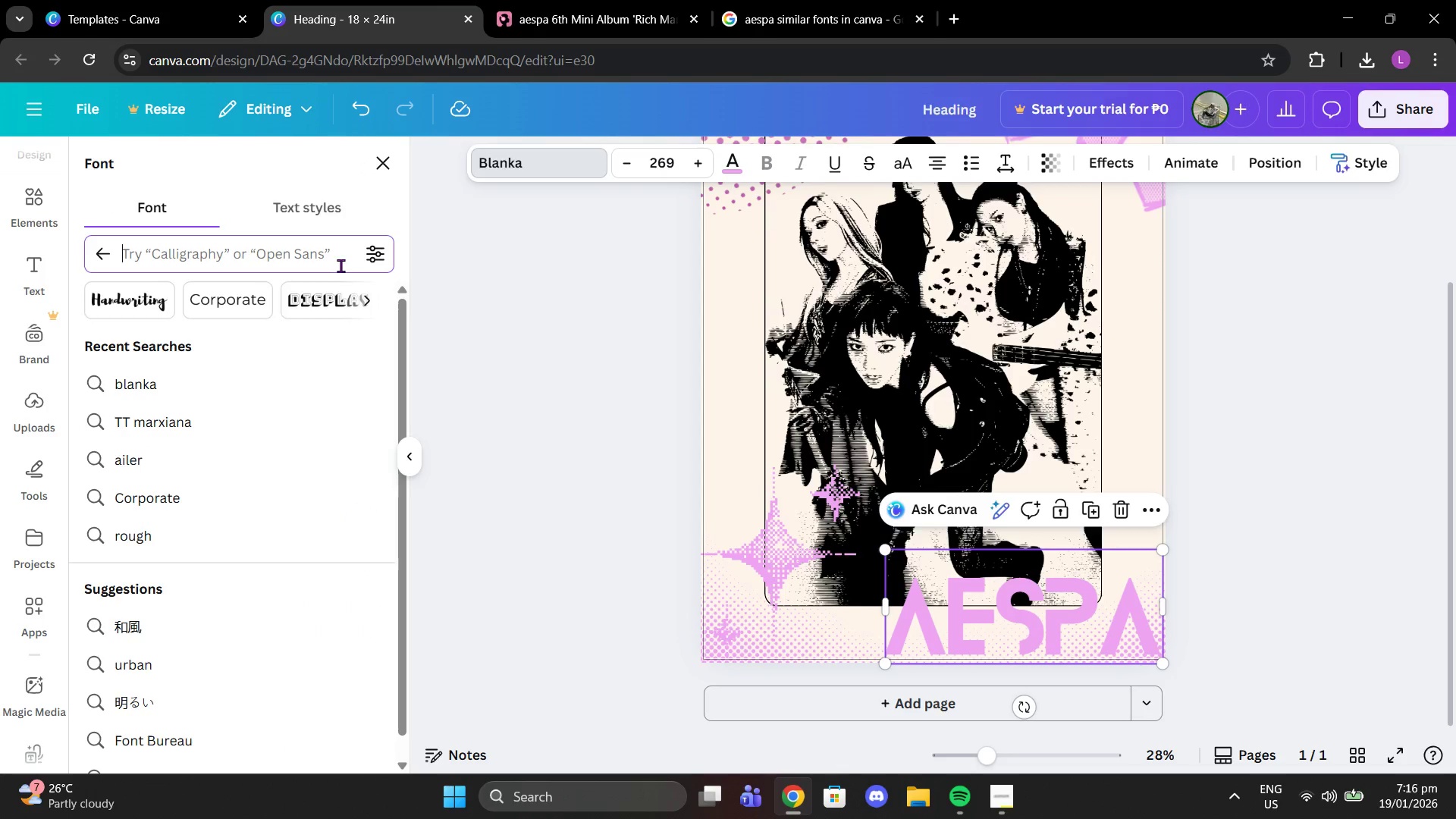 
type(one day)
 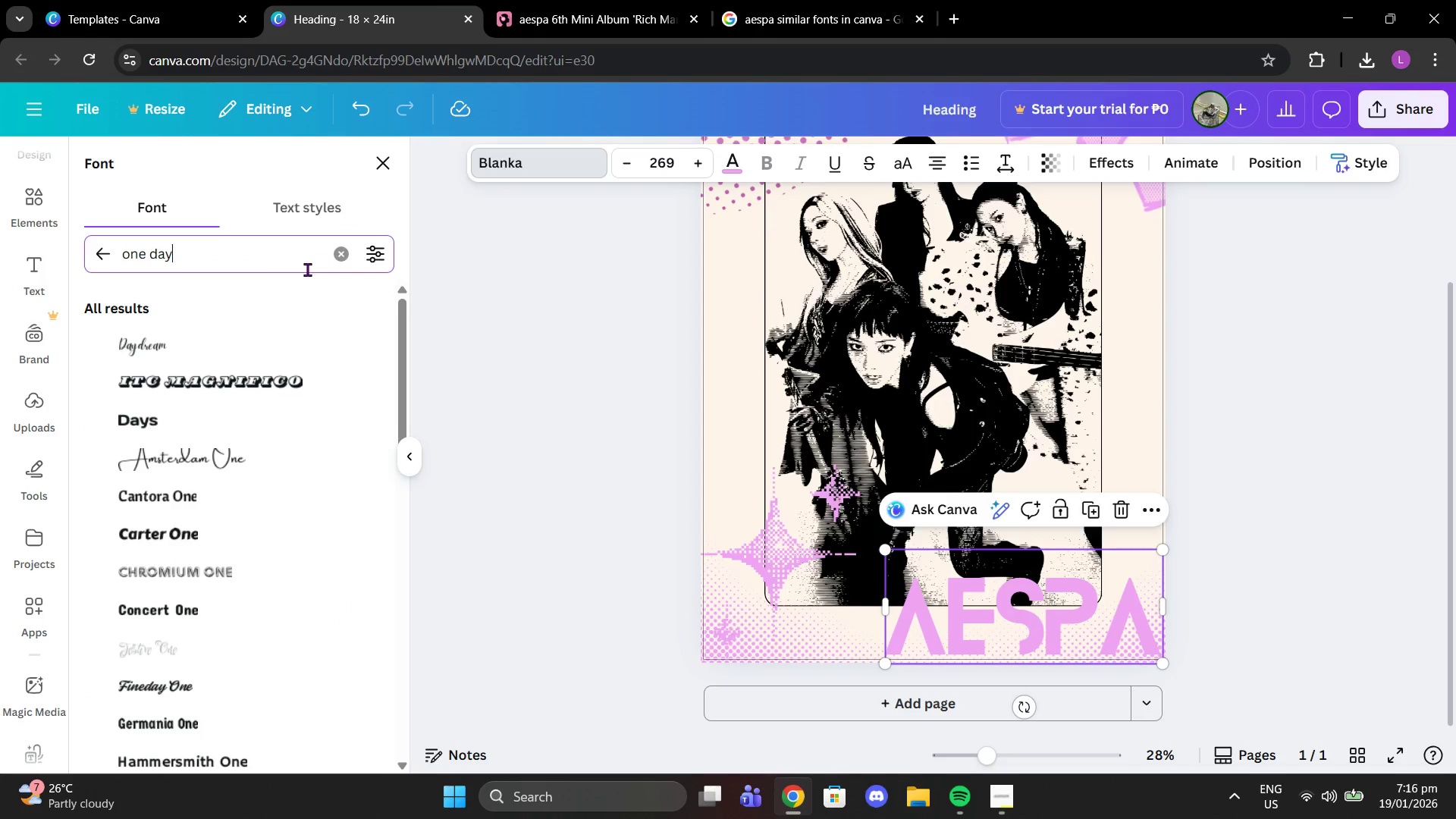 
left_click([240, 386])
 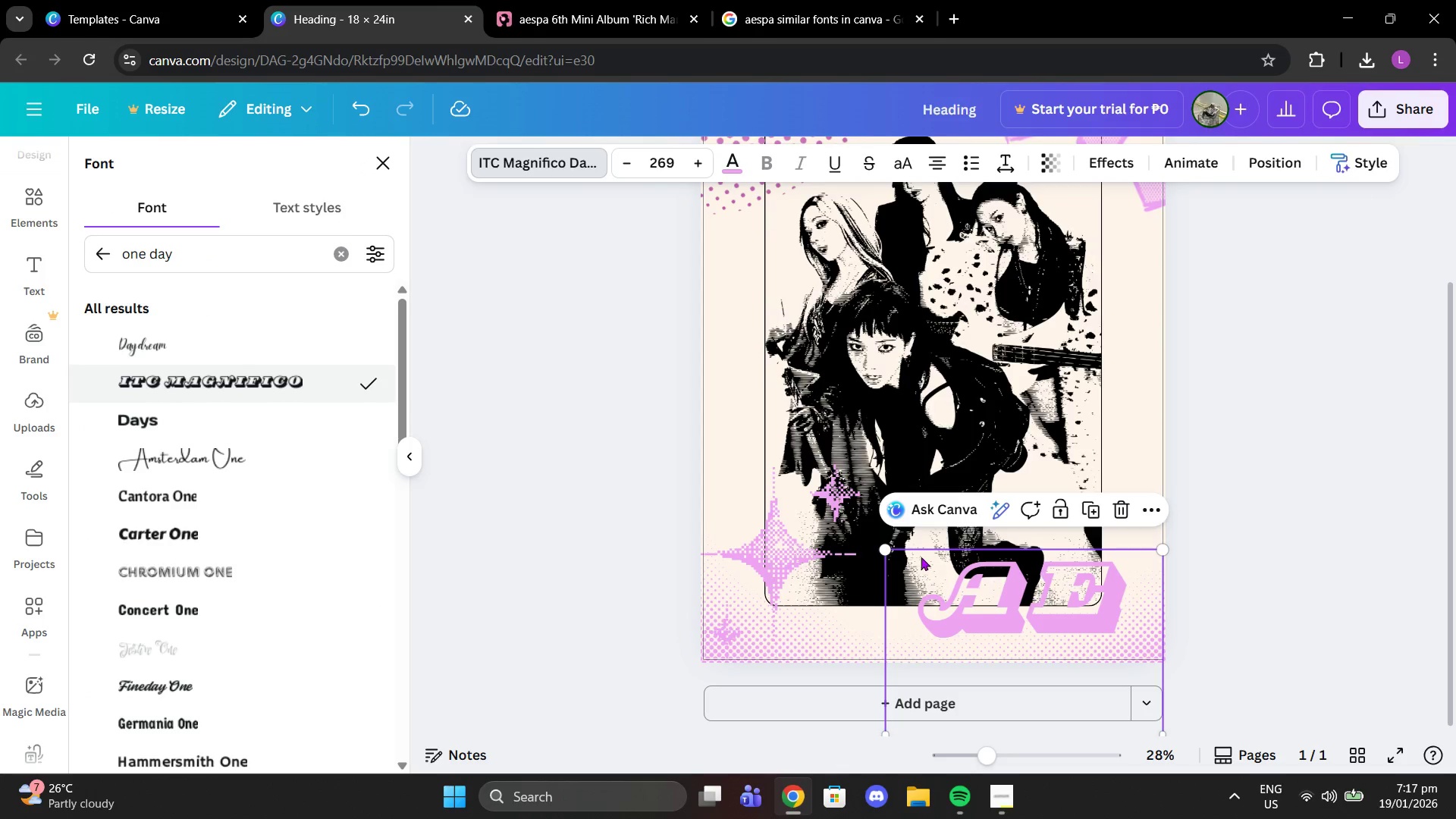 
left_click_drag(start_coordinate=[882, 546], to_coordinate=[757, 476])
 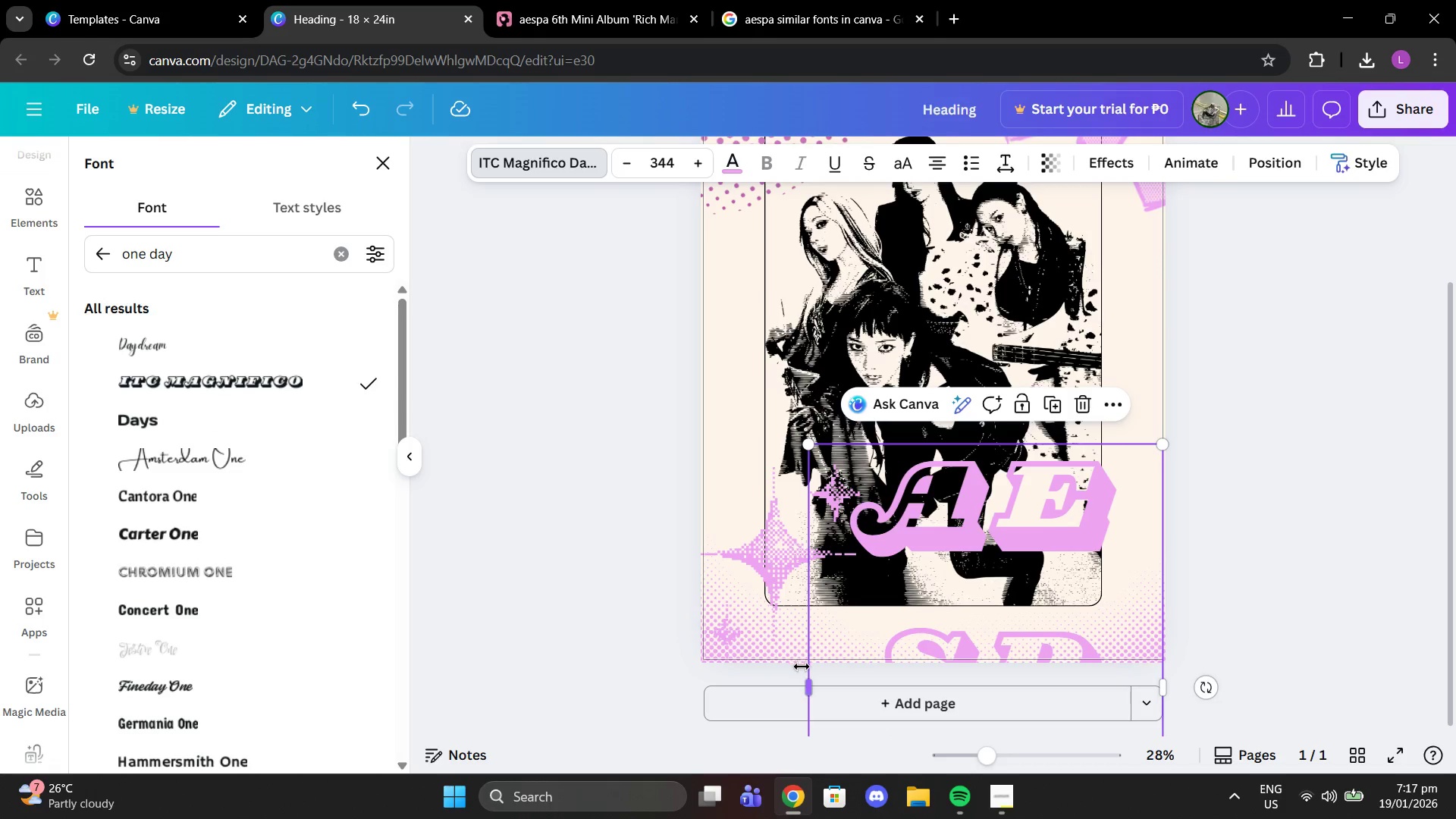 
left_click_drag(start_coordinate=[807, 673], to_coordinate=[510, 530])
 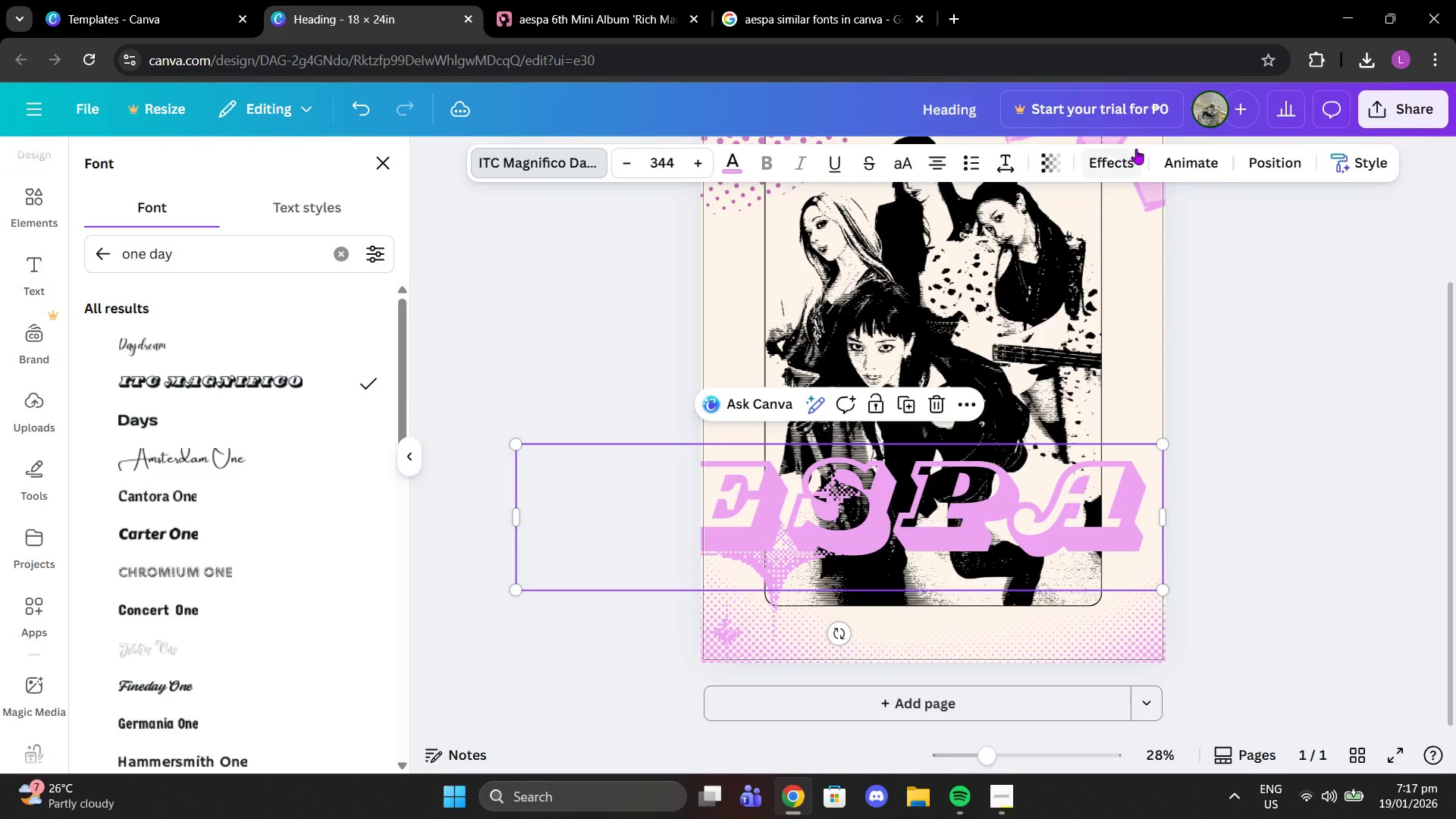 
left_click([1136, 149])
 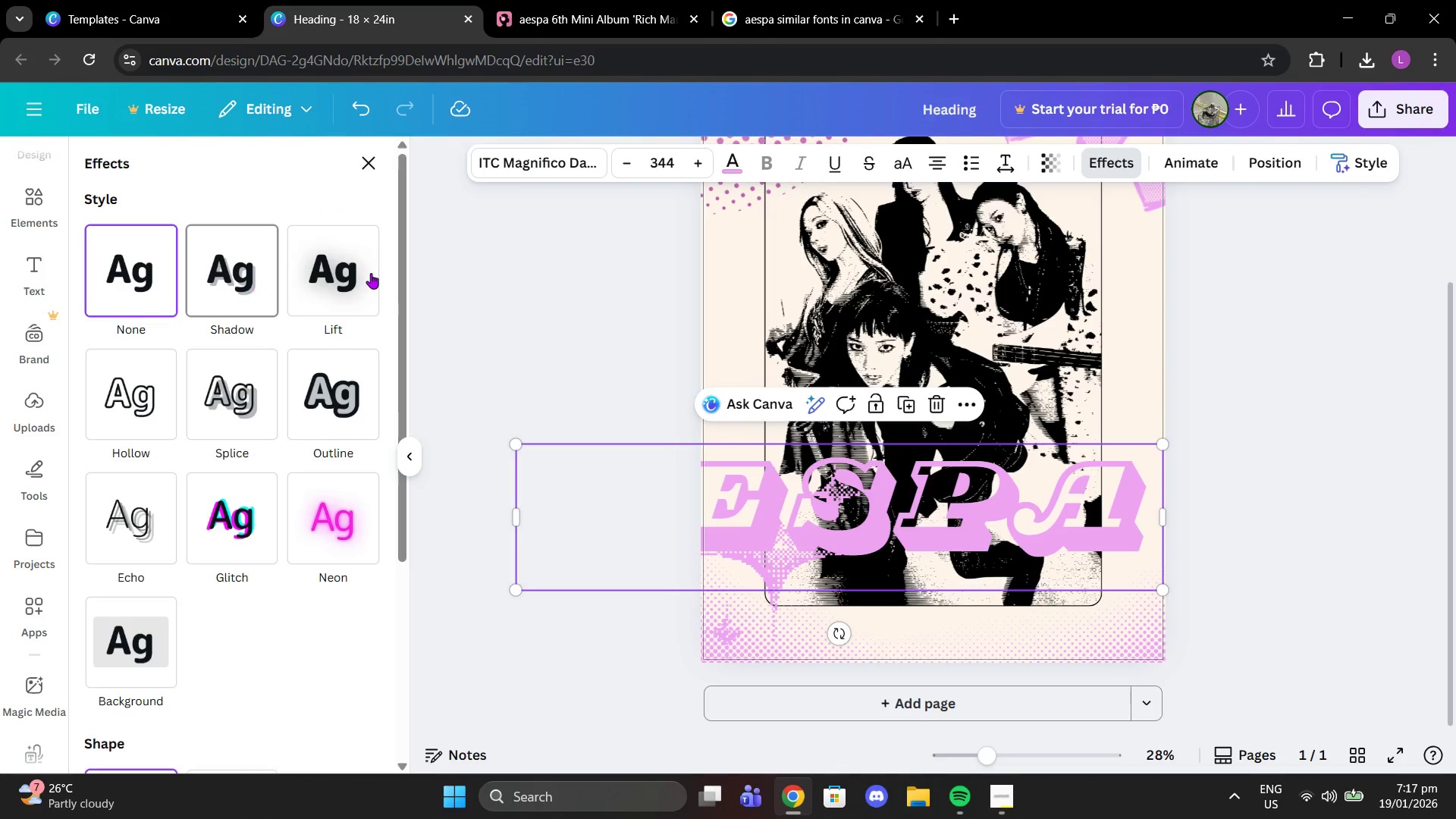 
left_click([361, 271])
 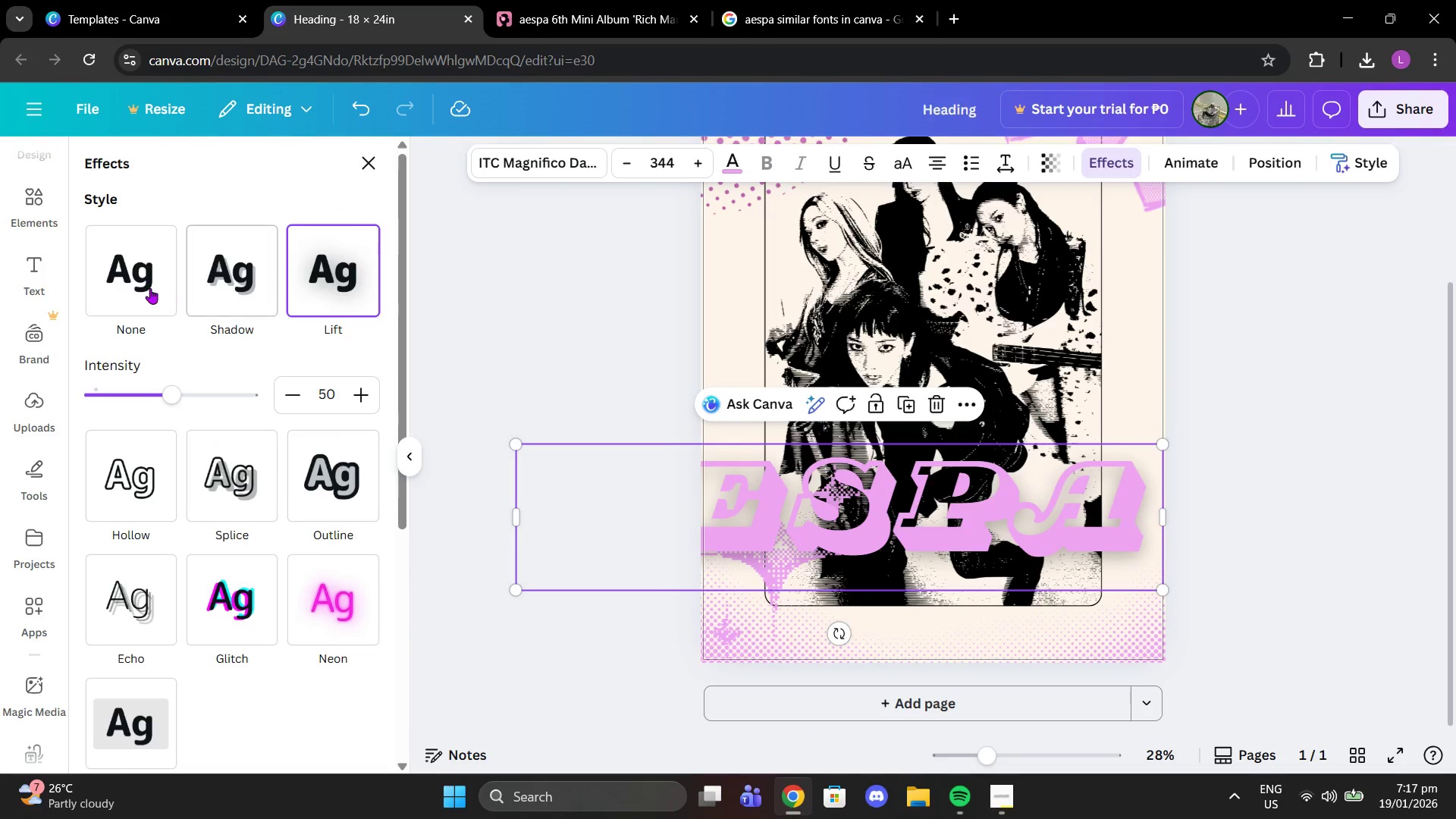 
left_click([133, 284])
 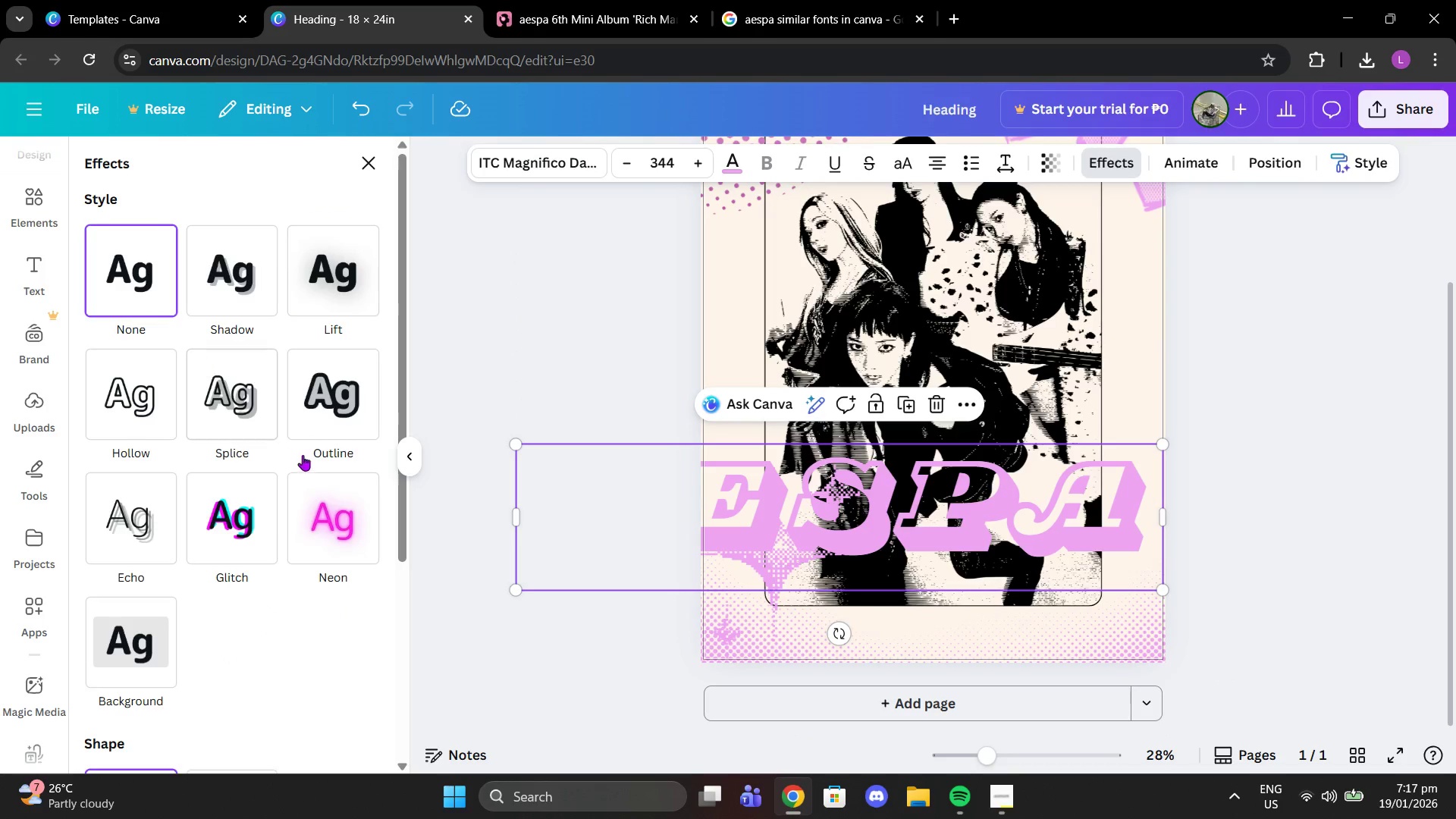 
left_click([347, 414])
 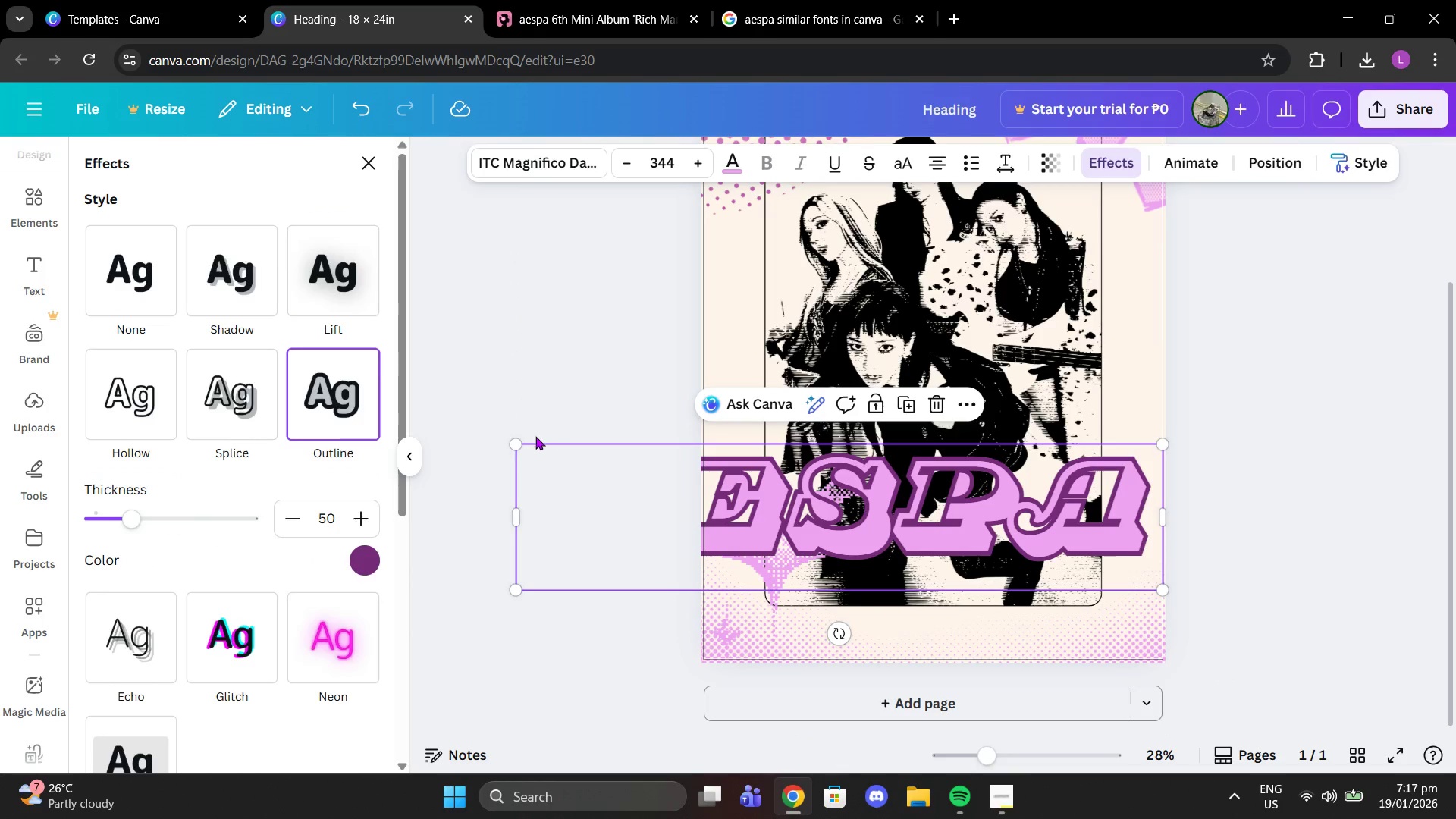 
left_click_drag(start_coordinate=[509, 441], to_coordinate=[776, 567])
 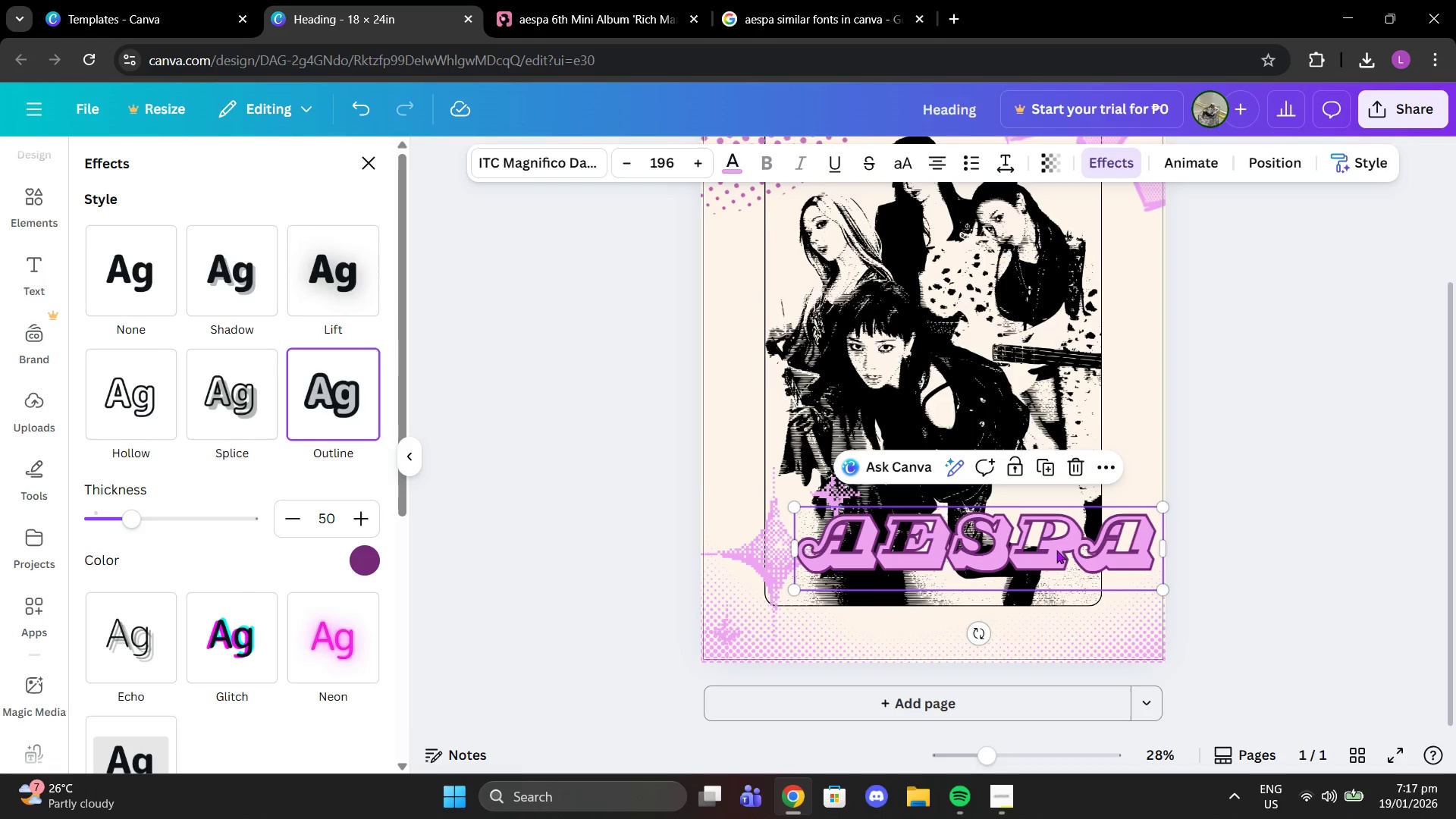 
left_click_drag(start_coordinate=[1057, 551], to_coordinate=[1054, 607])
 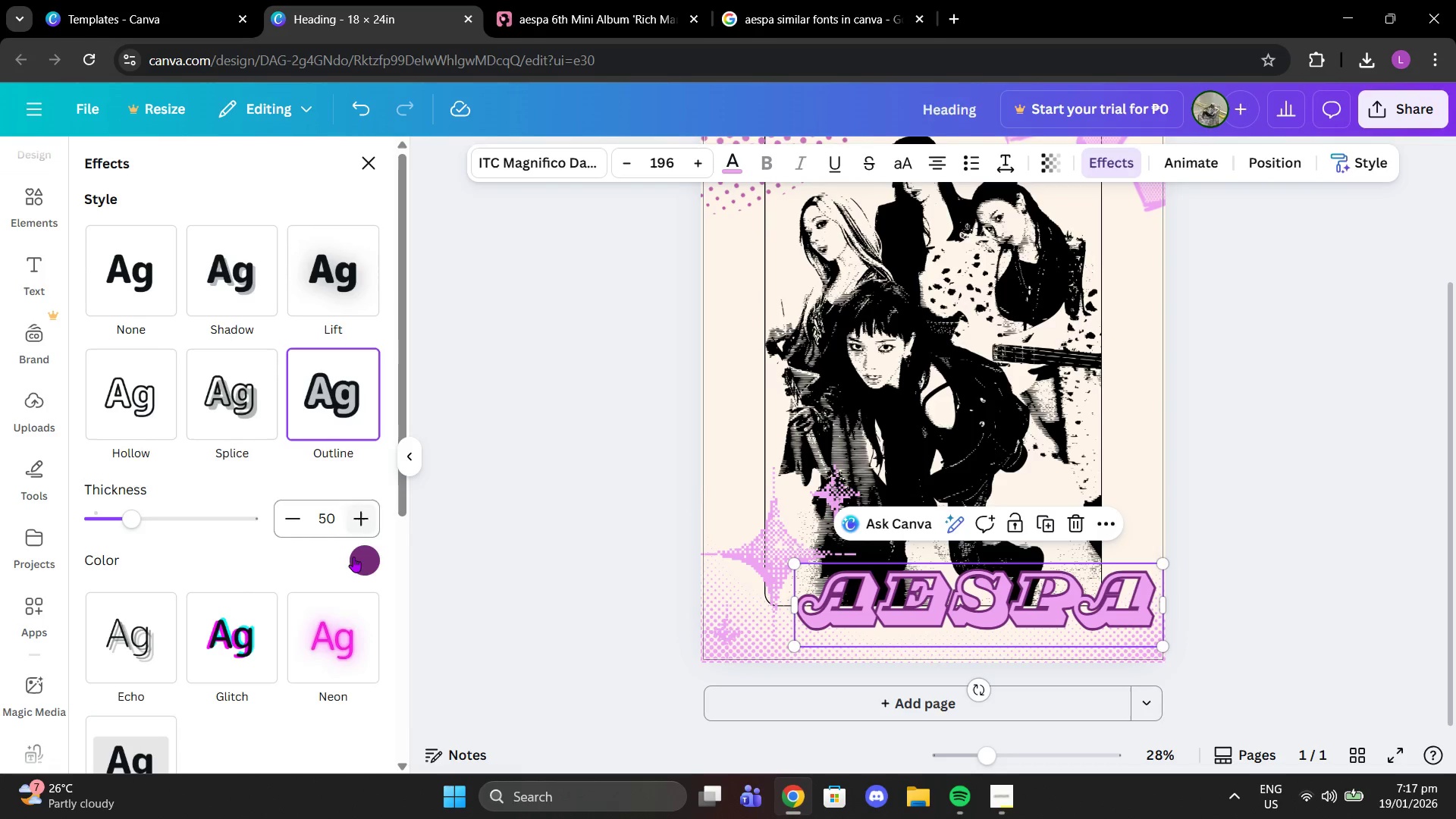 
left_click([360, 562])
 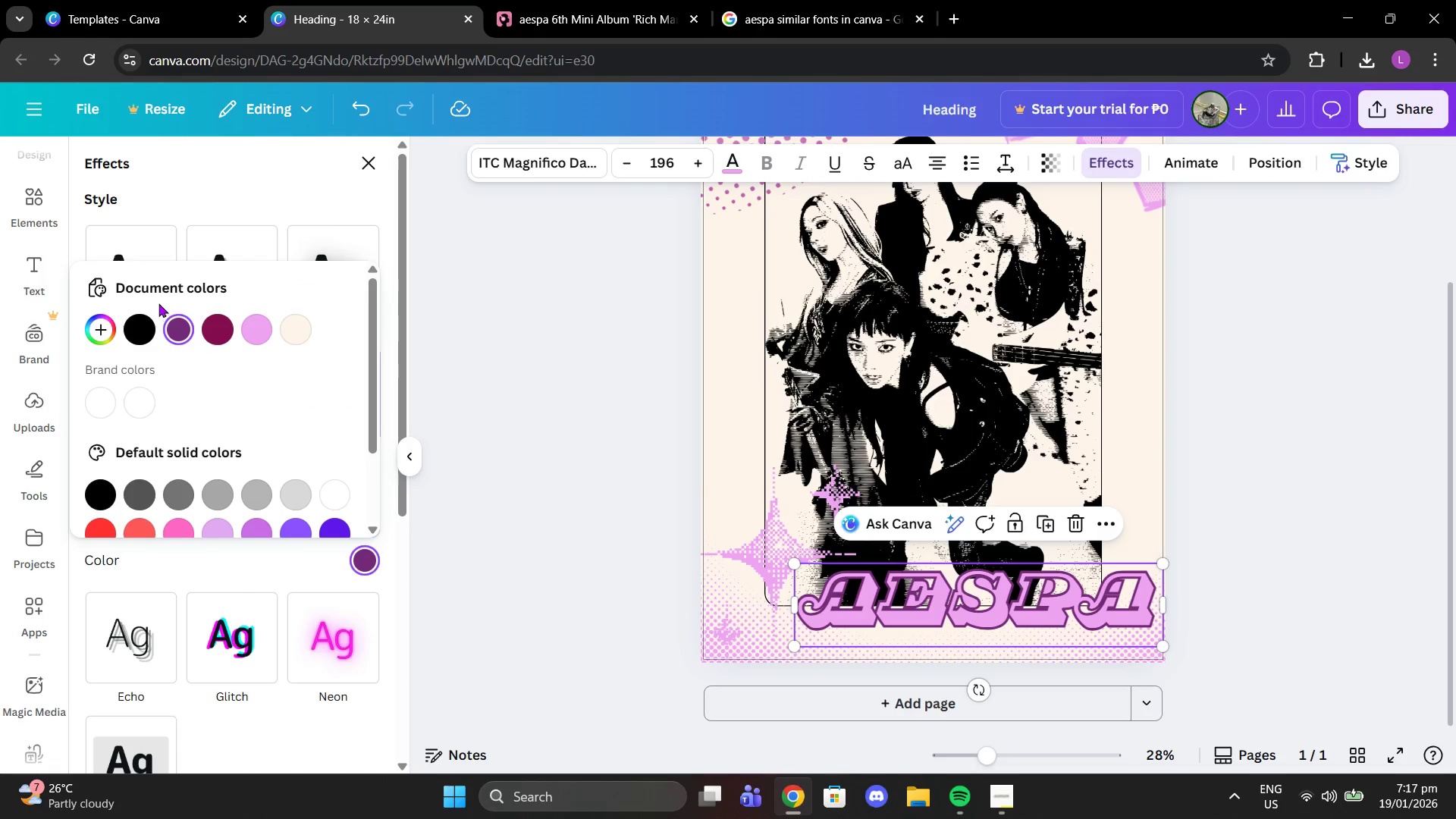 
left_click([144, 323])
 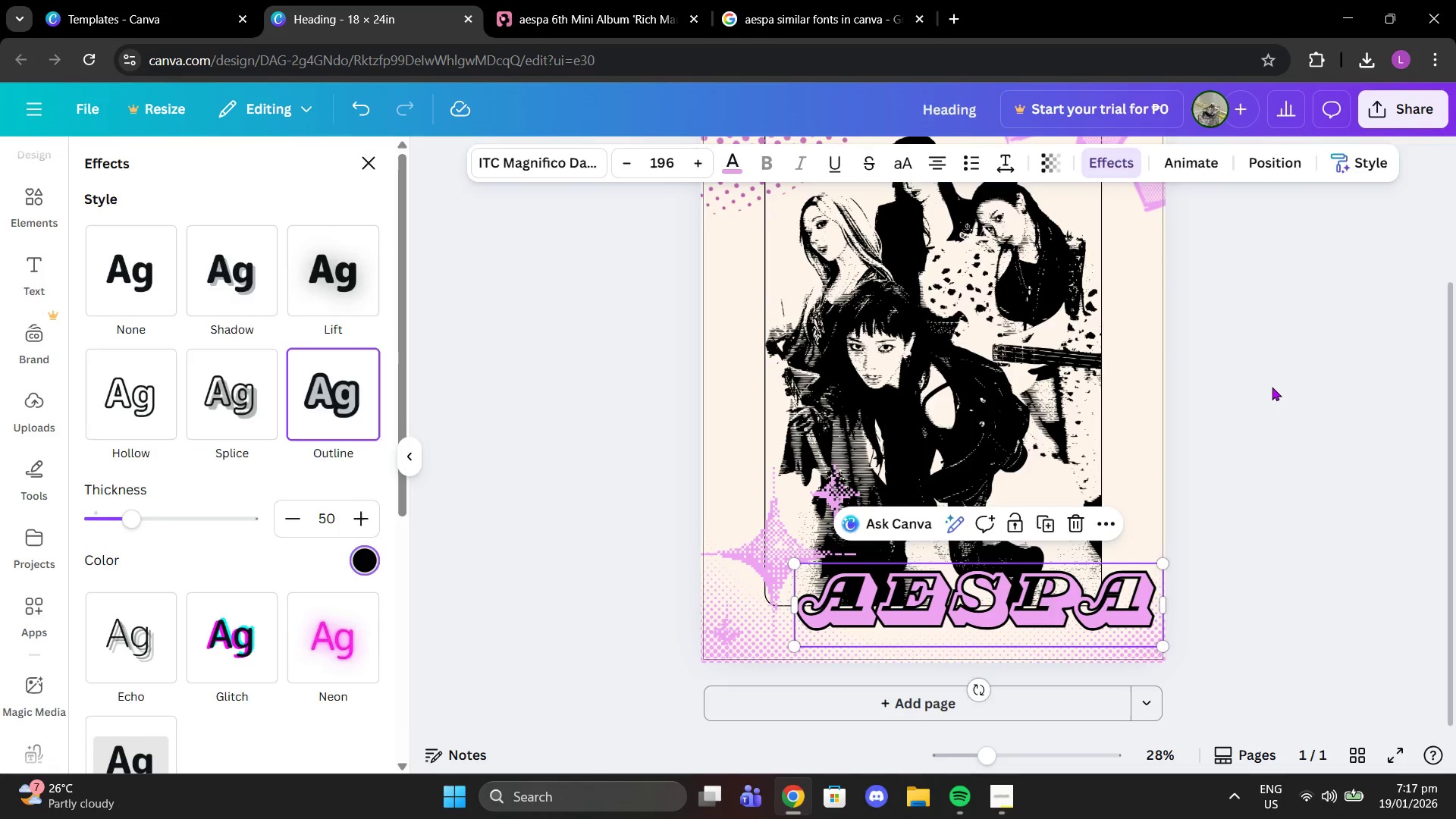 
scroll: coordinate [1243, 416], scroll_direction: up, amount: 1.0
 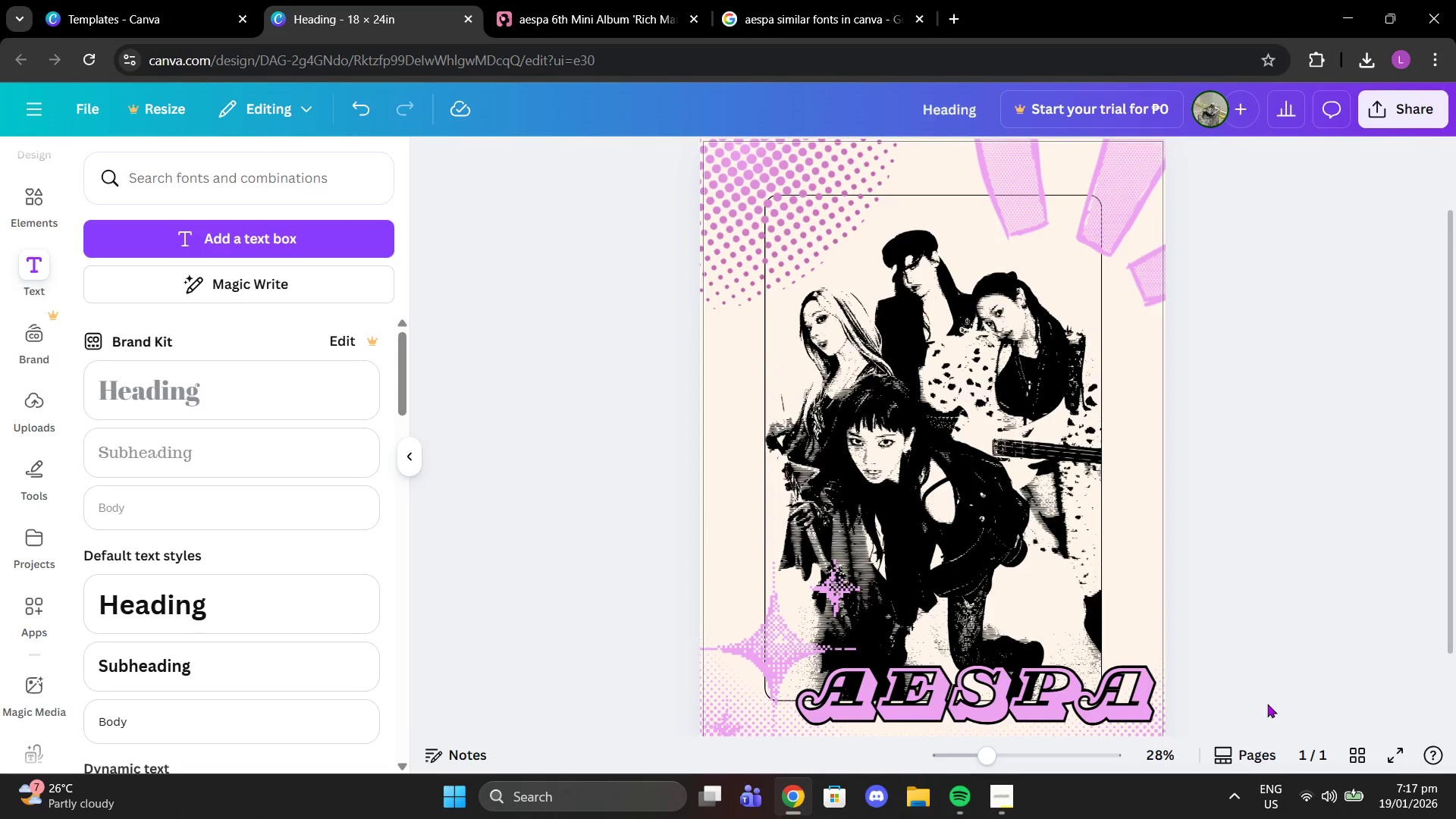 
scroll: coordinate [1210, 673], scroll_direction: down, amount: 1.0
 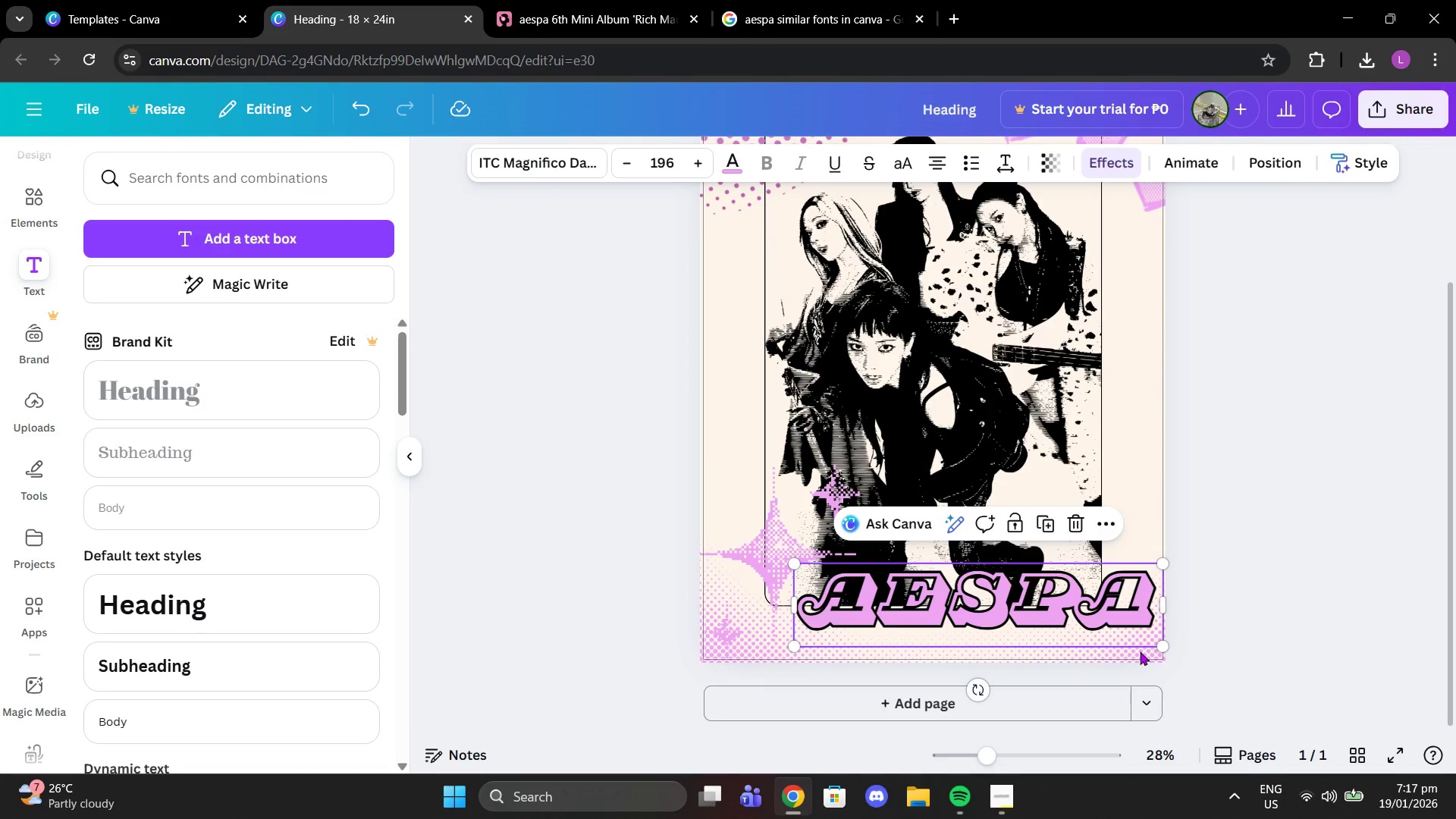 
double_click([1194, 623])
 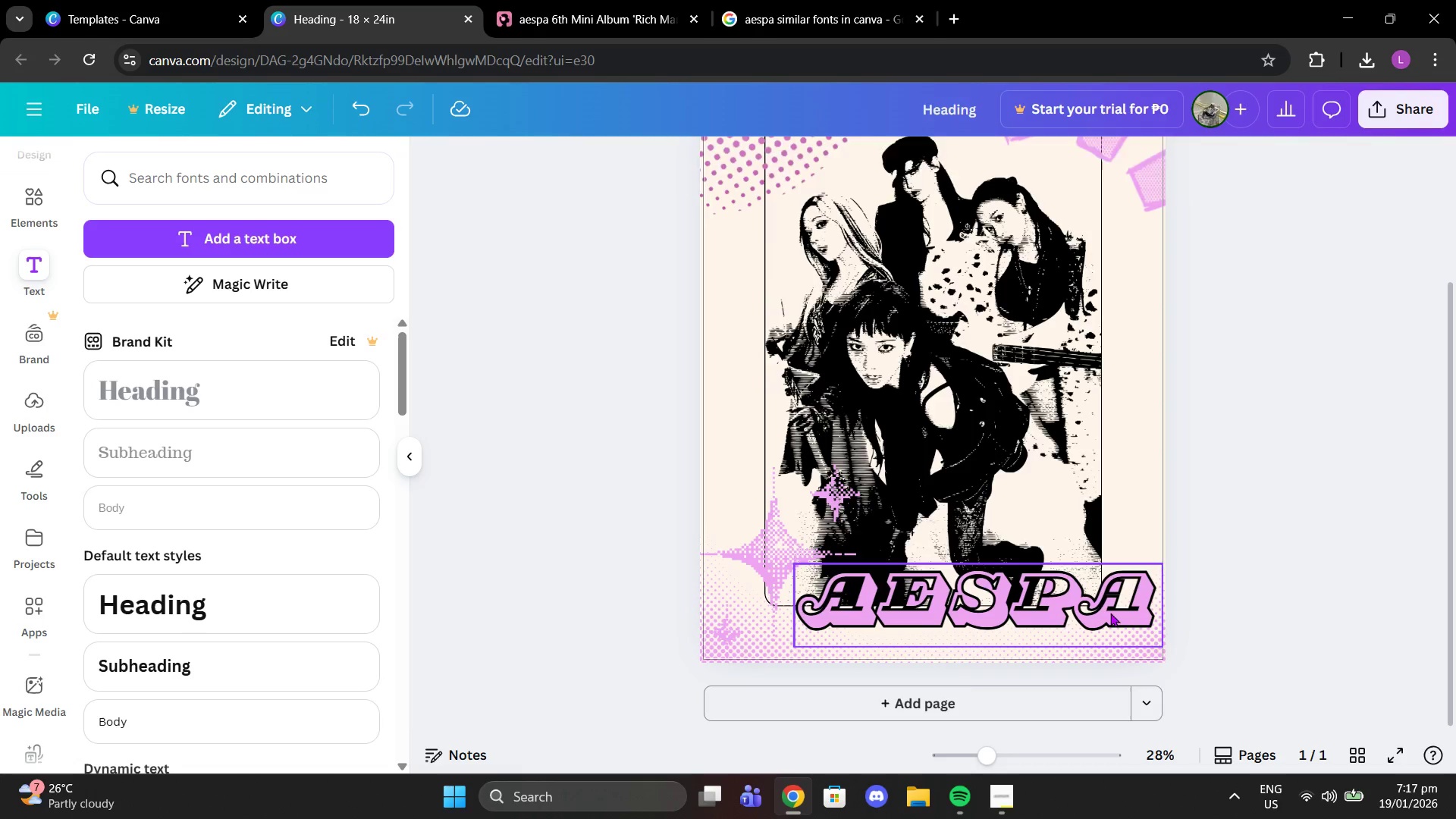 
left_click_drag(start_coordinate=[1110, 613], to_coordinate=[1115, 610])
 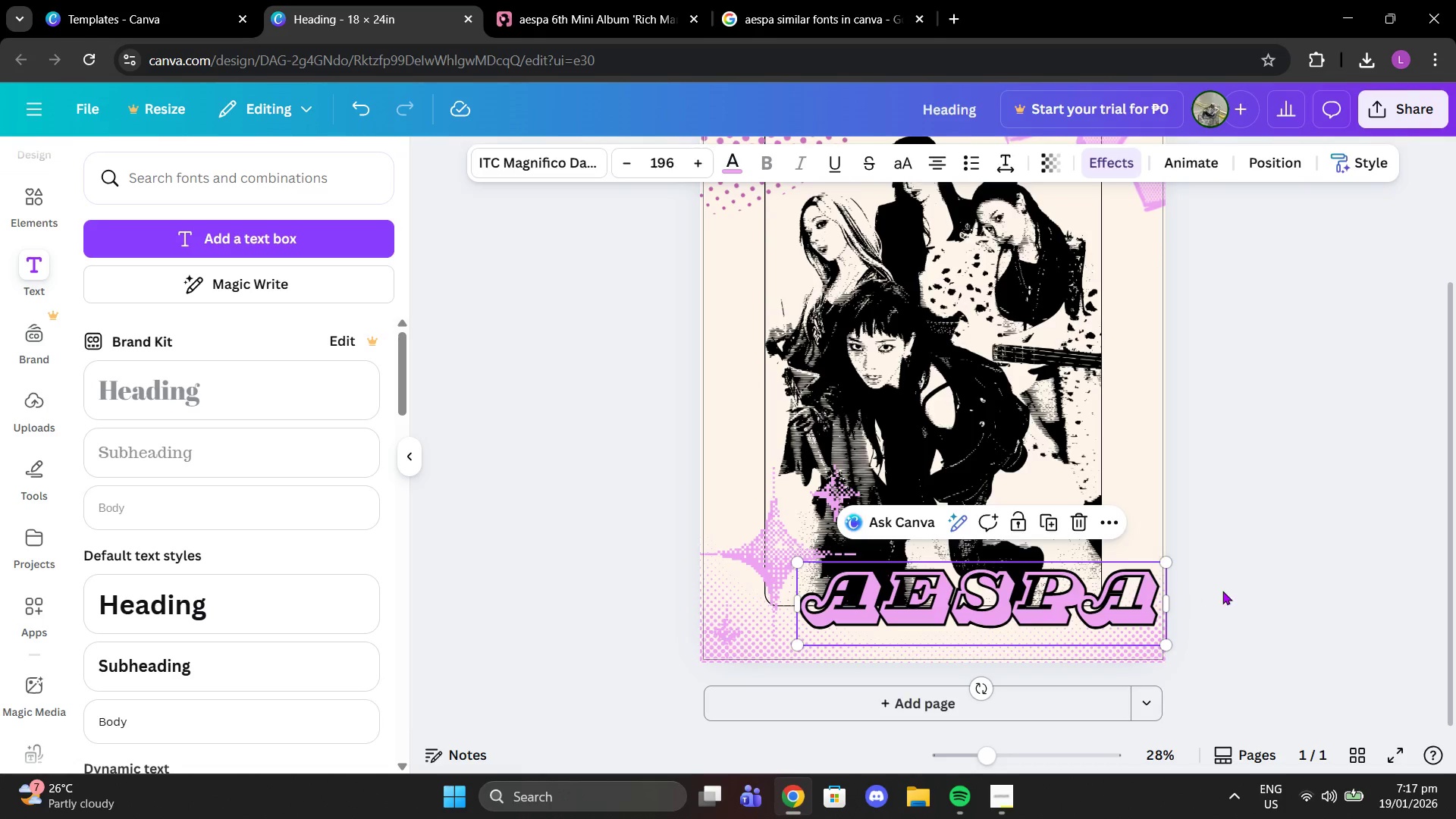 
left_click([1222, 591])
 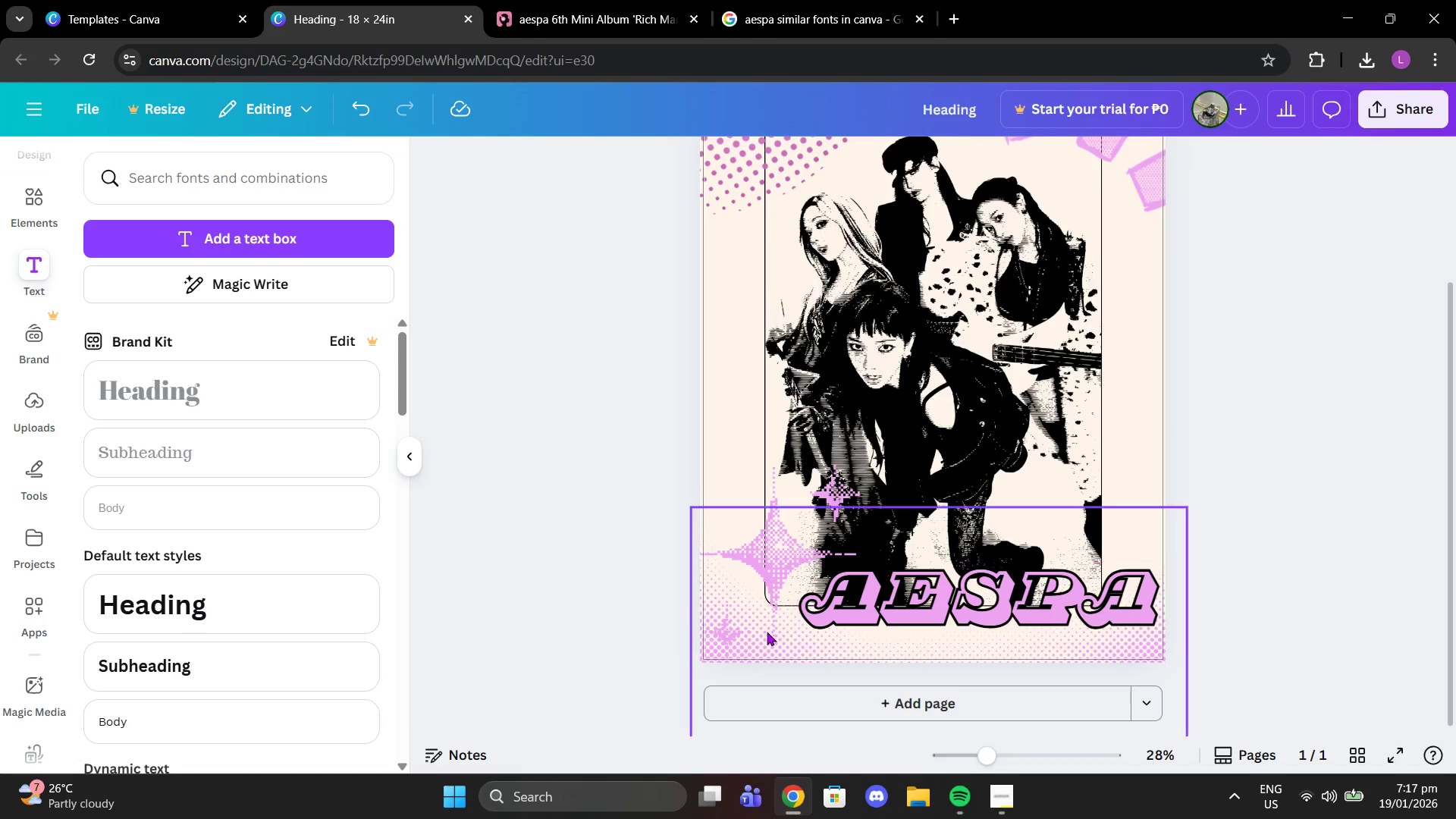 
left_click([767, 632])
 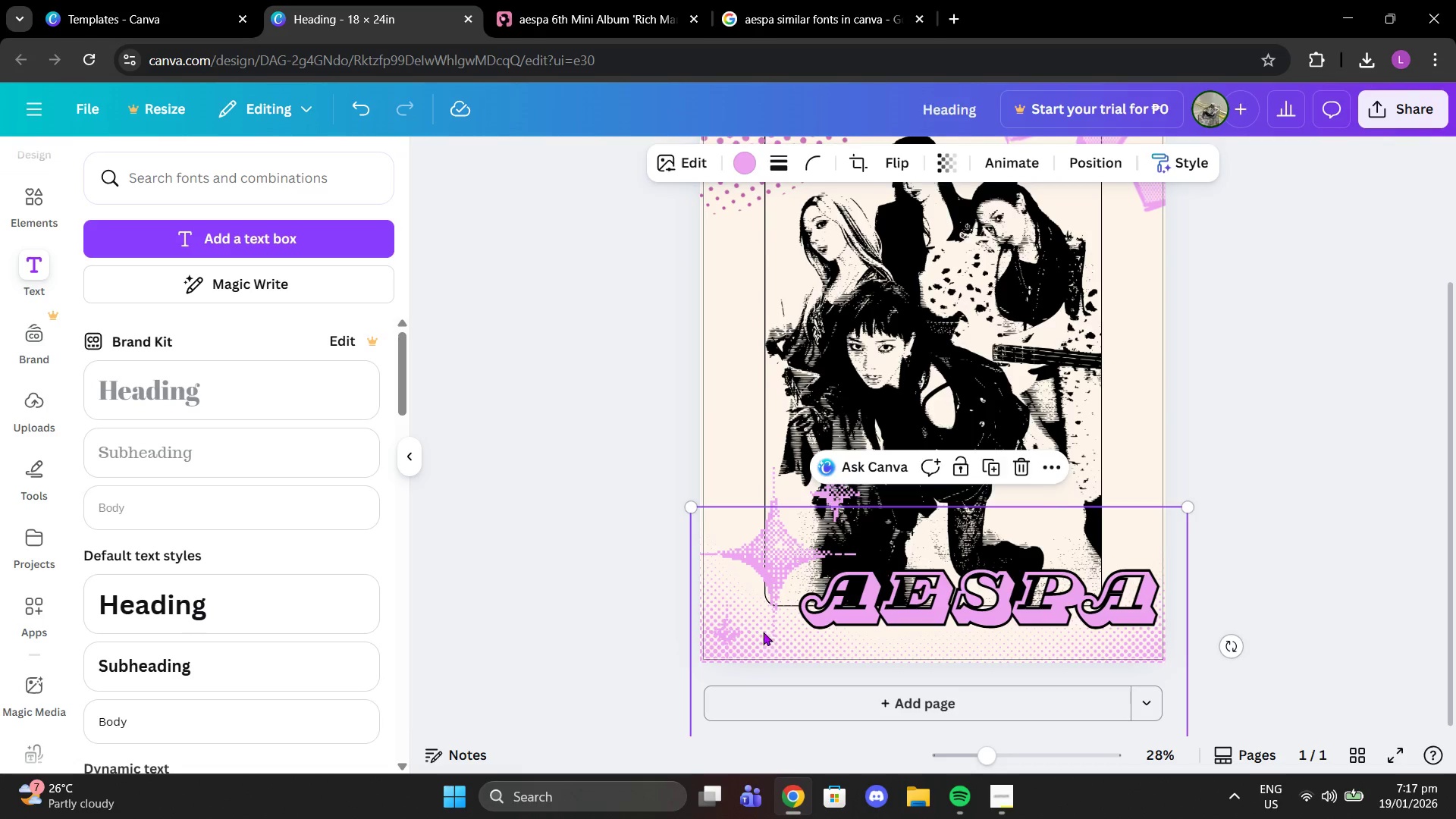 
left_click_drag(start_coordinate=[766, 632], to_coordinate=[764, 603])
 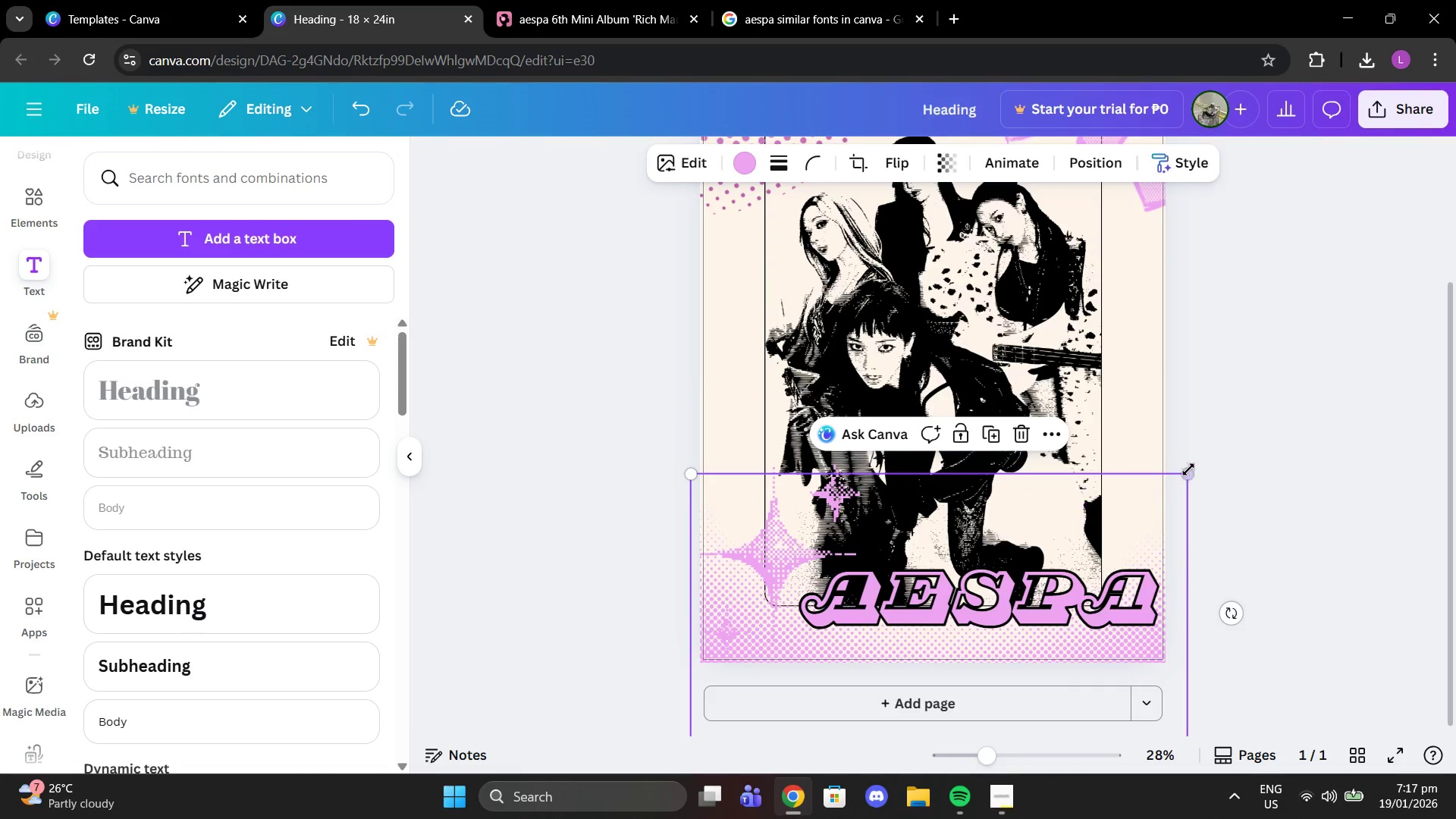 
left_click([1188, 469])
 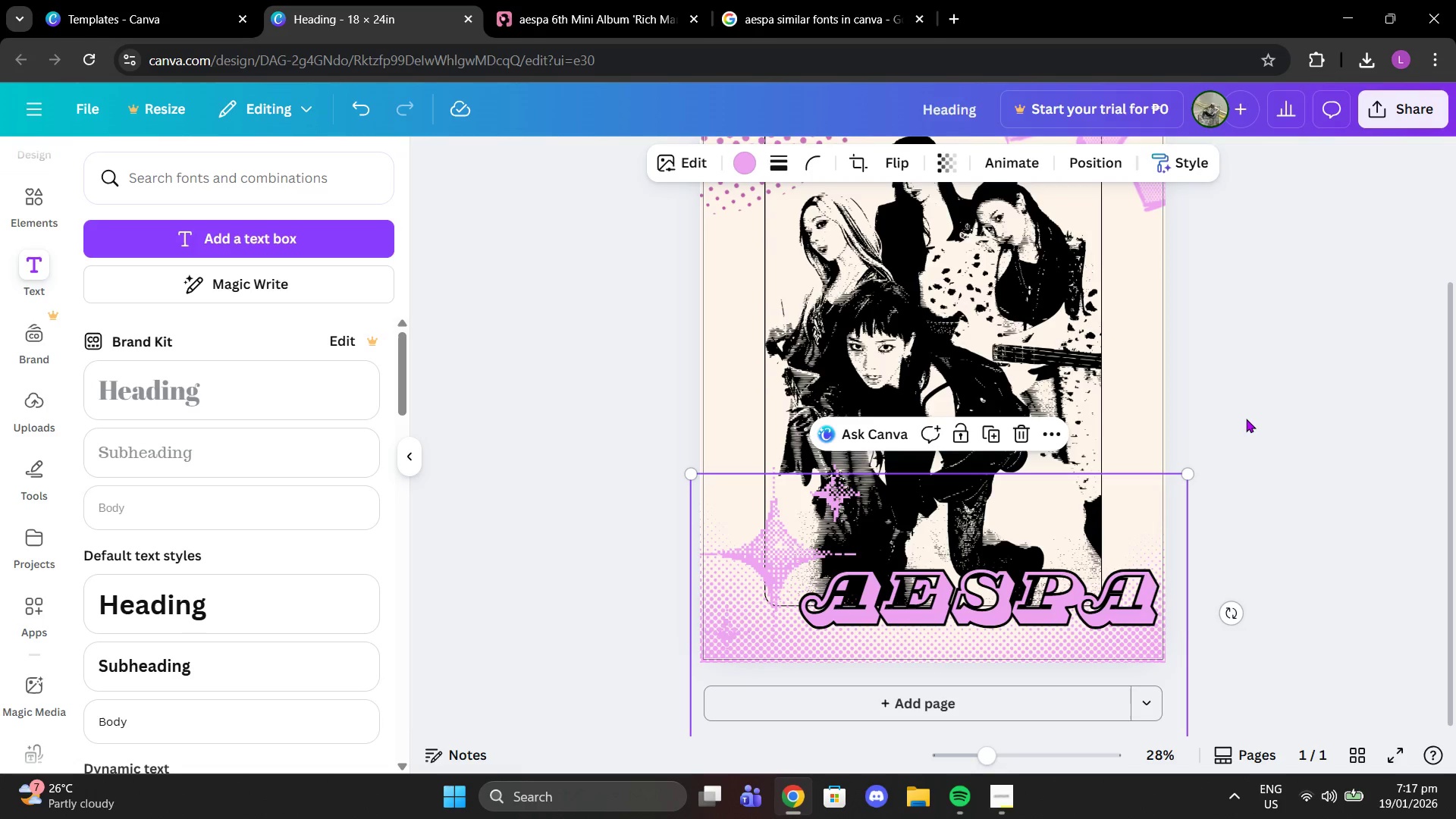 
left_click([1247, 417])
 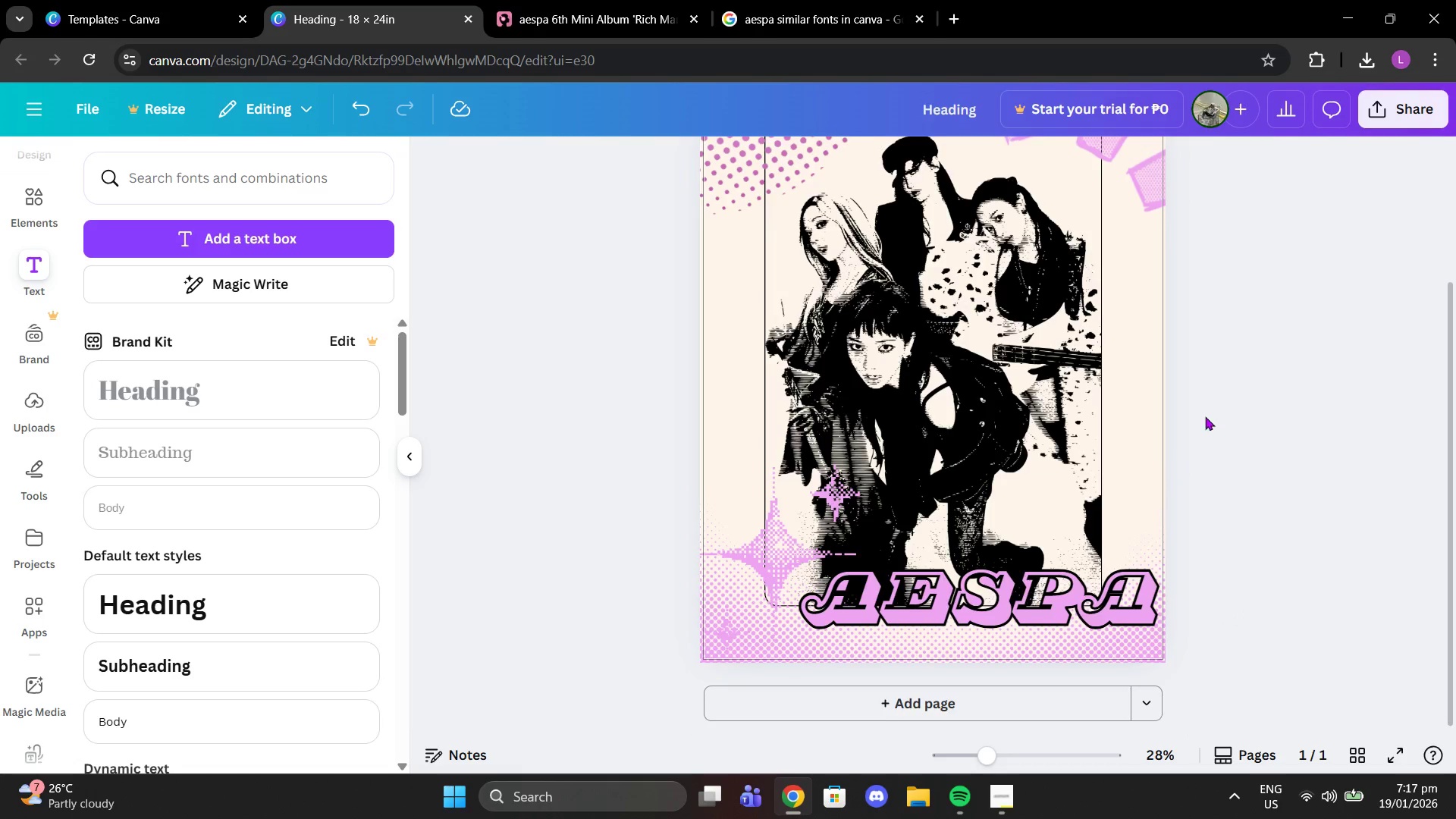 
scroll: coordinate [1200, 416], scroll_direction: up, amount: 1.0
 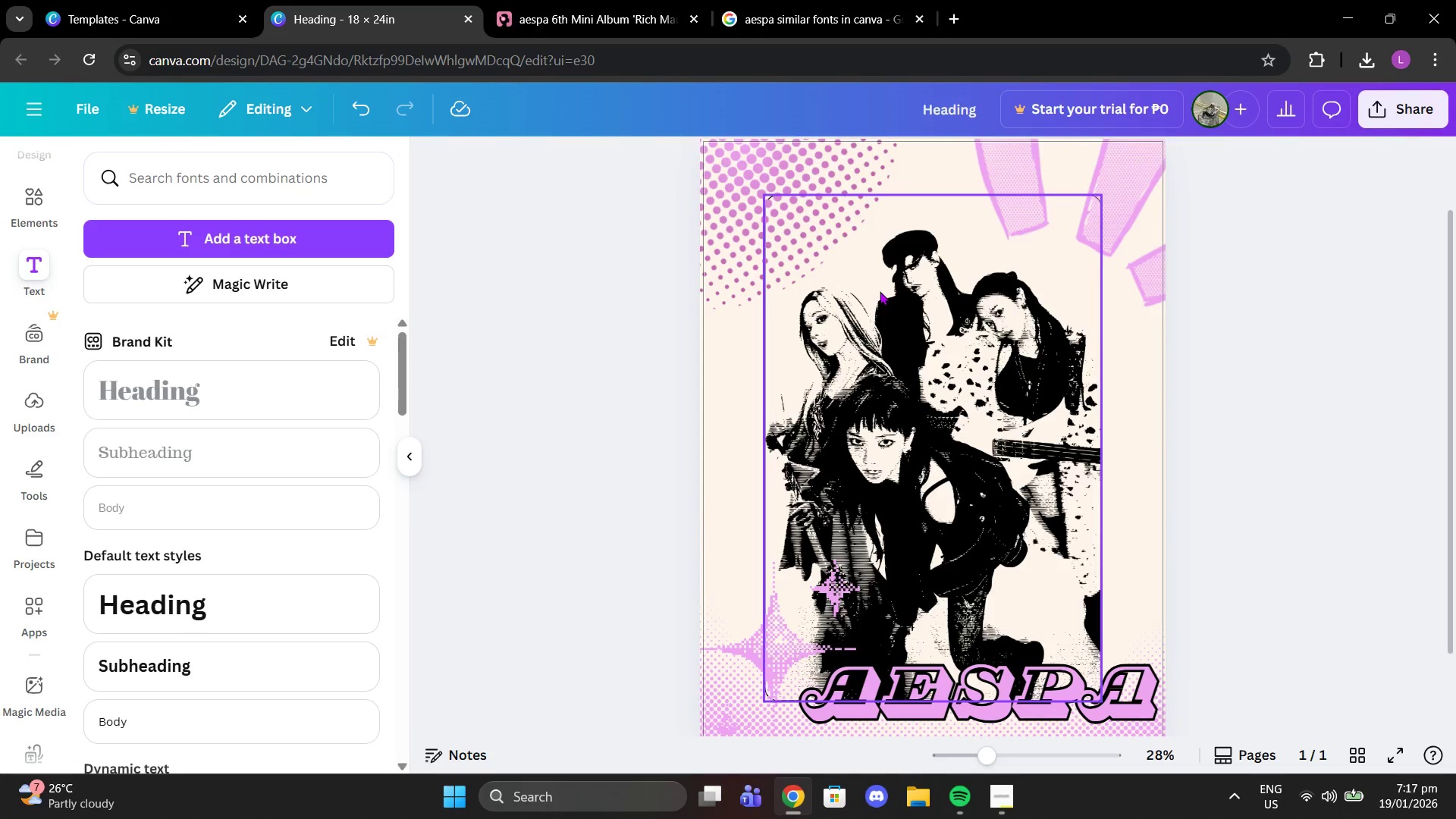 
left_click([880, 291])
 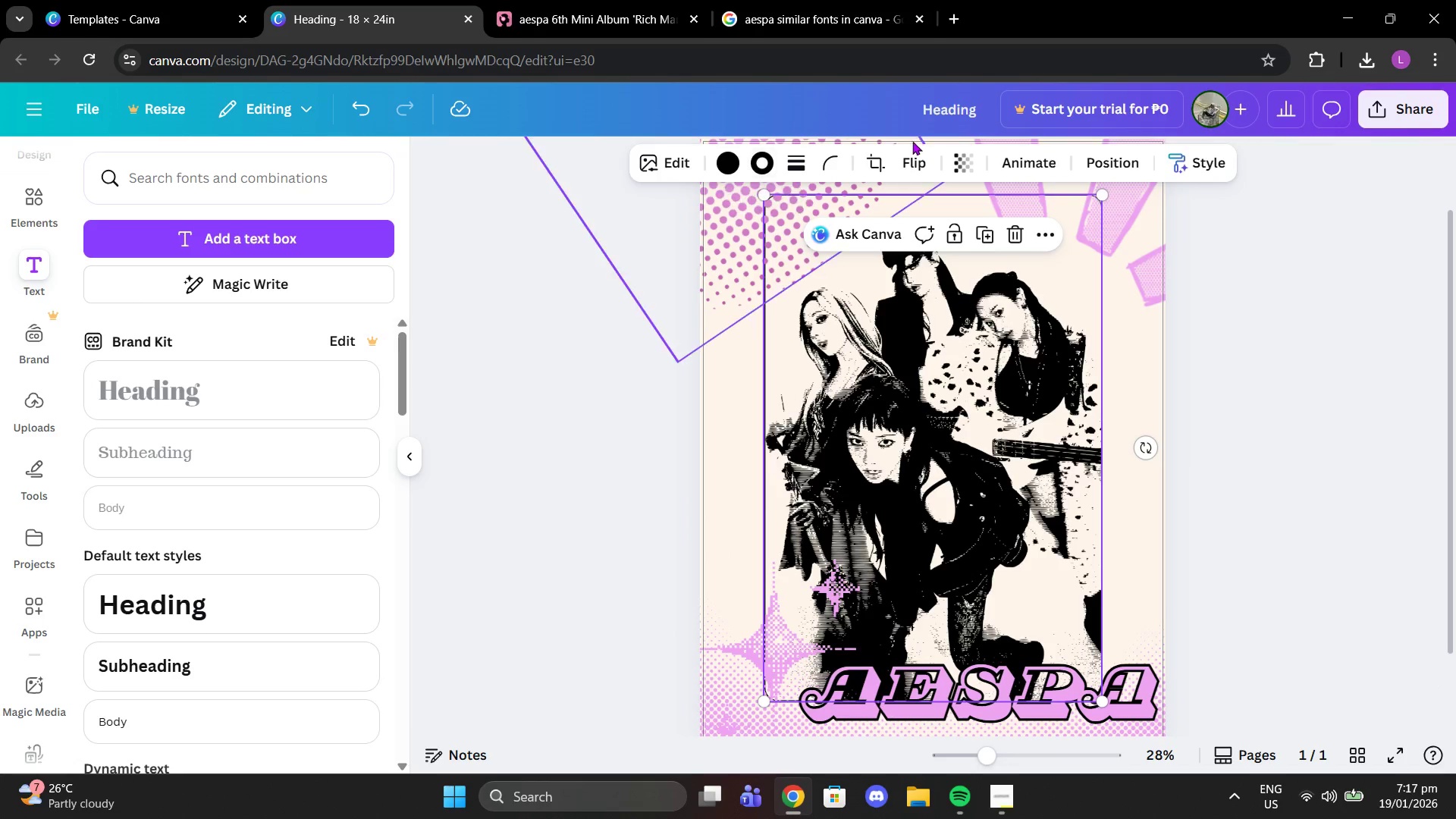 
left_click([839, 169])
 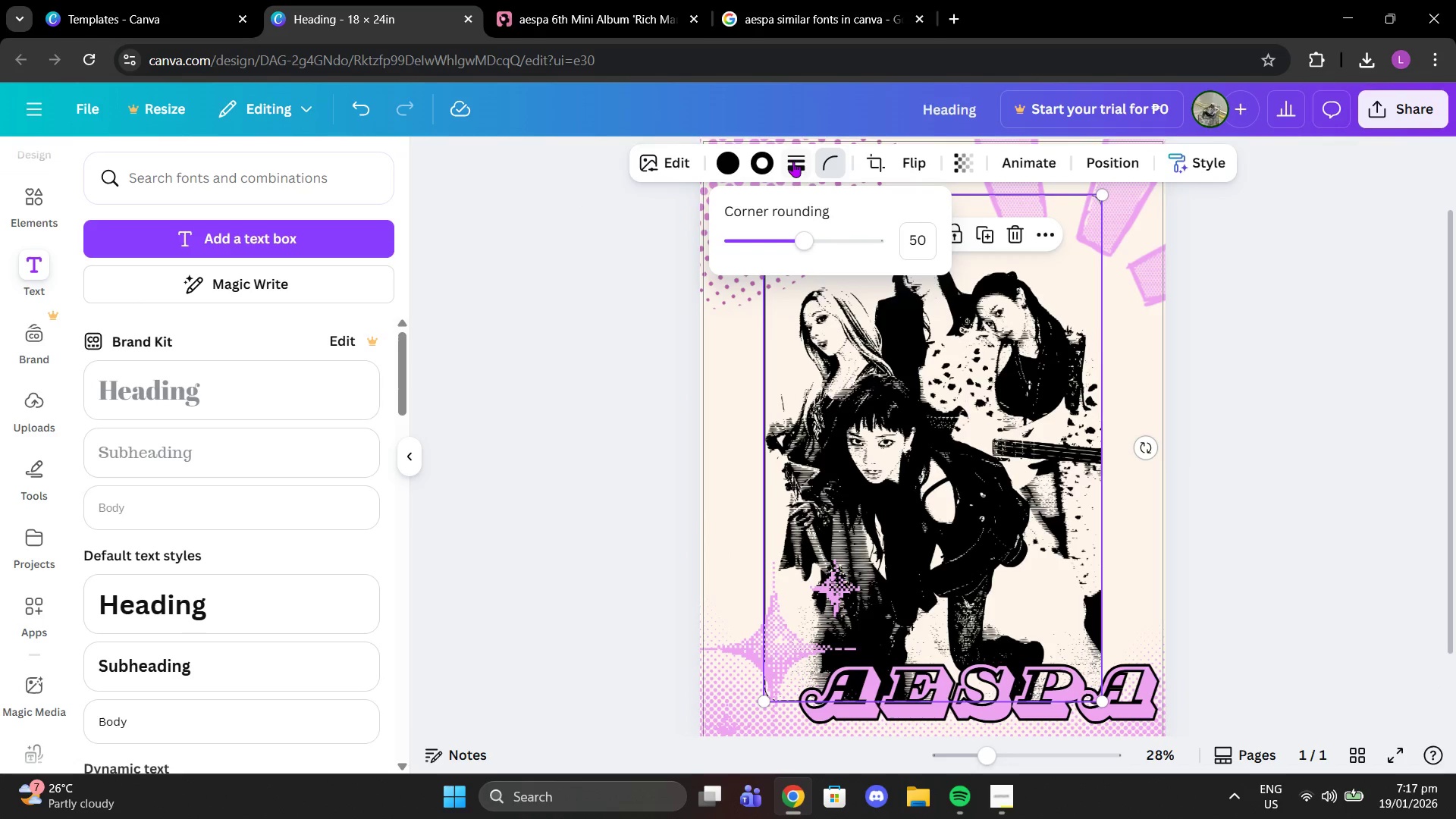 
left_click([787, 161])
 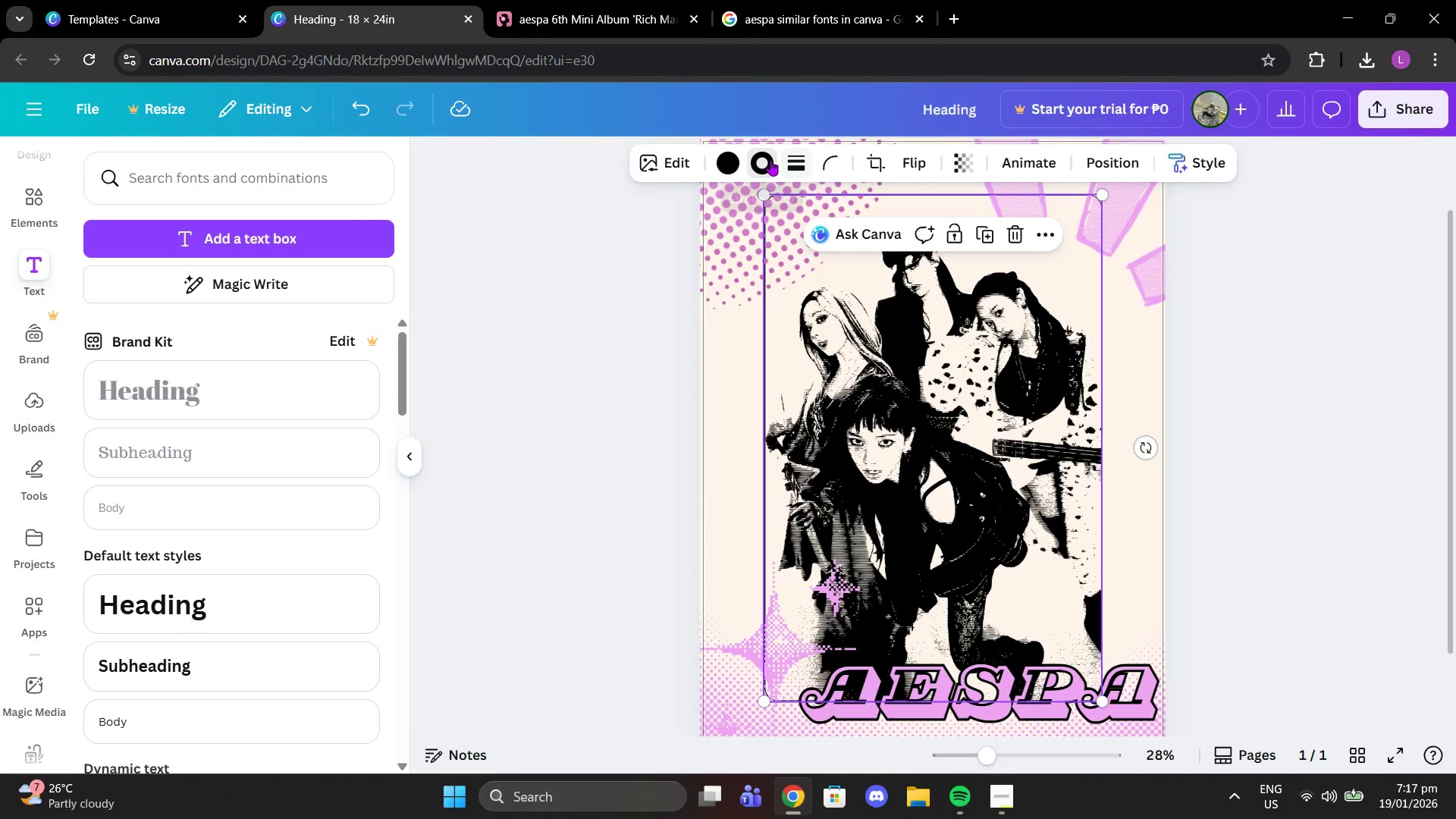 
double_click([730, 158])
 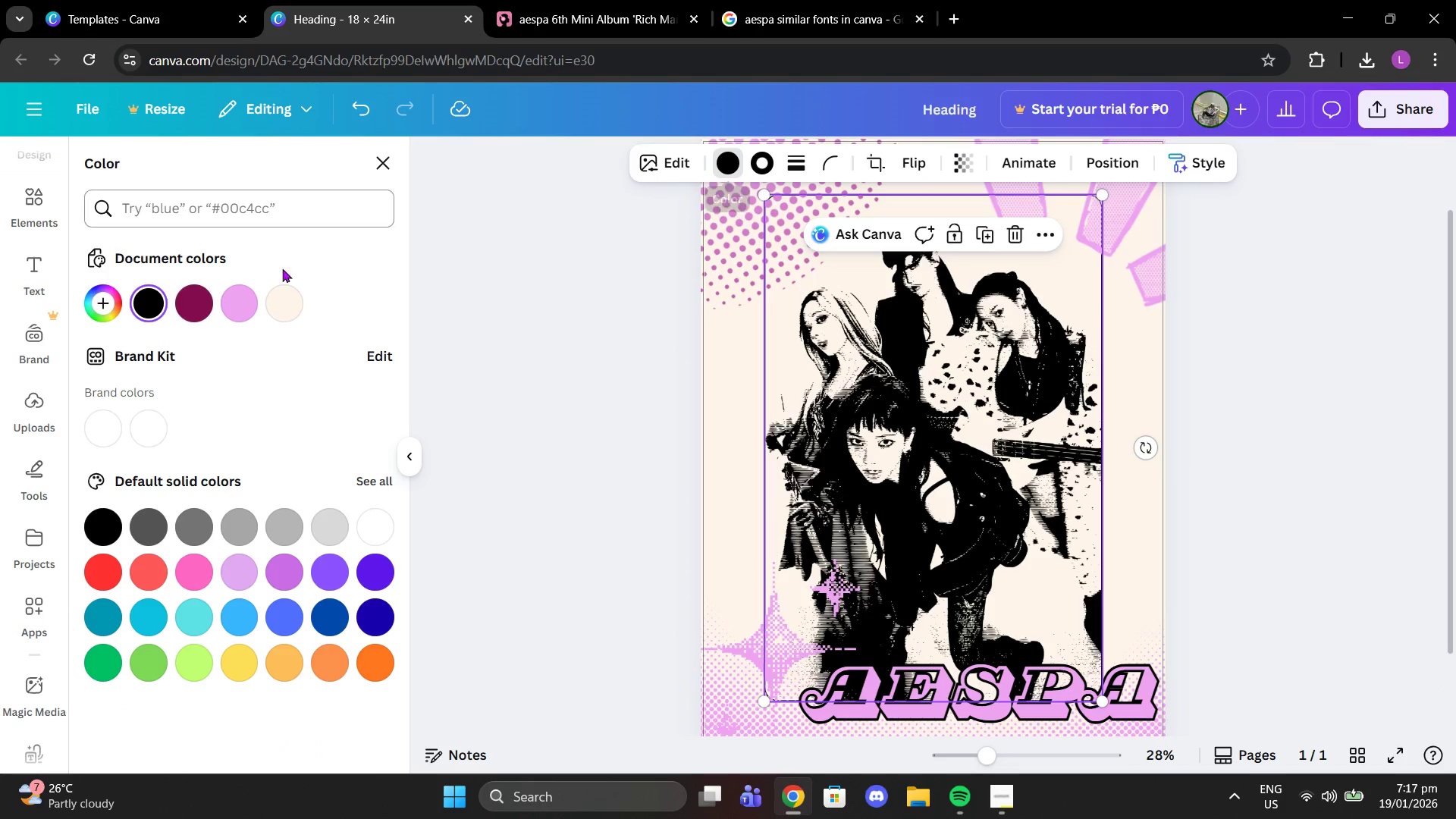 
left_click([244, 297])
 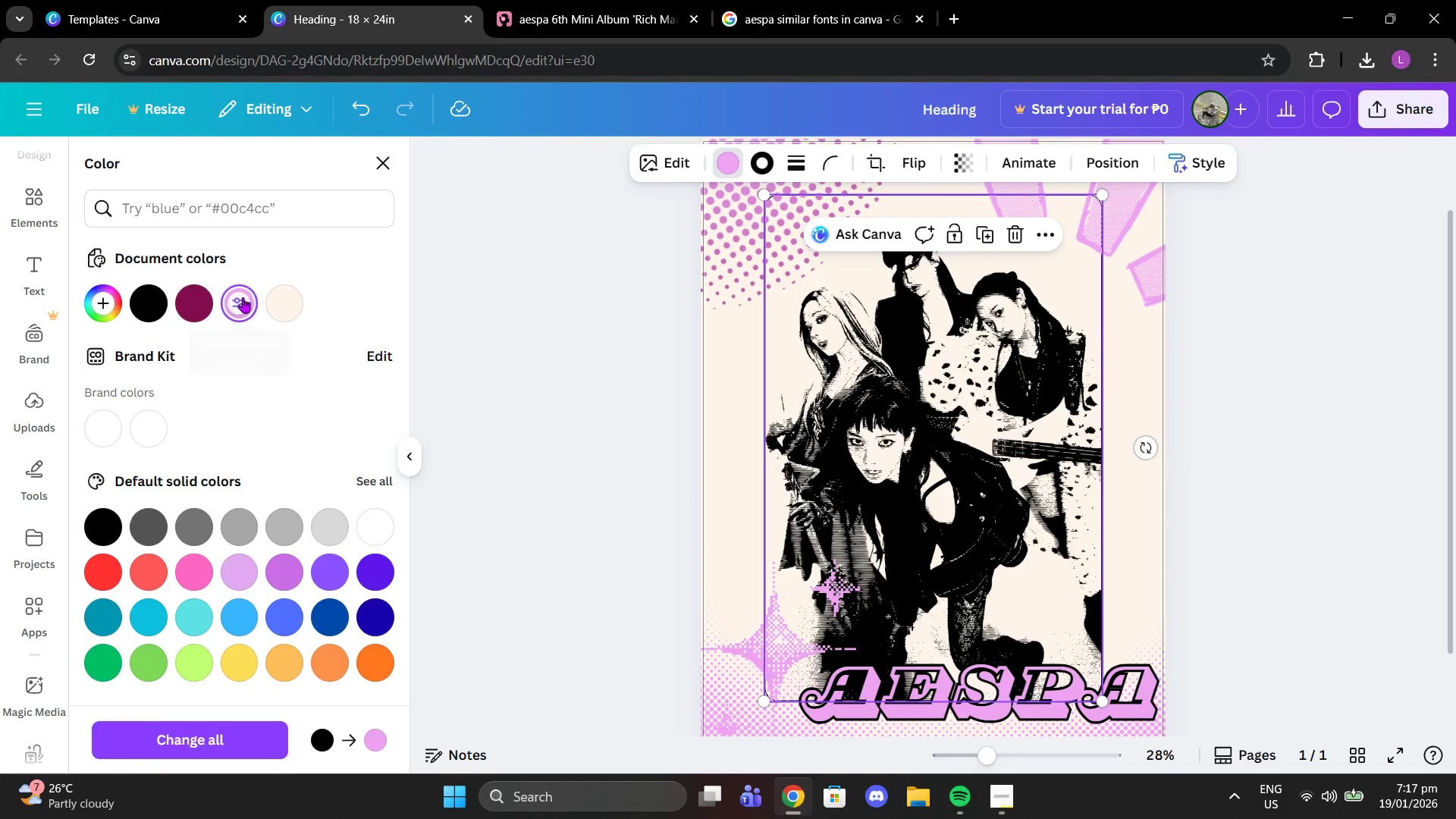 
mouse_move([221, 300])
 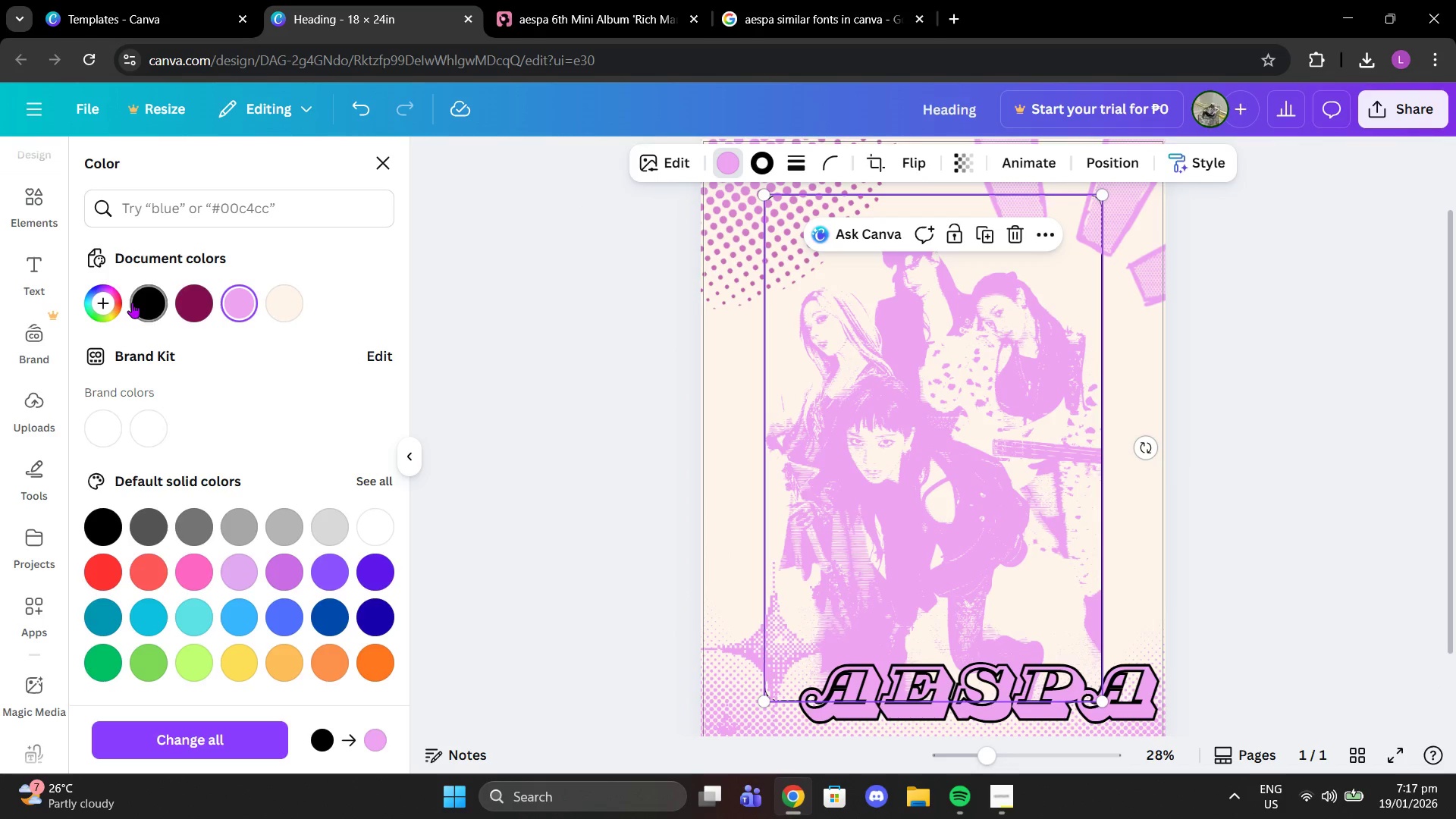 
left_click([132, 303])
 